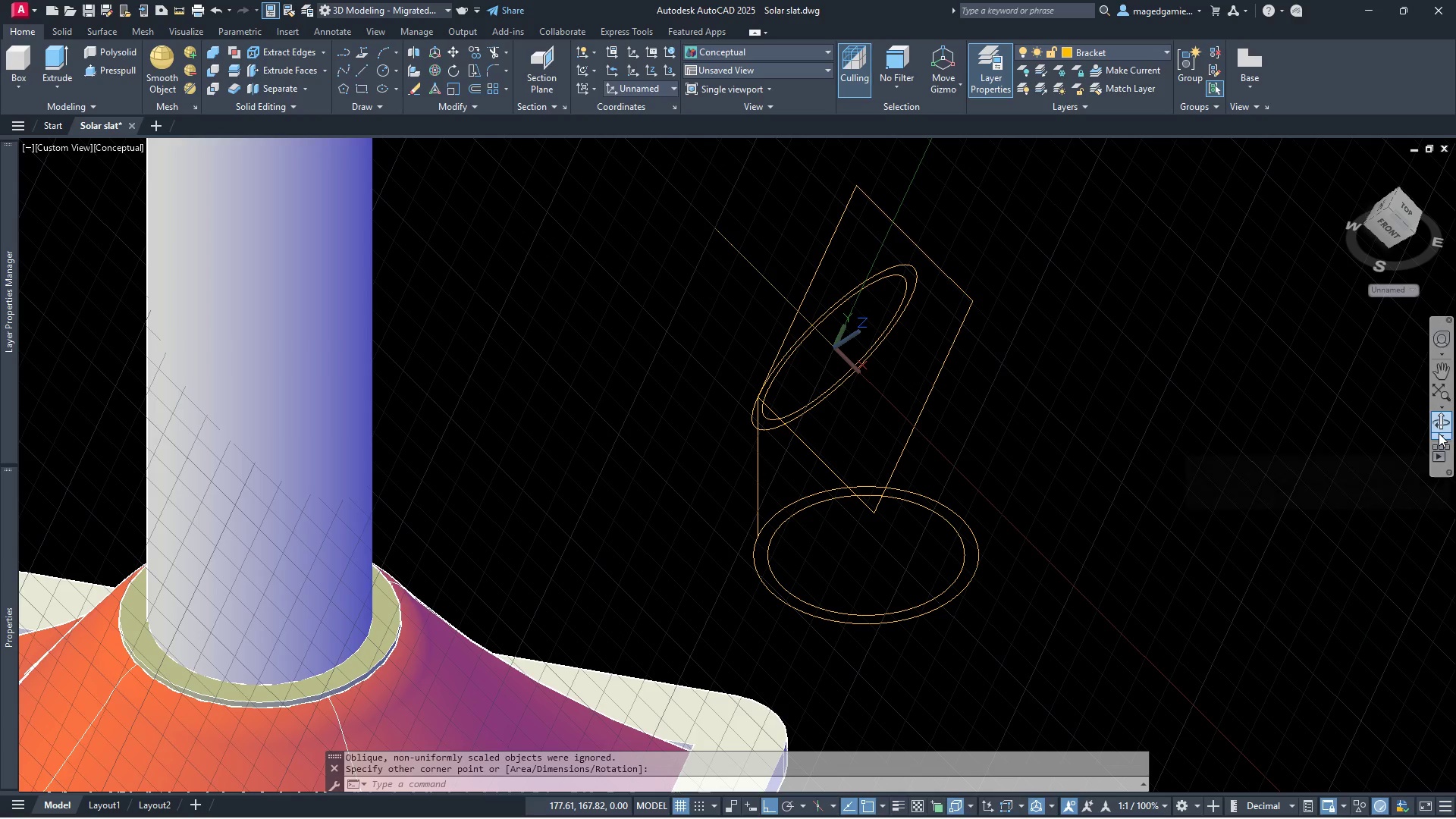 
left_click([1443, 426])
 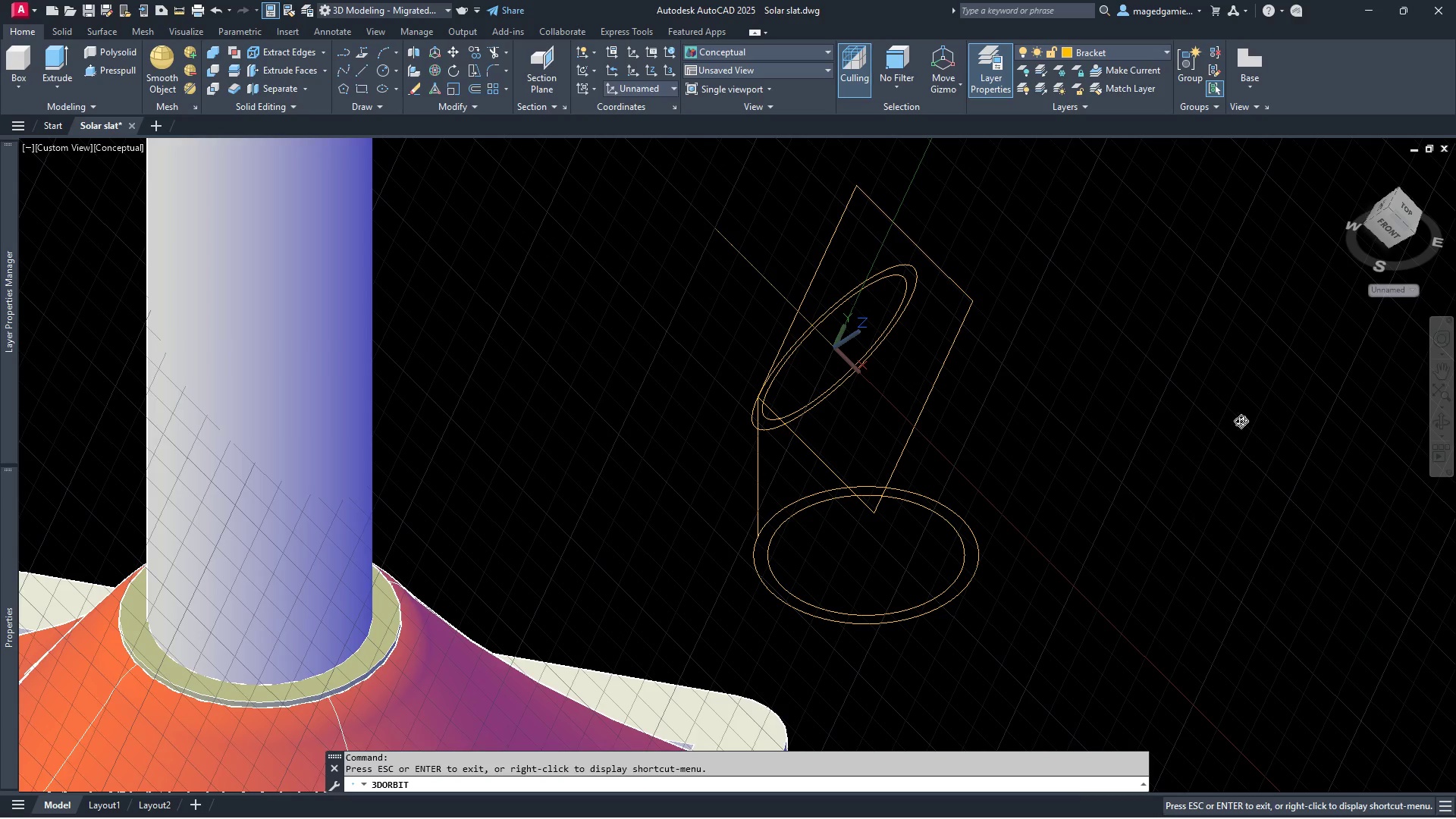 
left_click_drag(start_coordinate=[1223, 418], to_coordinate=[1059, 224])
 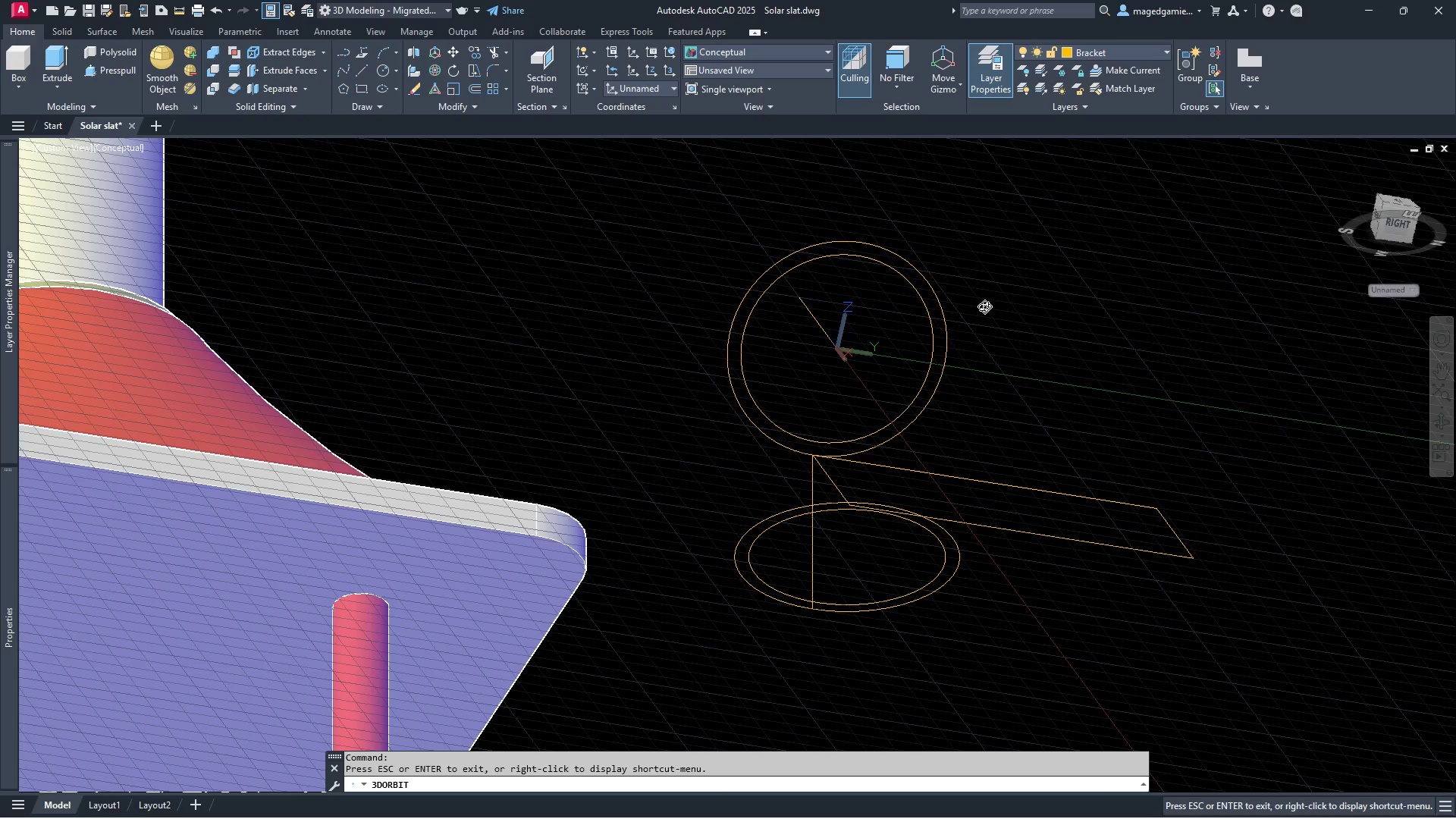 
key(Escape)
 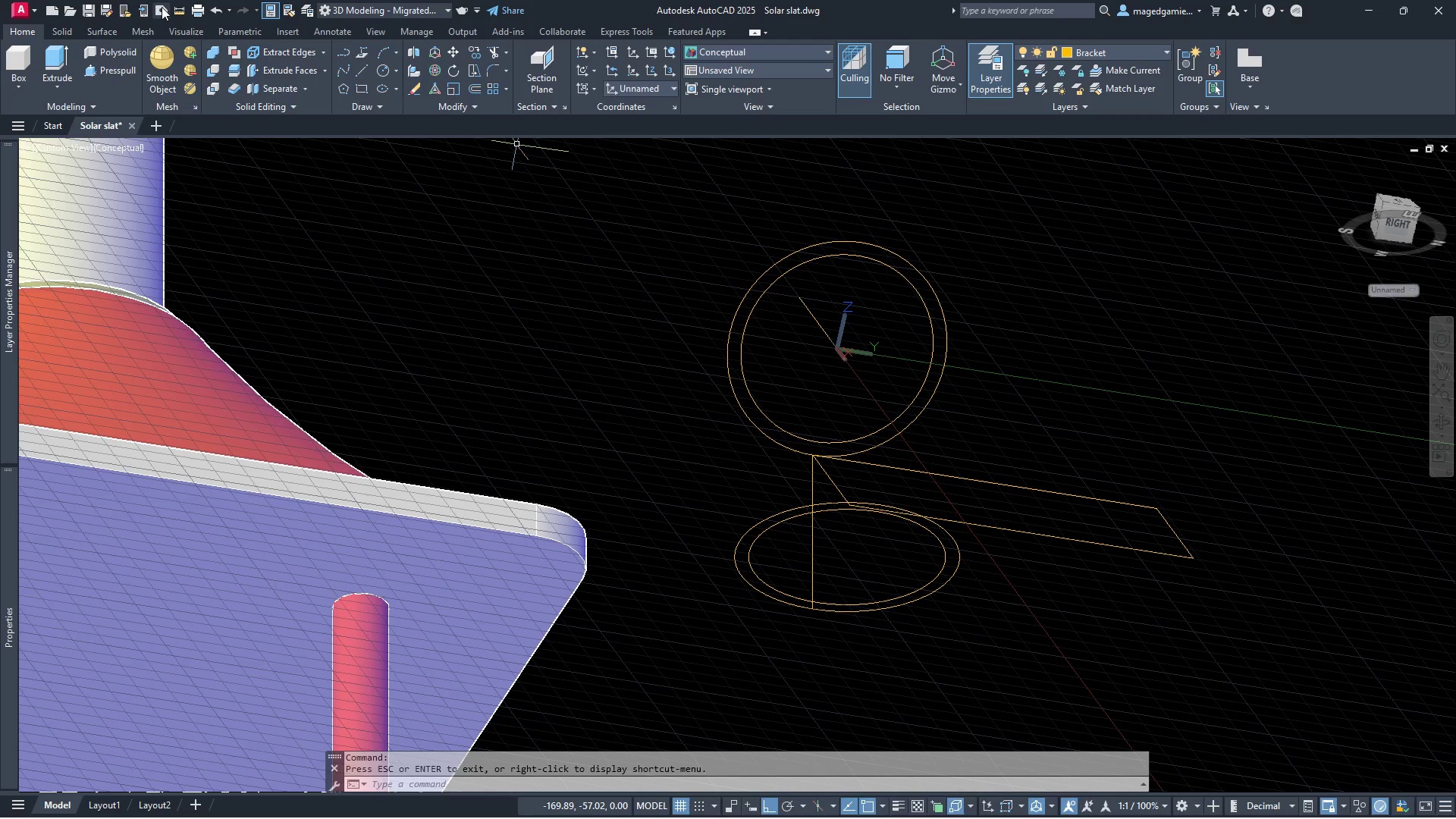 
left_click([180, 9])
 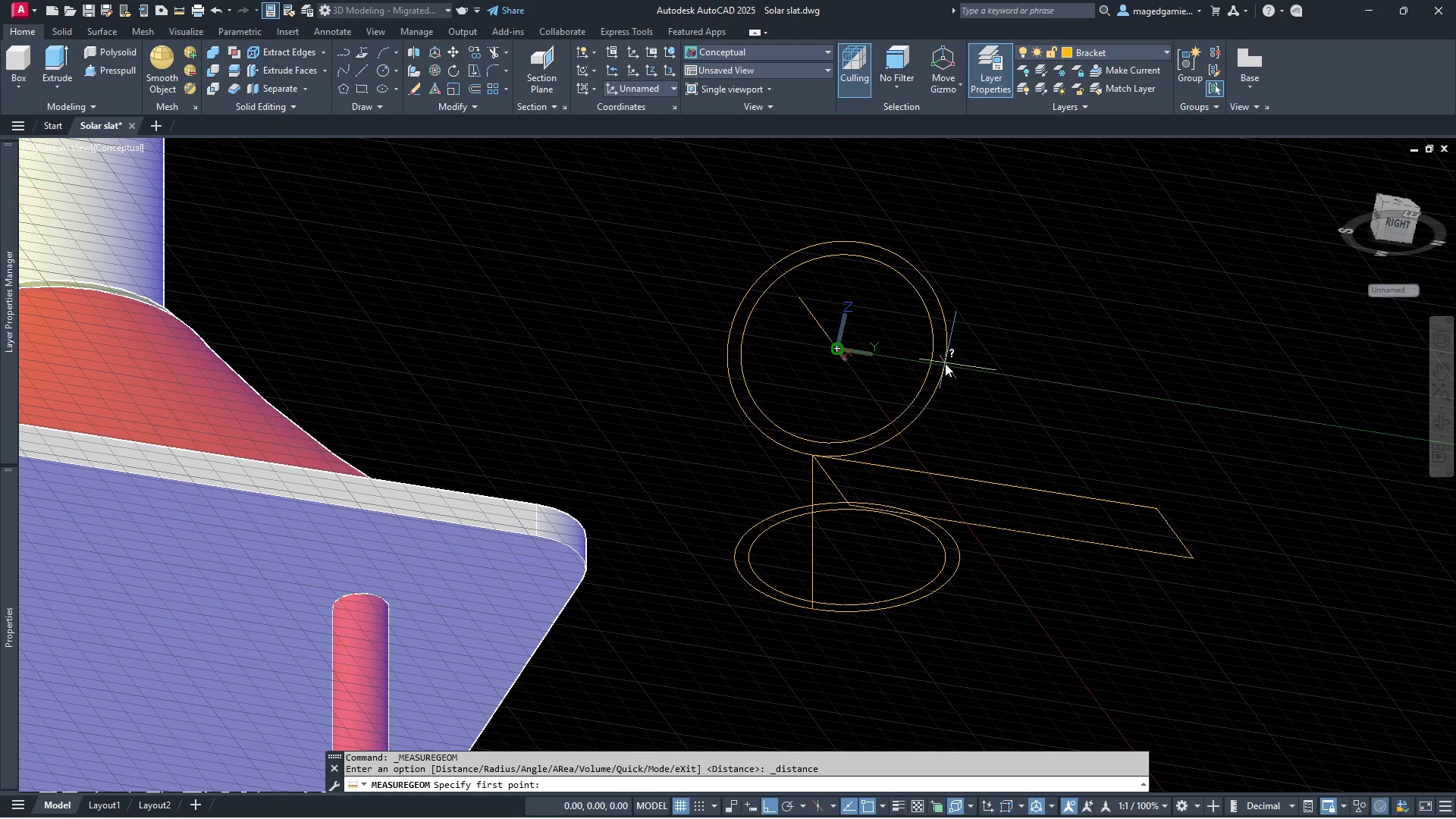 
wait(6.44)
 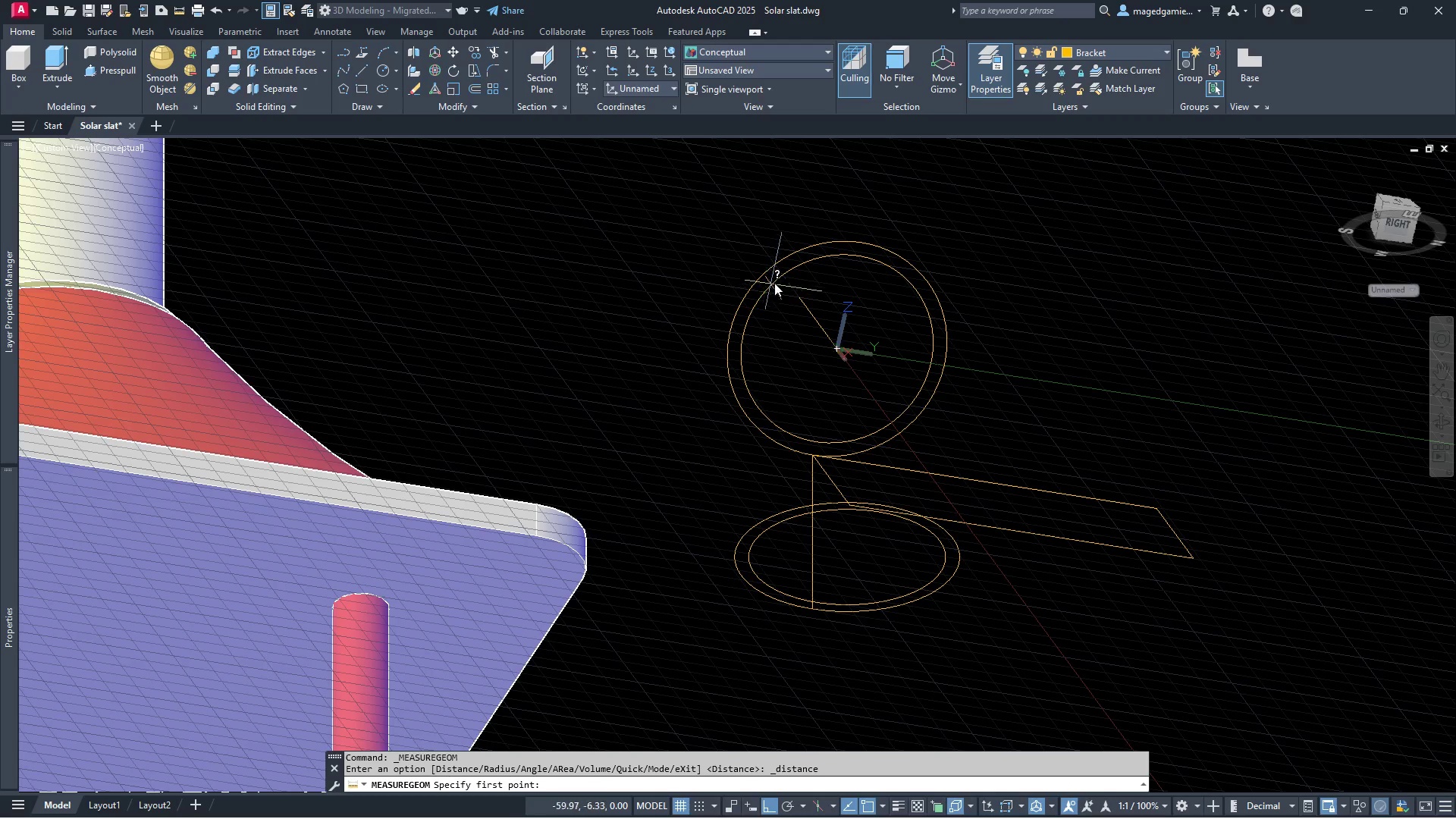 
left_click([834, 351])
 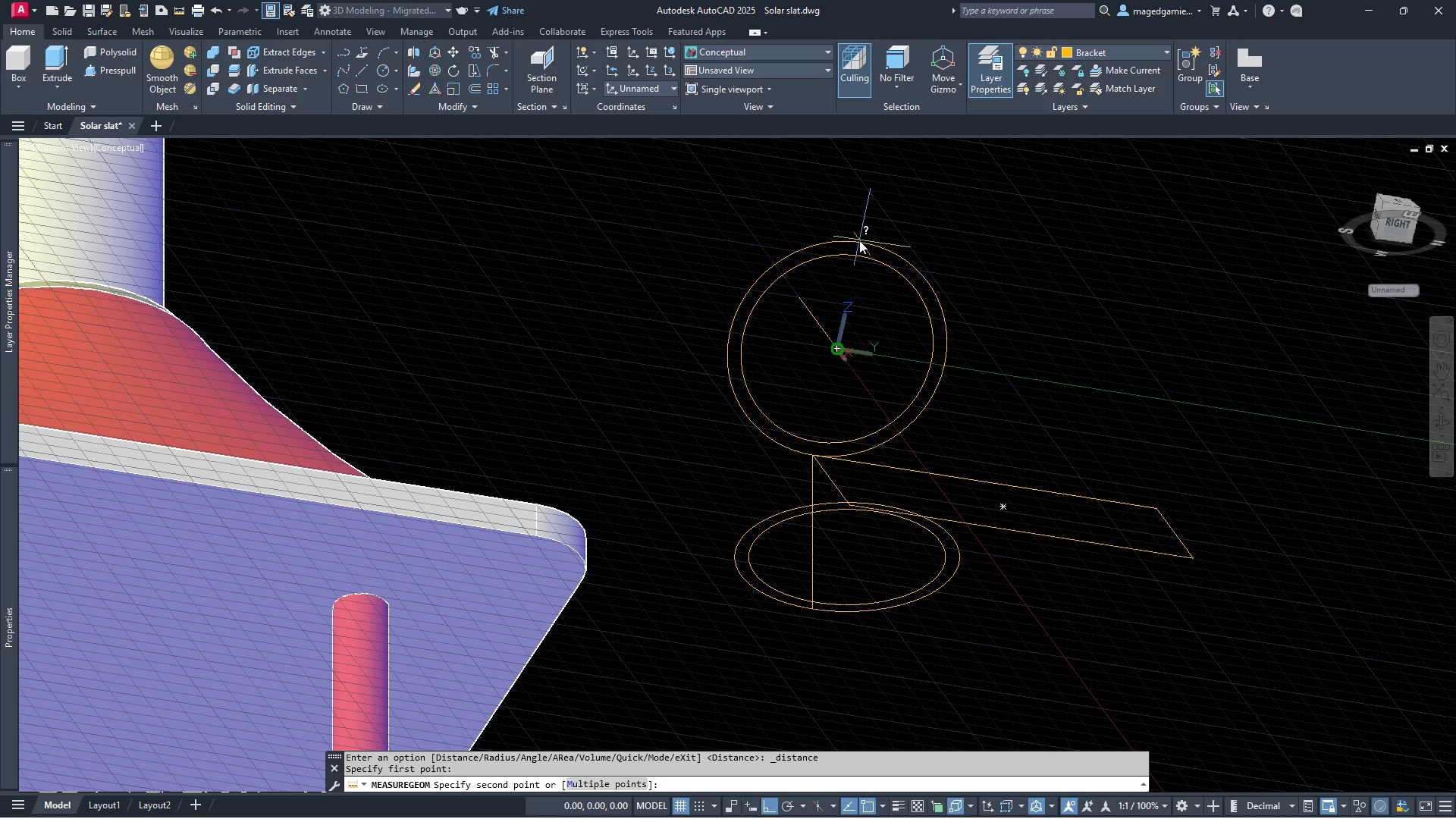 
wait(16.41)
 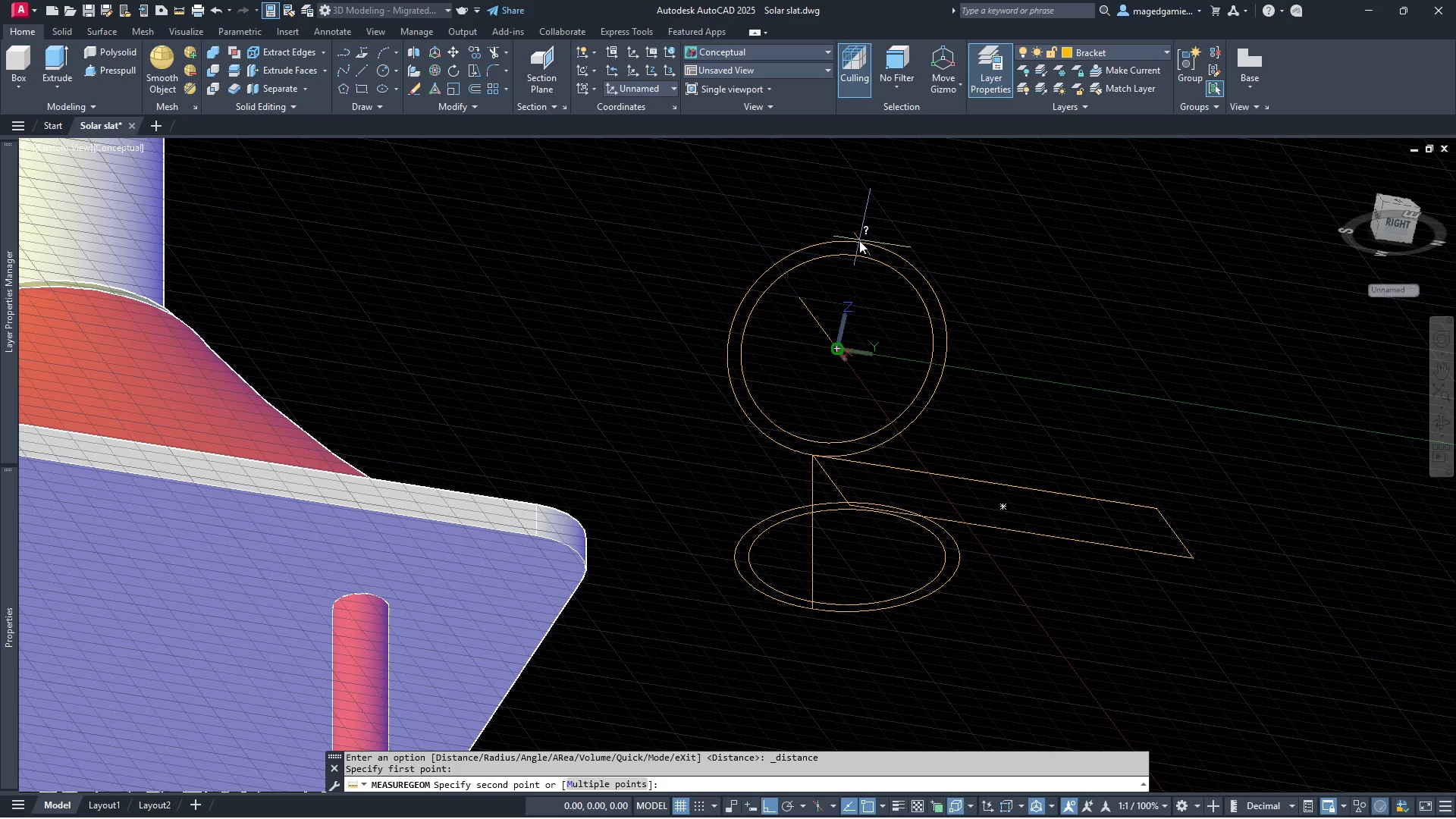 
left_click([774, 803])
 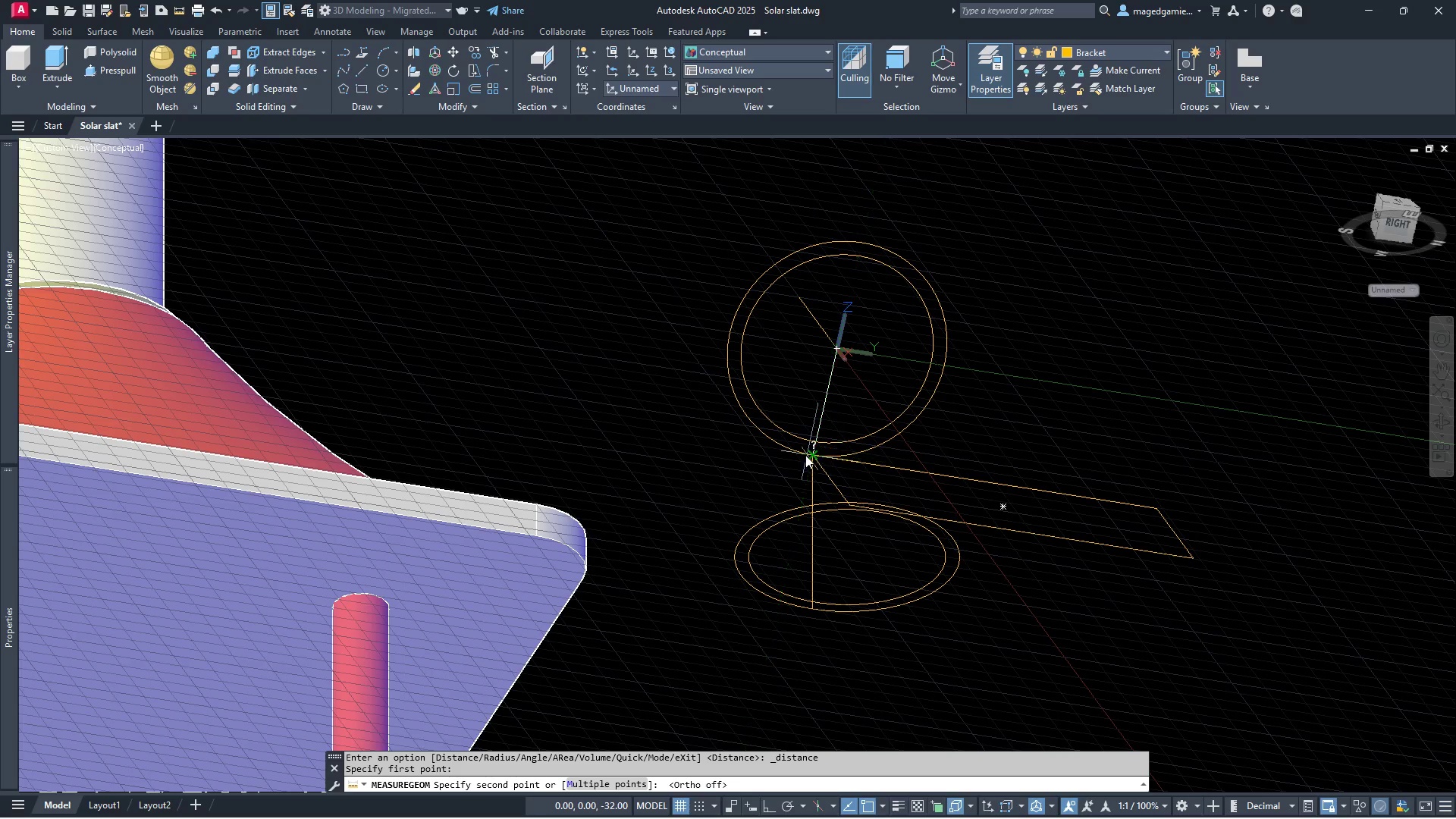 
wait(5.31)
 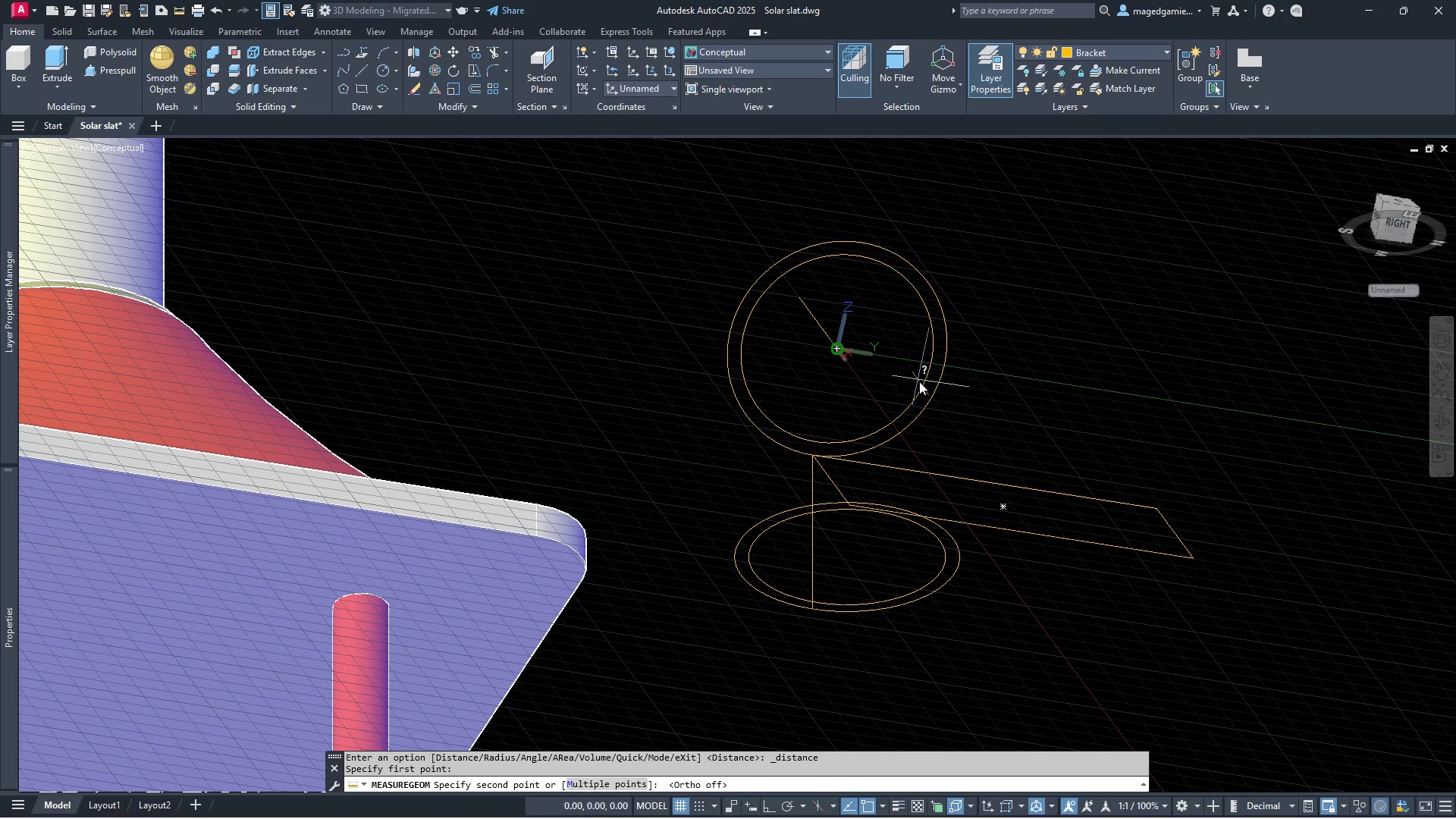 
left_click([808, 457])
 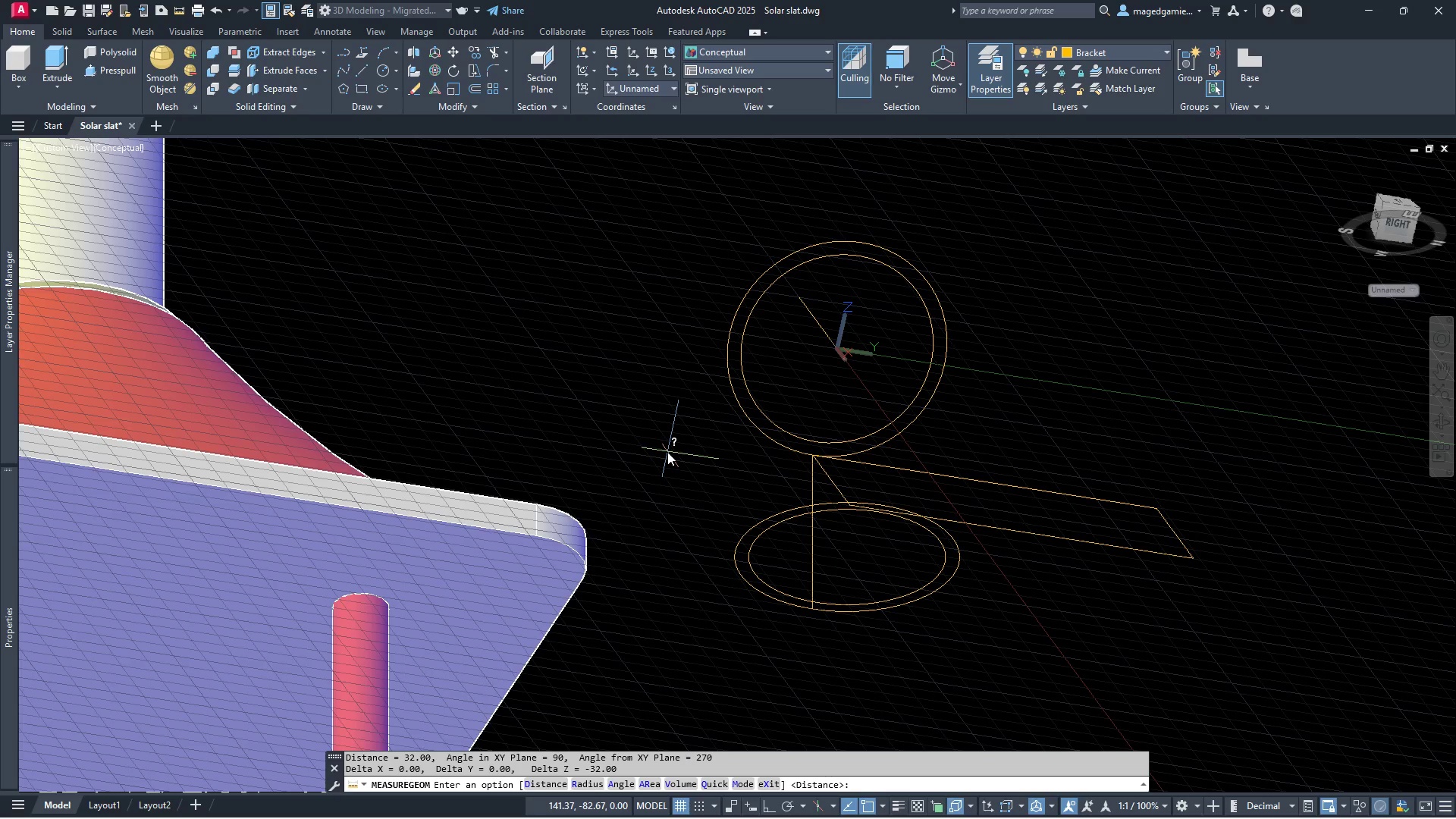 
key(Escape)
 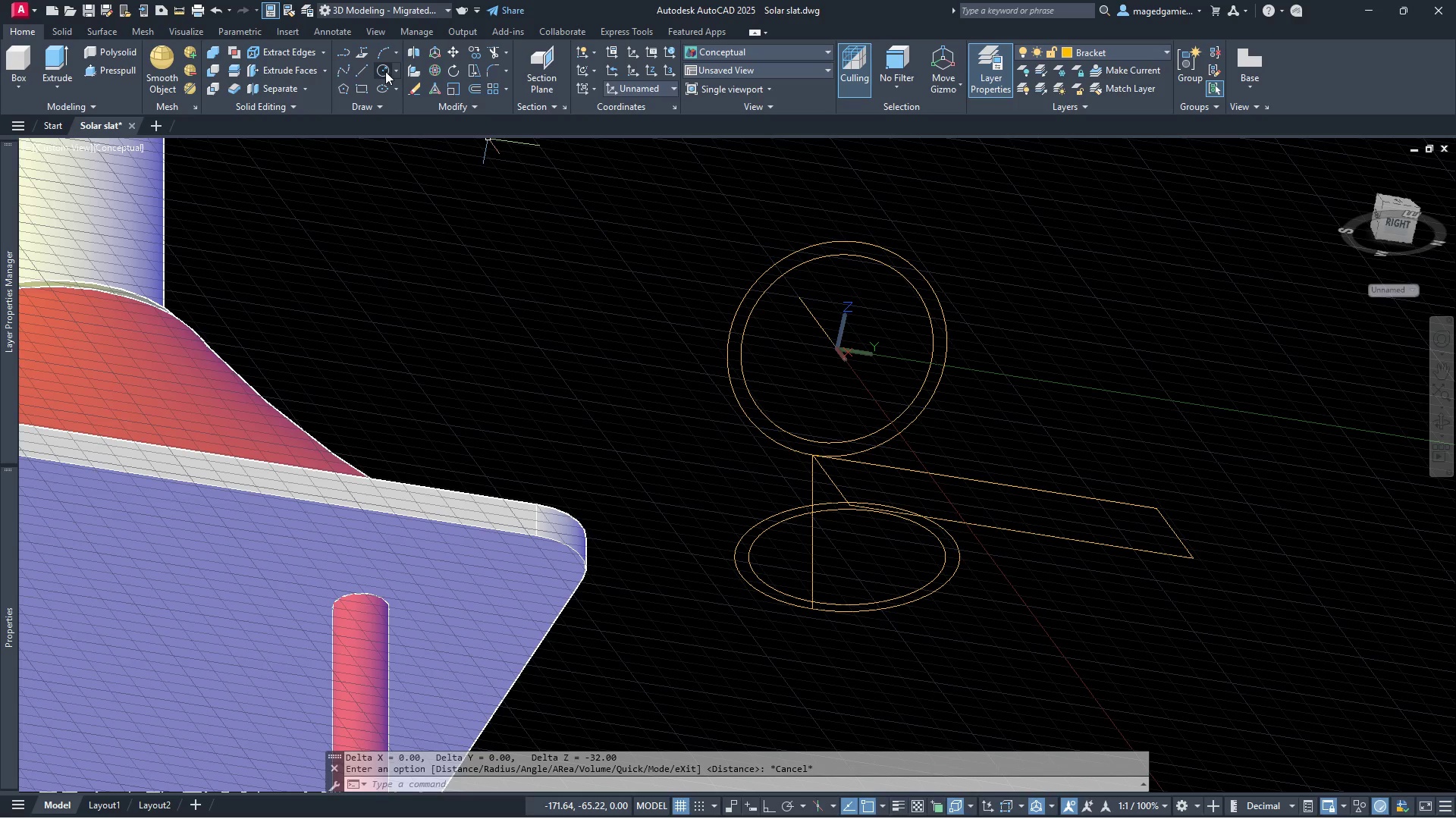 
left_click([384, 71])
 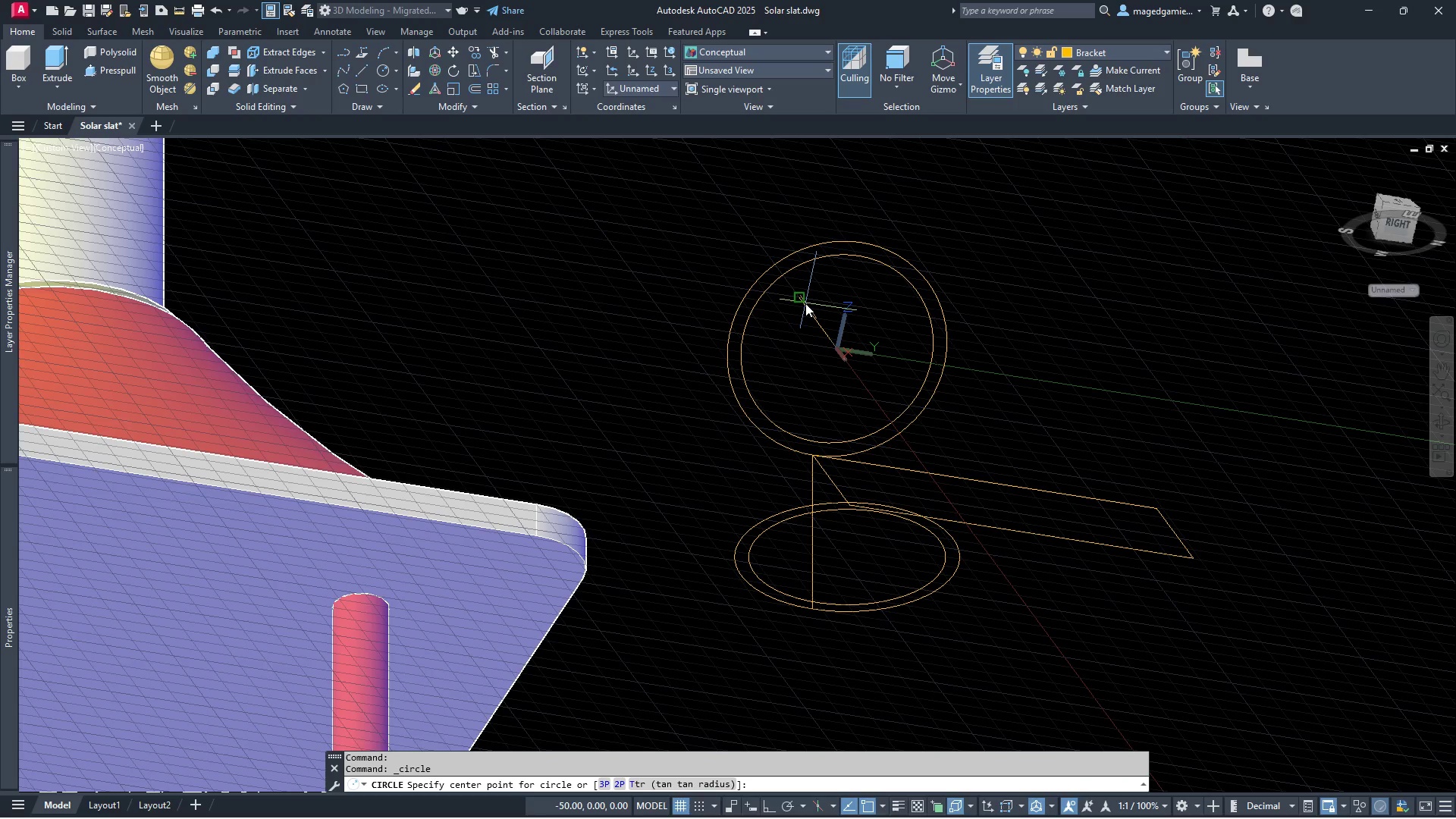 
left_click([805, 300])
 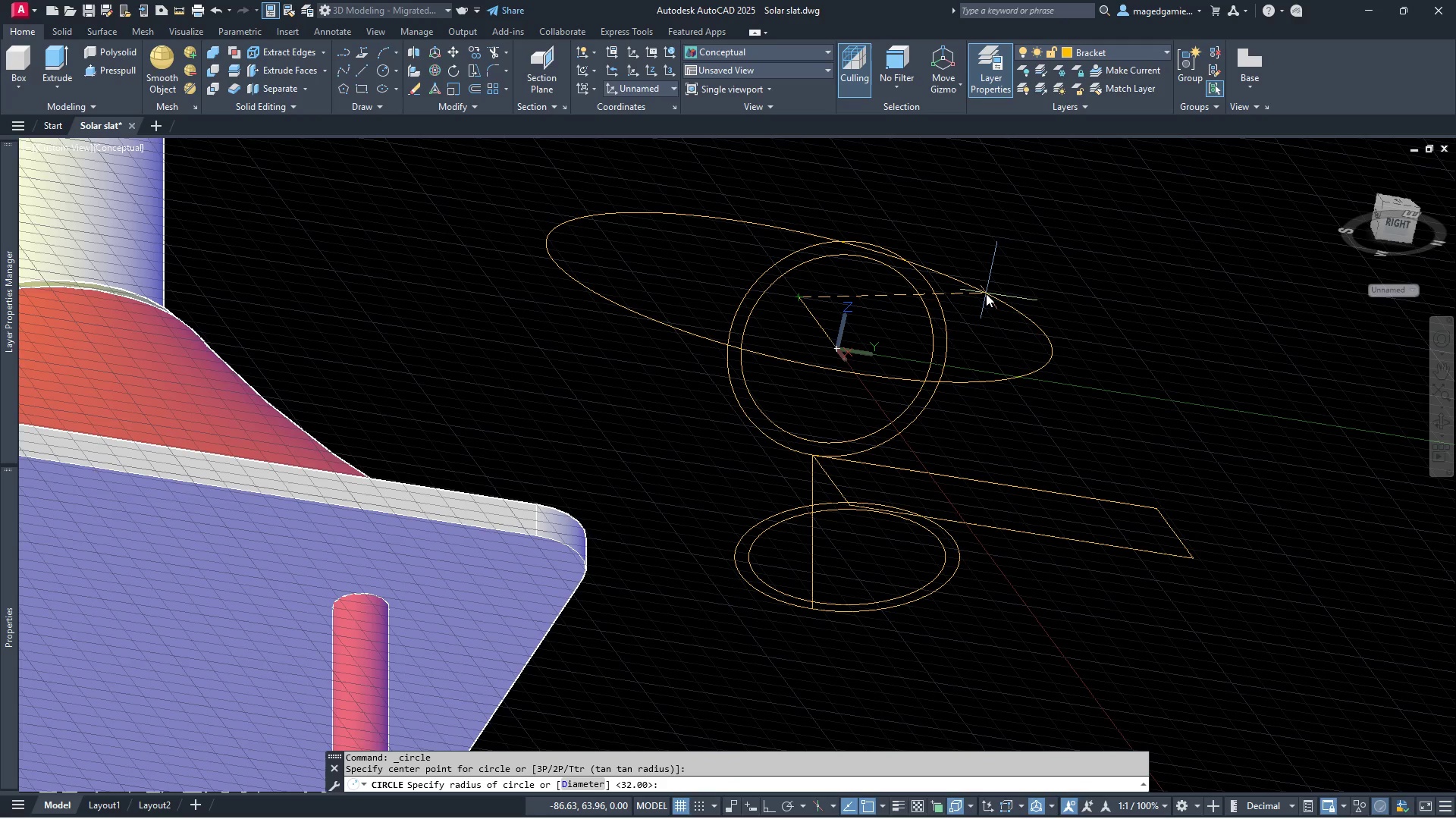 
key(3)
 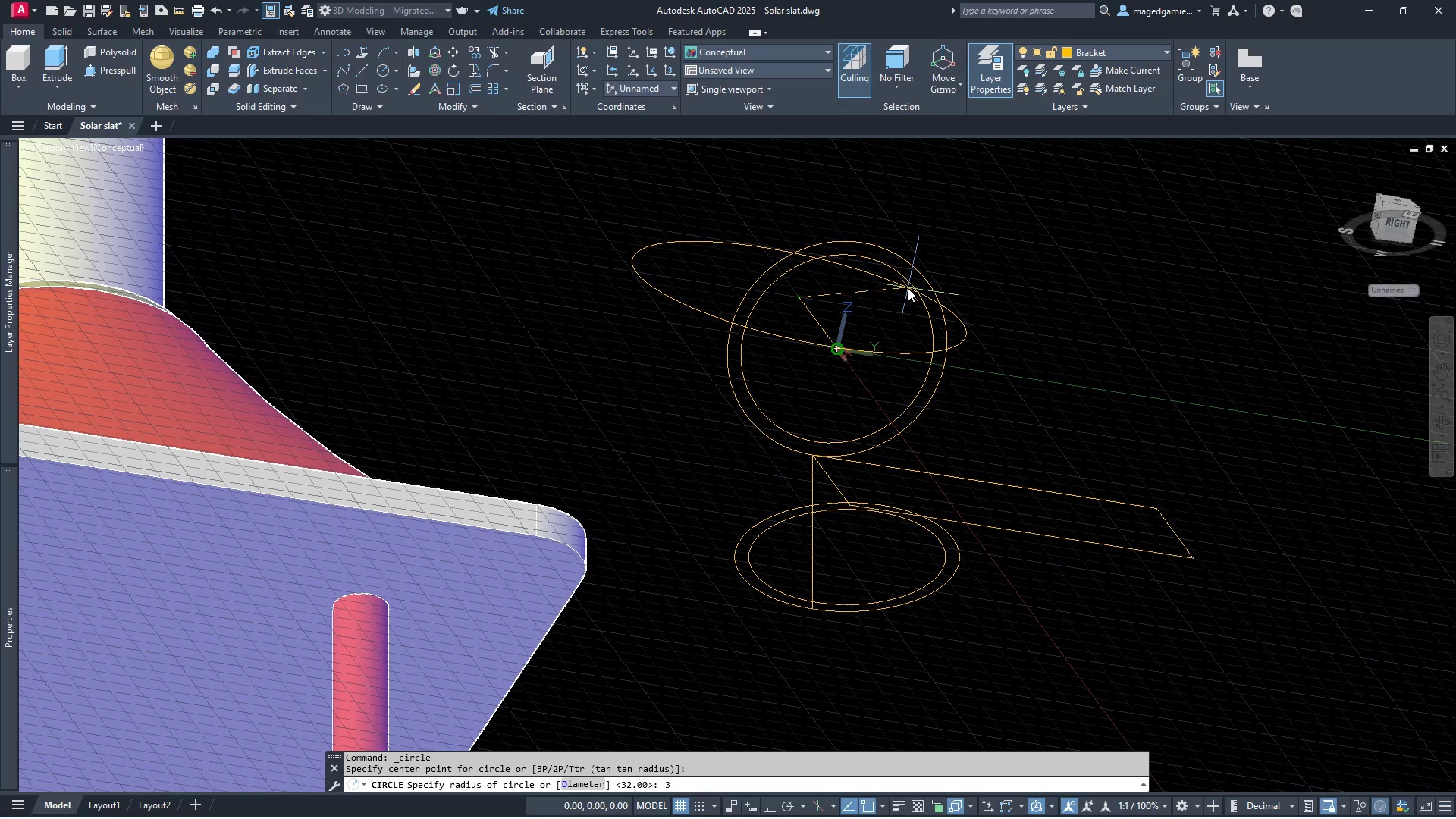 
key(Enter)
 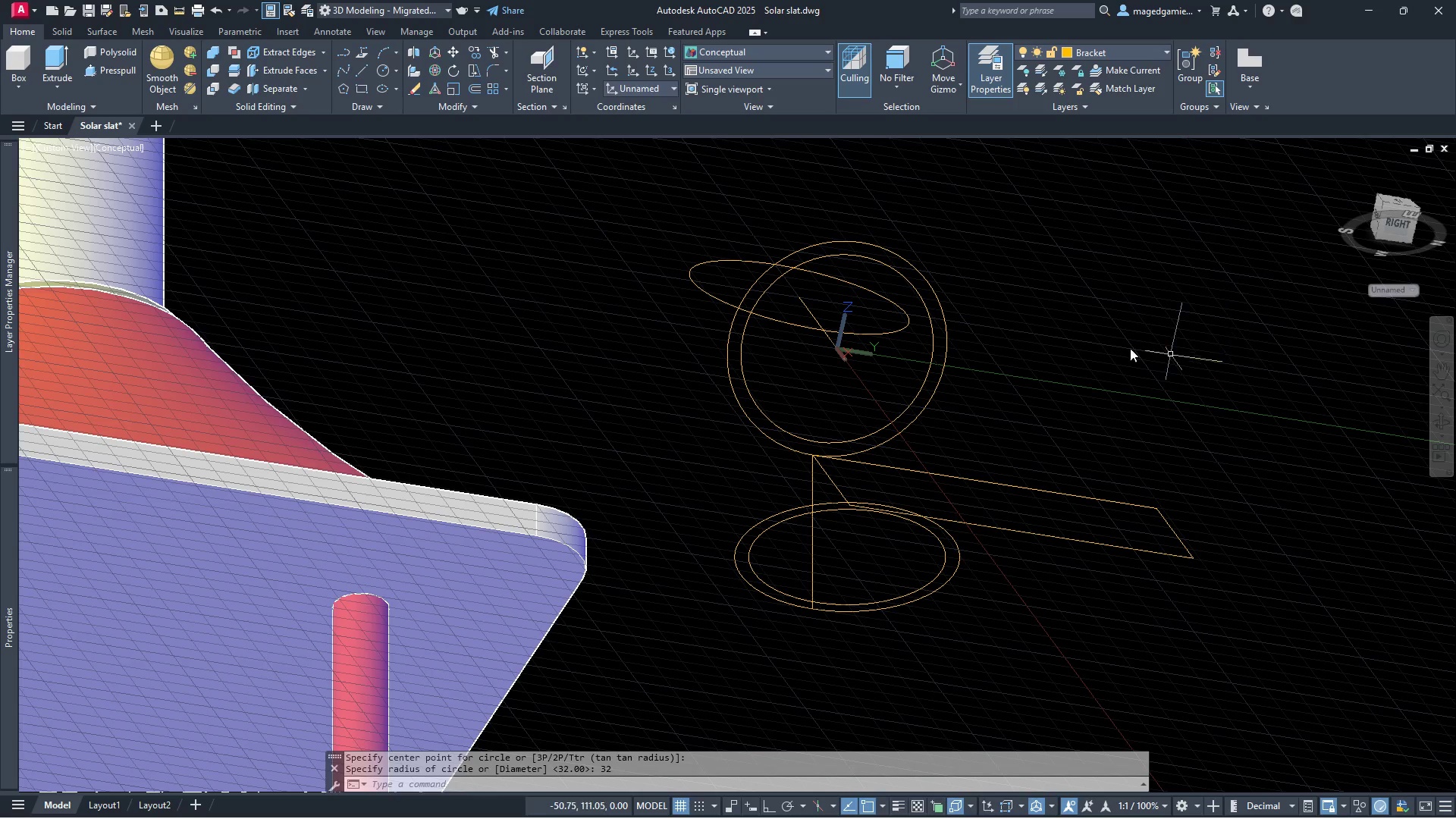 
wait(5.92)
 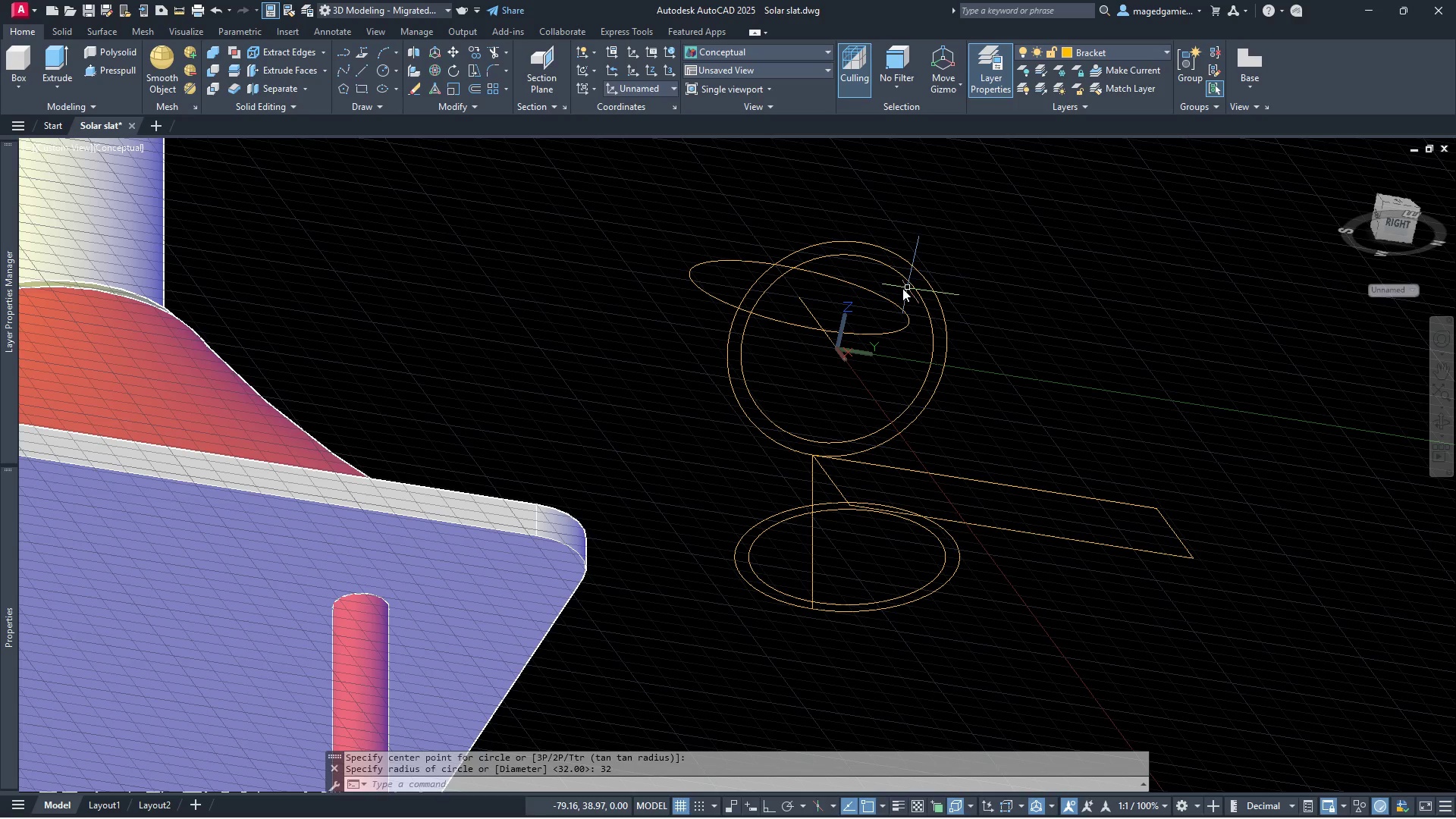 
left_click([893, 302])
 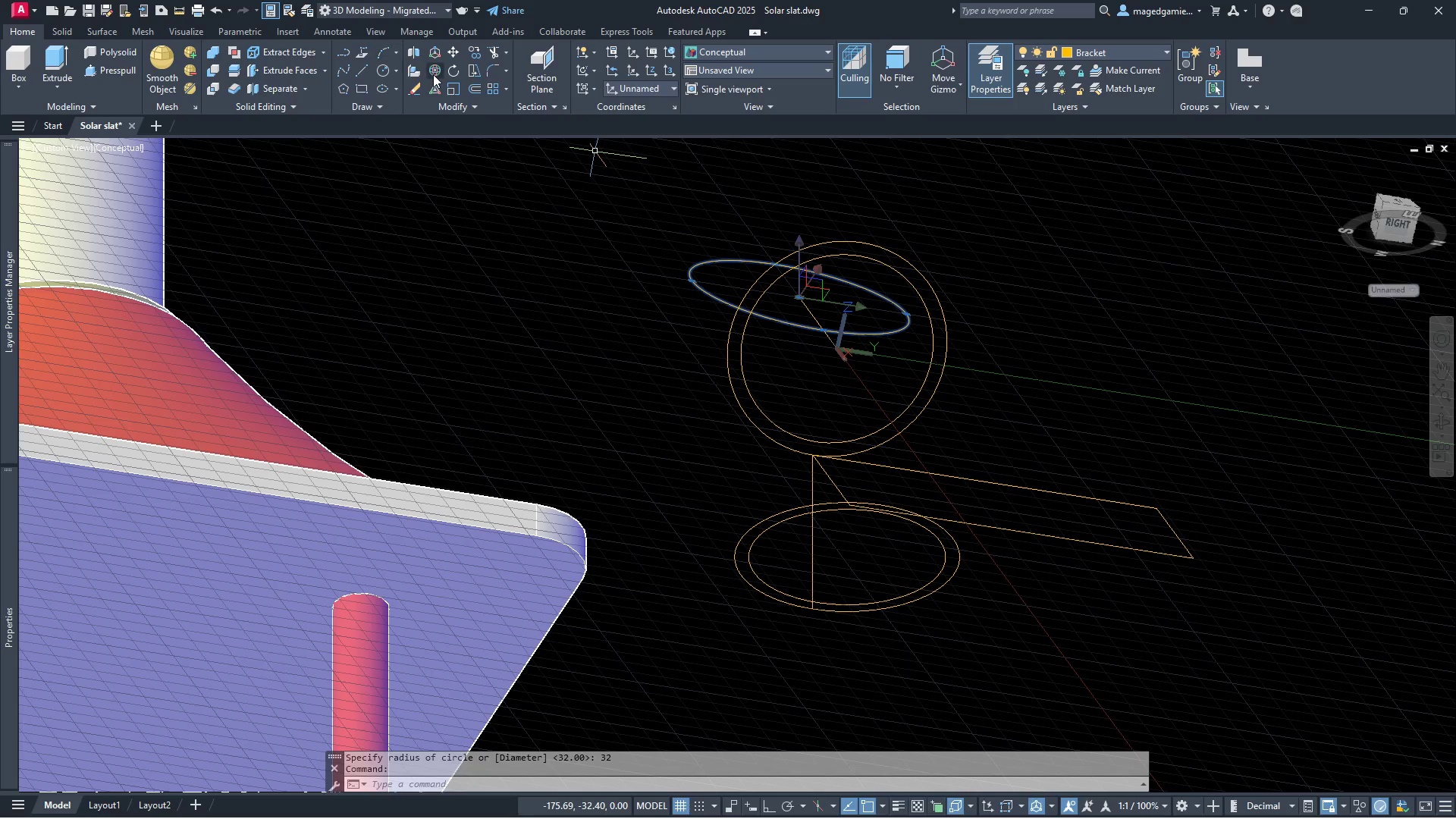 
left_click([436, 67])
 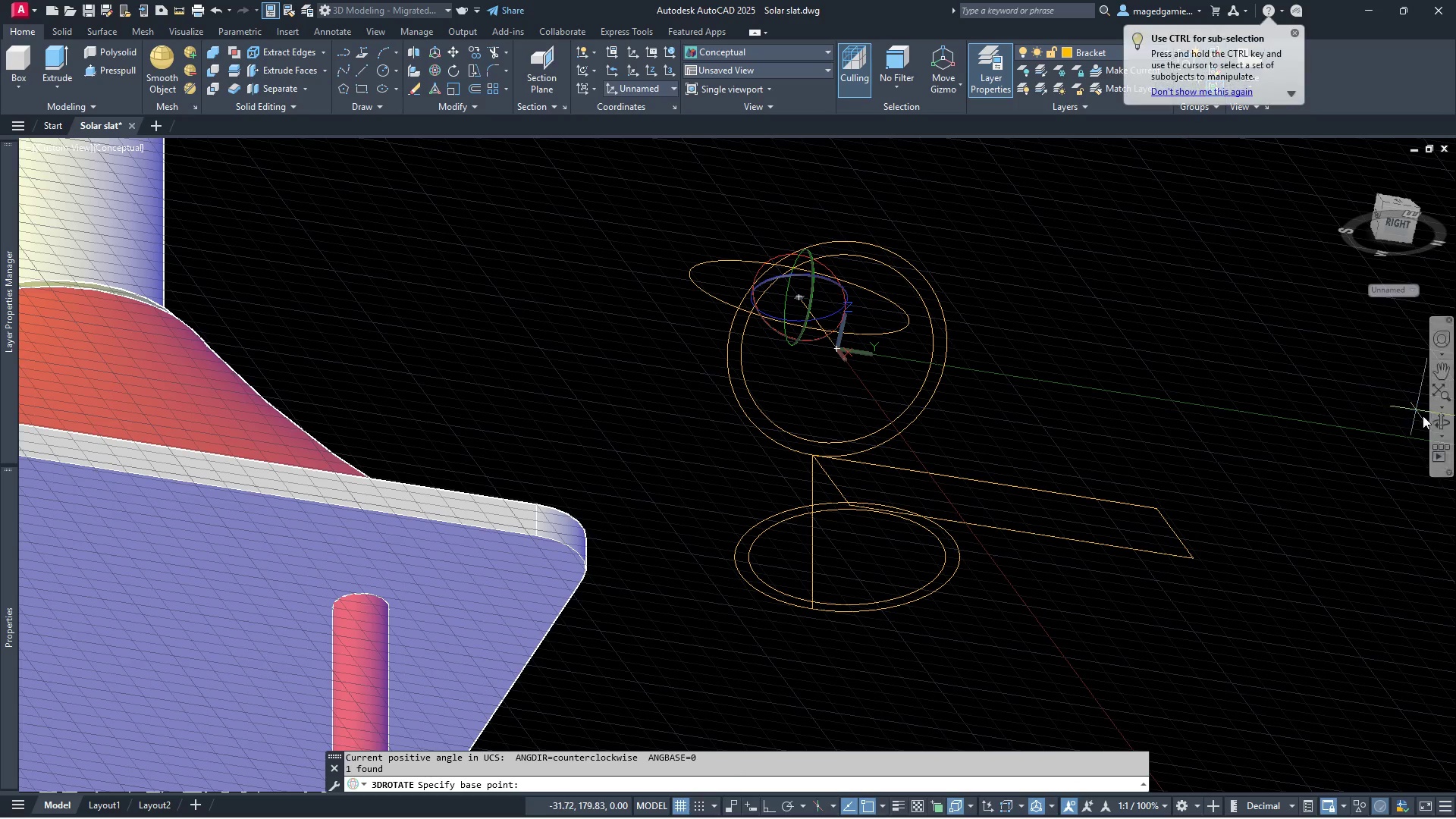 
left_click([1448, 425])
 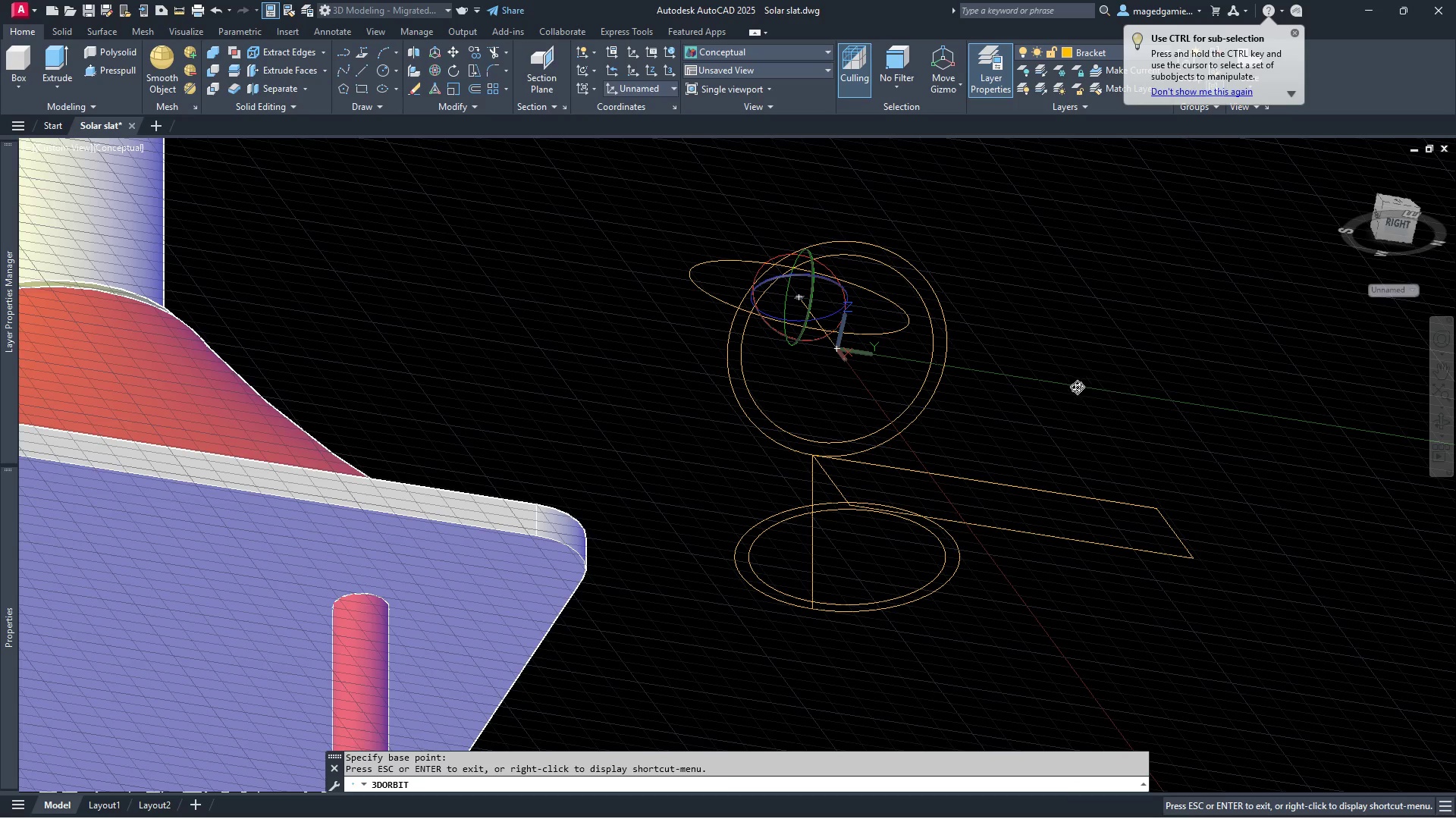 
left_click_drag(start_coordinate=[1078, 388], to_coordinate=[1253, 485])
 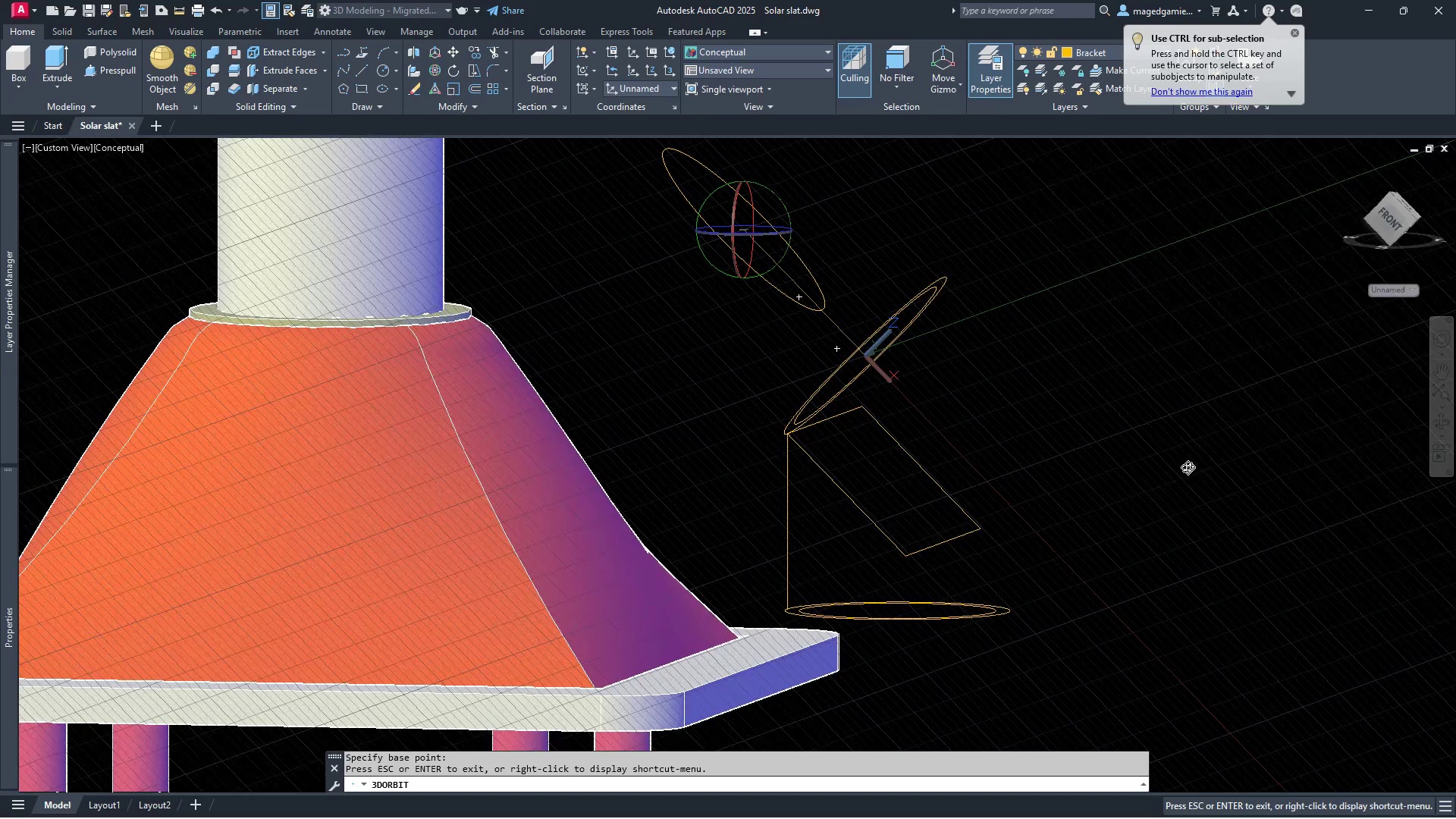 
left_click_drag(start_coordinate=[1174, 467], to_coordinate=[1100, 533])
 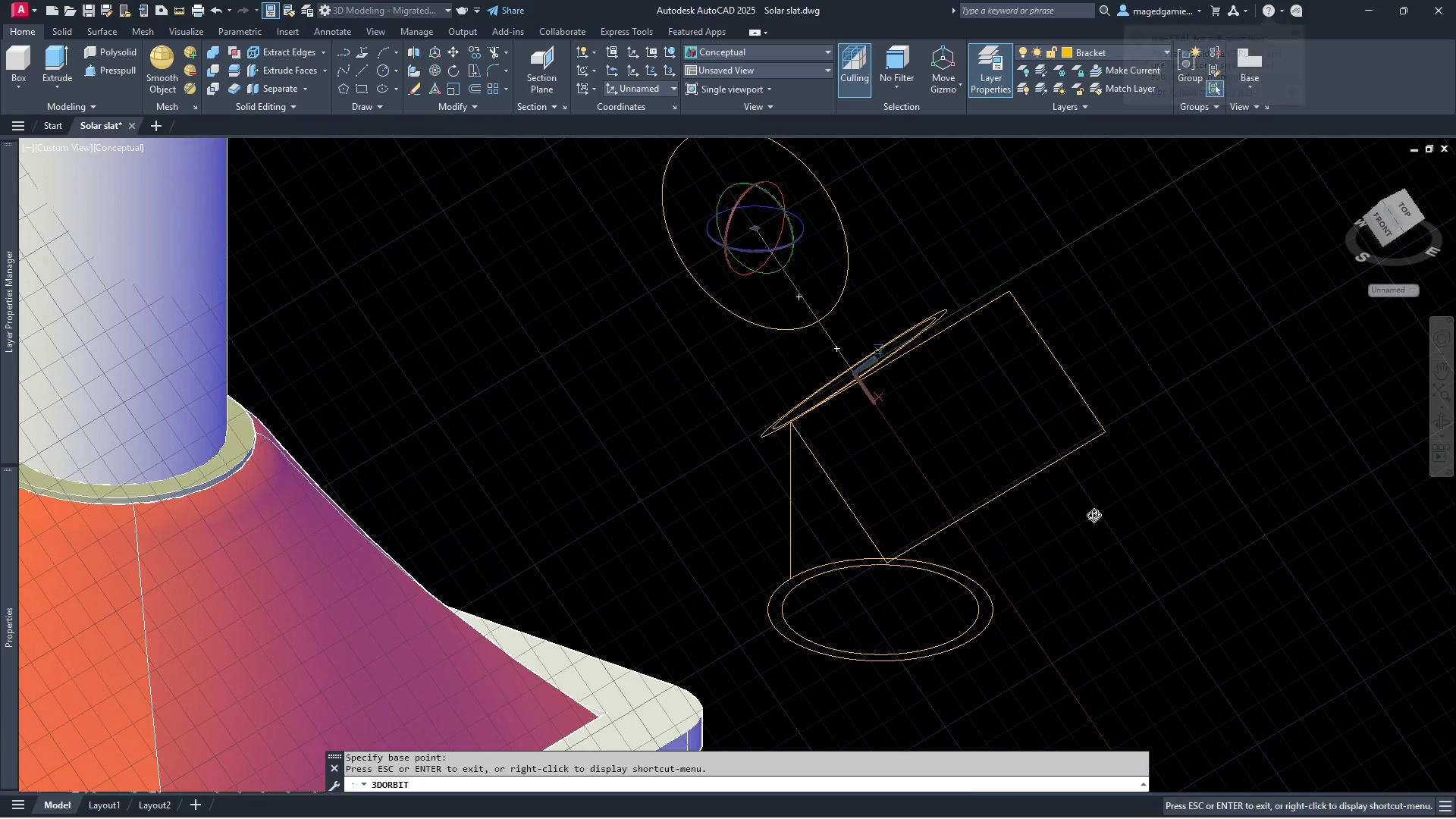 
key(Escape)
 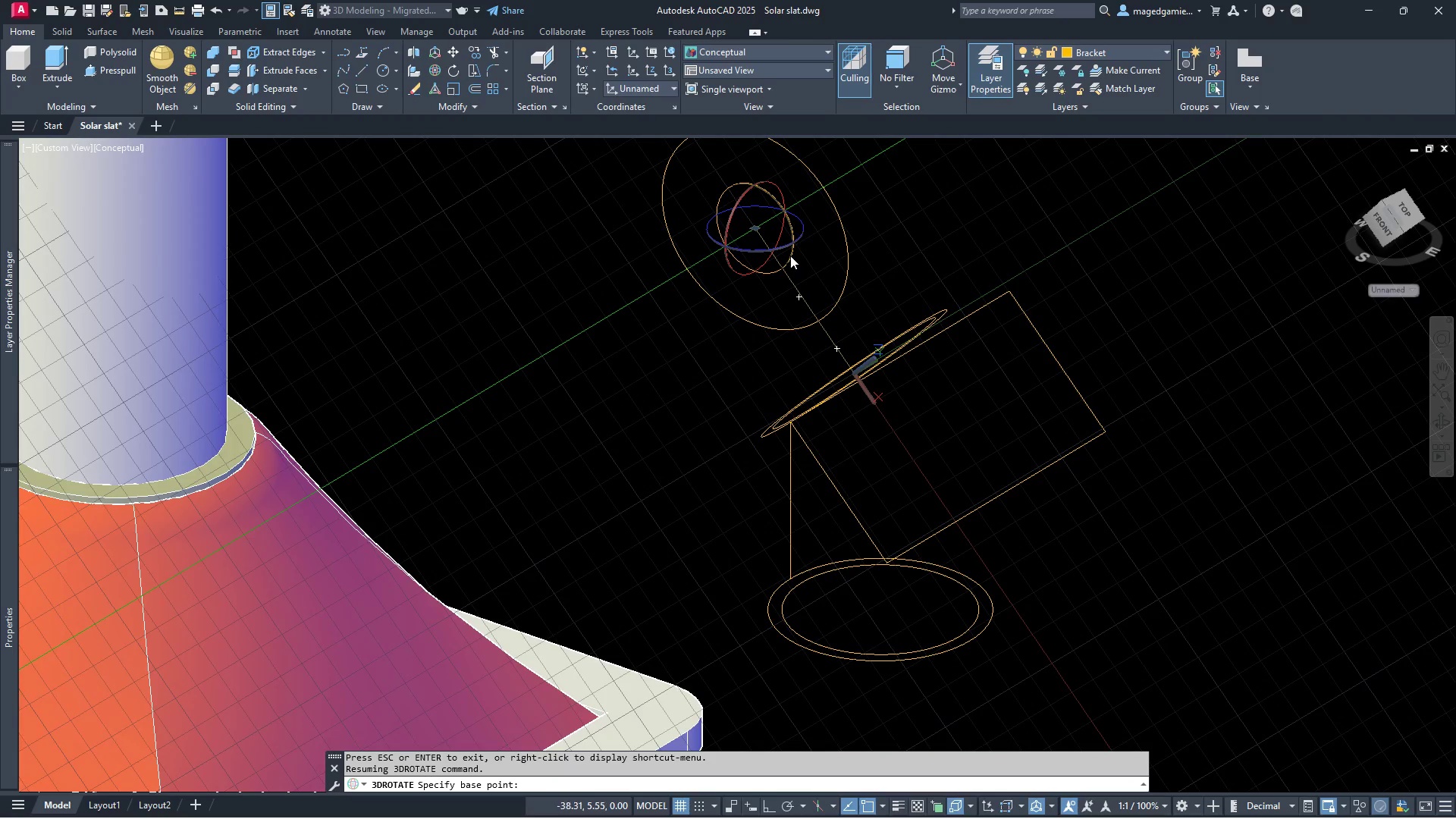 
wait(5.3)
 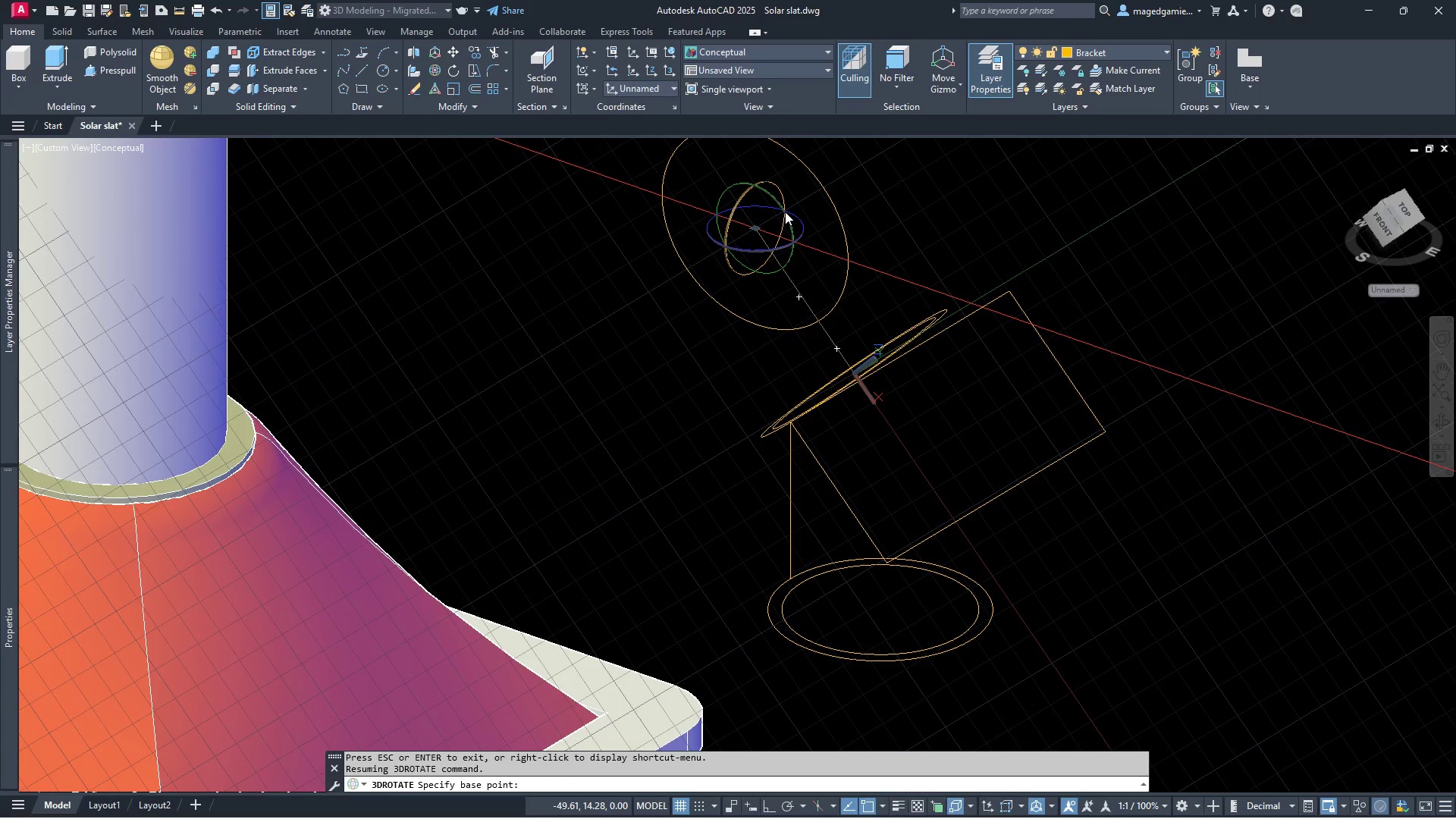 
left_click([789, 256])
 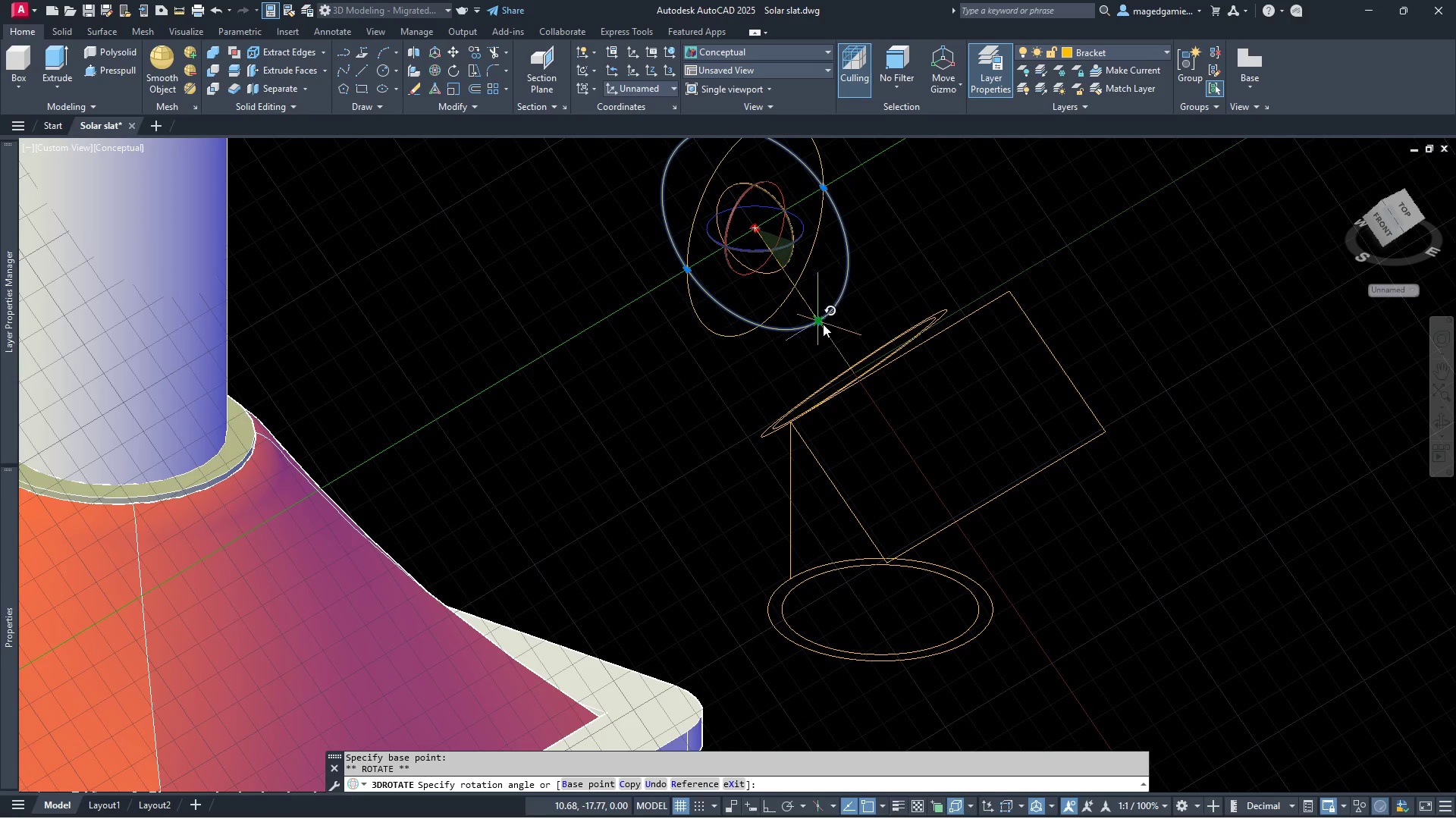 
left_click([823, 324])
 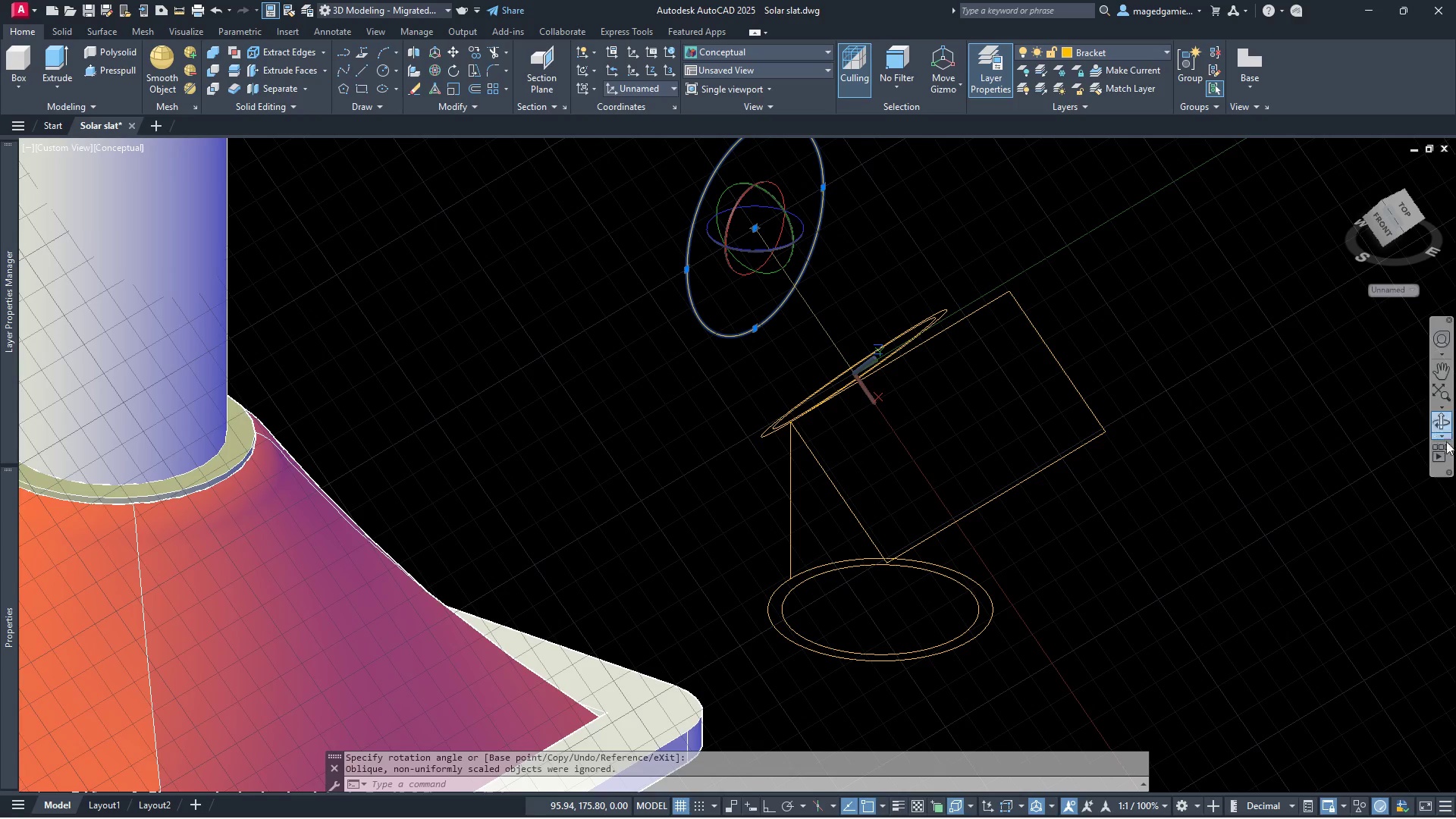 
left_click([1447, 421])
 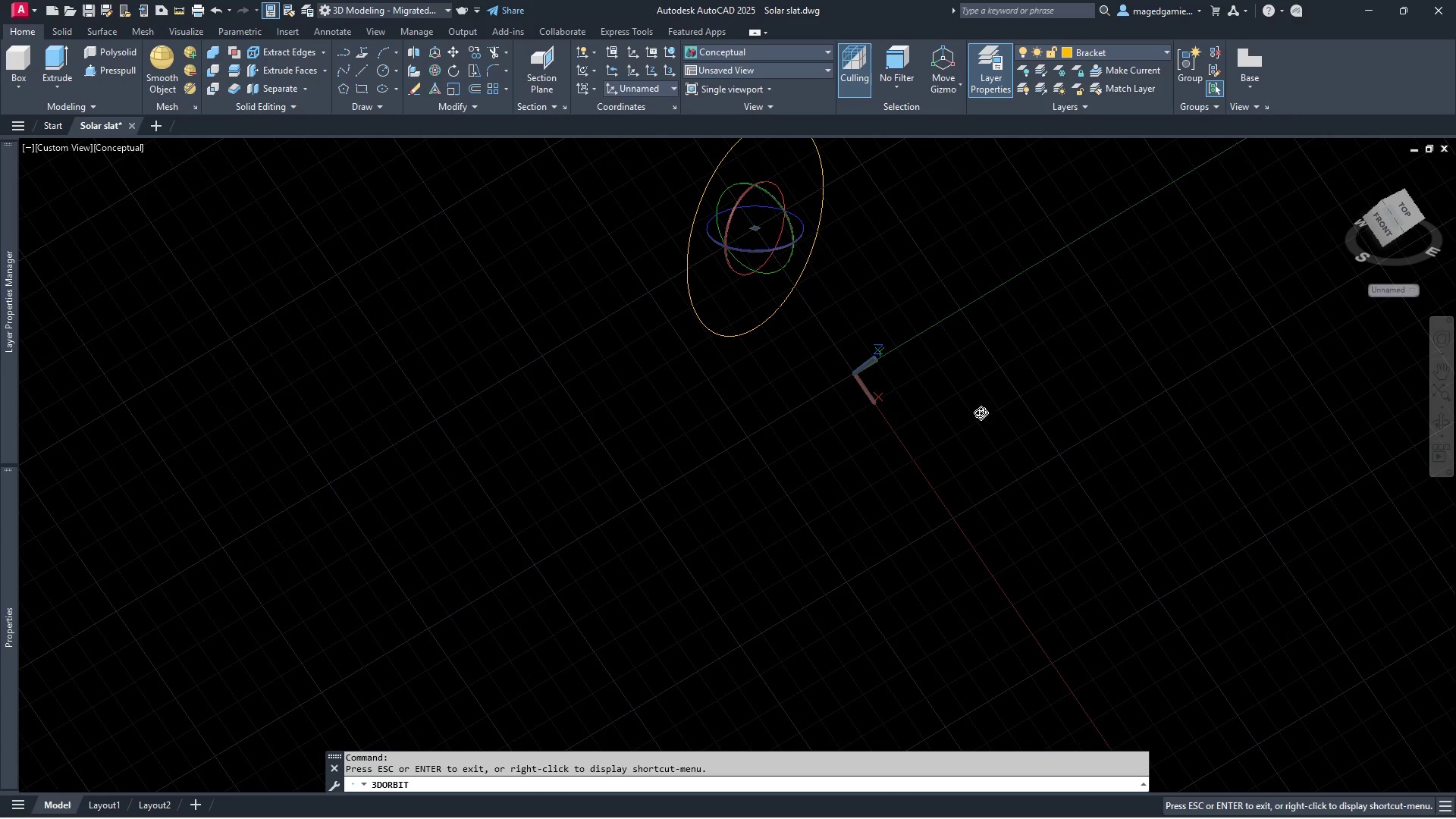 
left_click_drag(start_coordinate=[986, 411], to_coordinate=[1102, 396])
 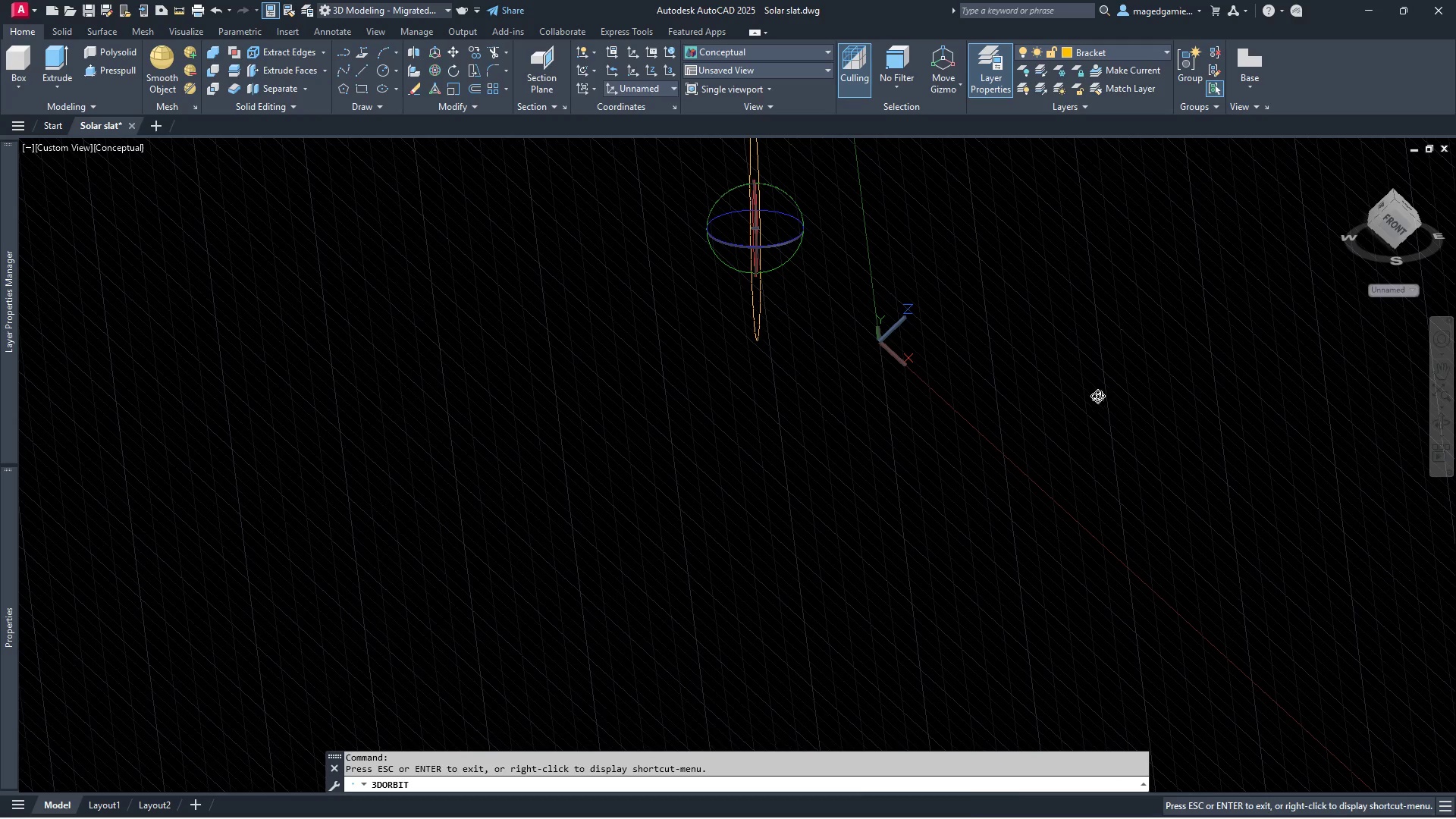 
key(Escape)
 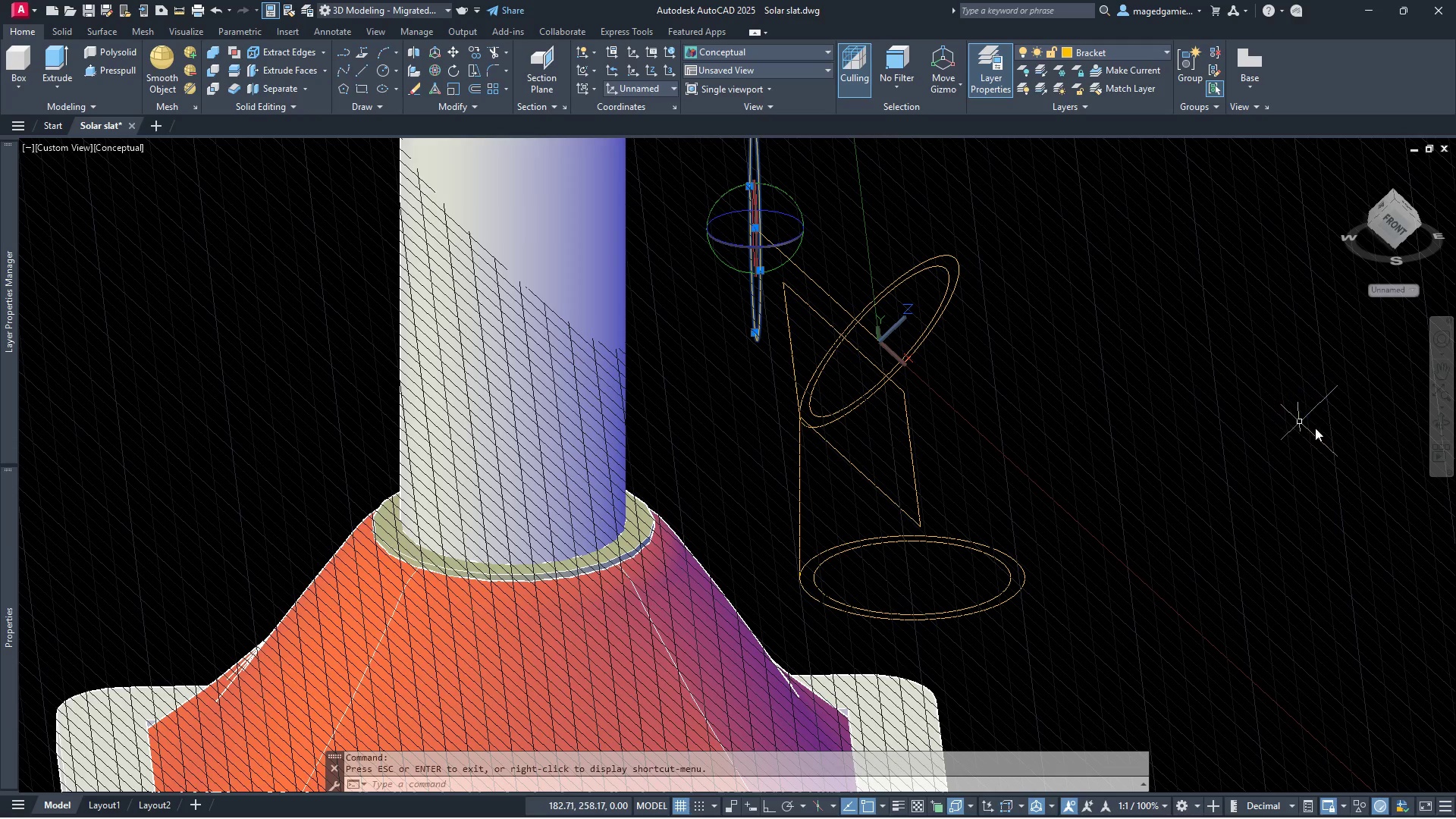 
mouse_move([1440, 403])
 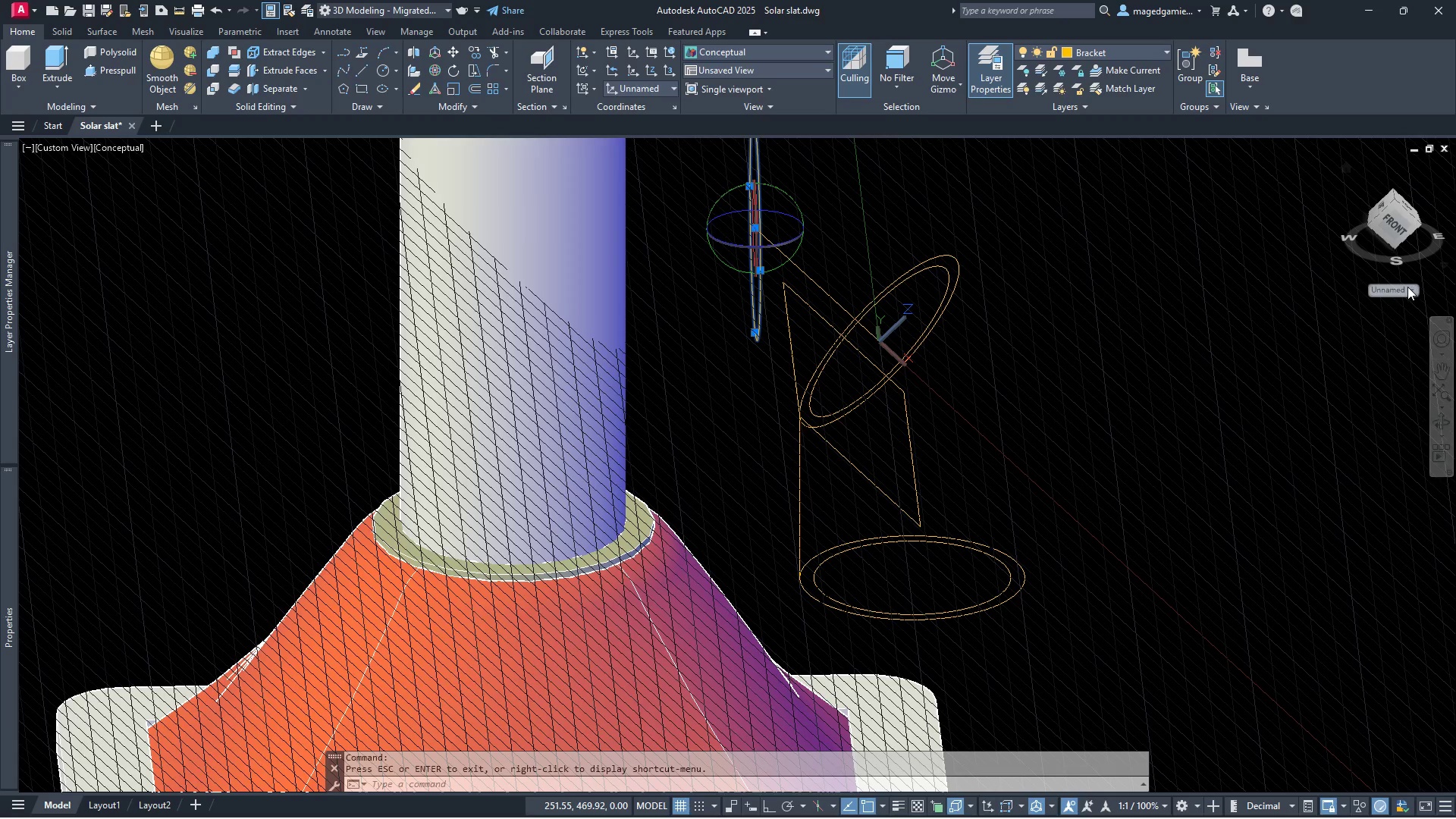 
left_click([1410, 287])
 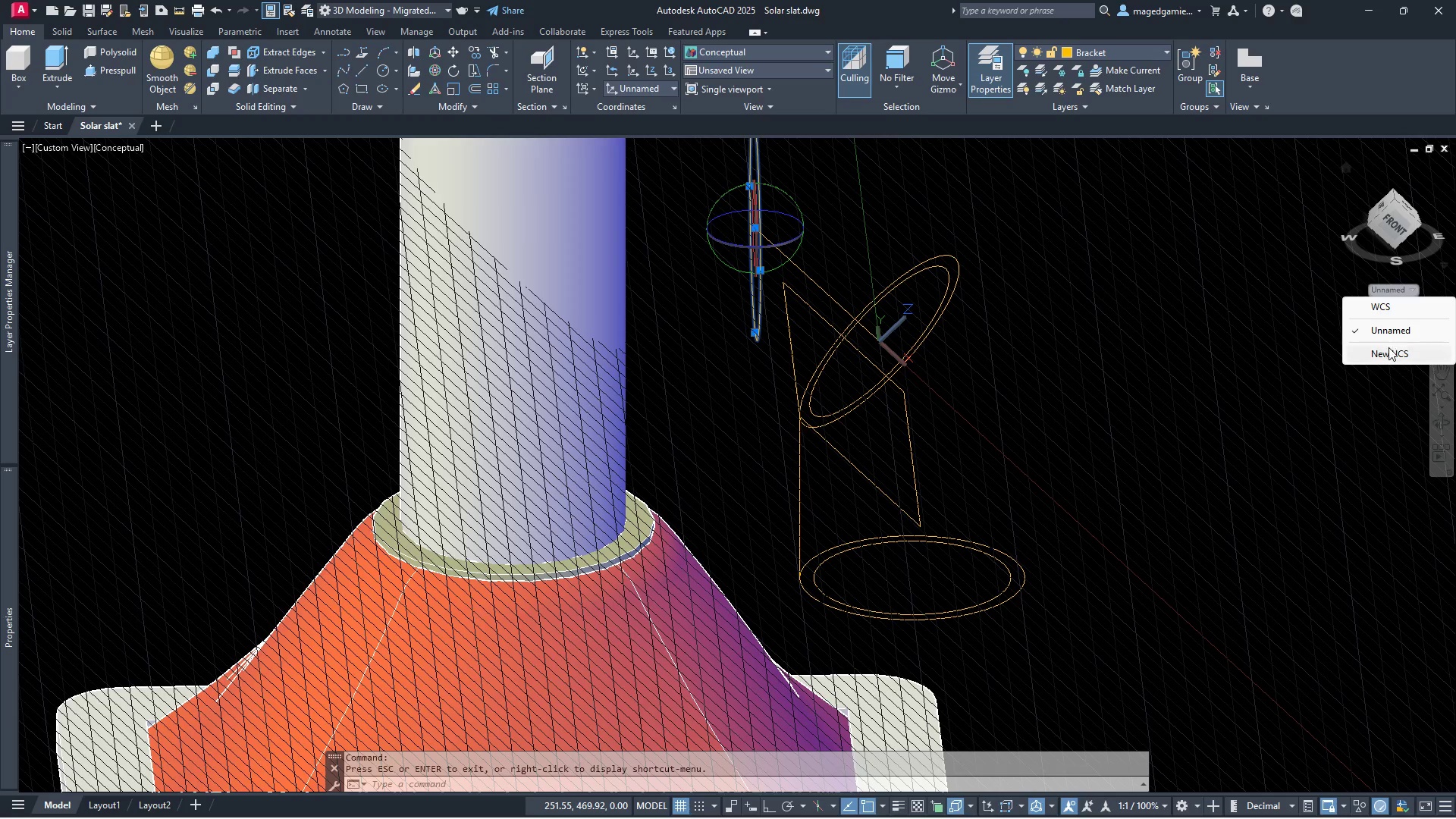 
left_click([1389, 307])
 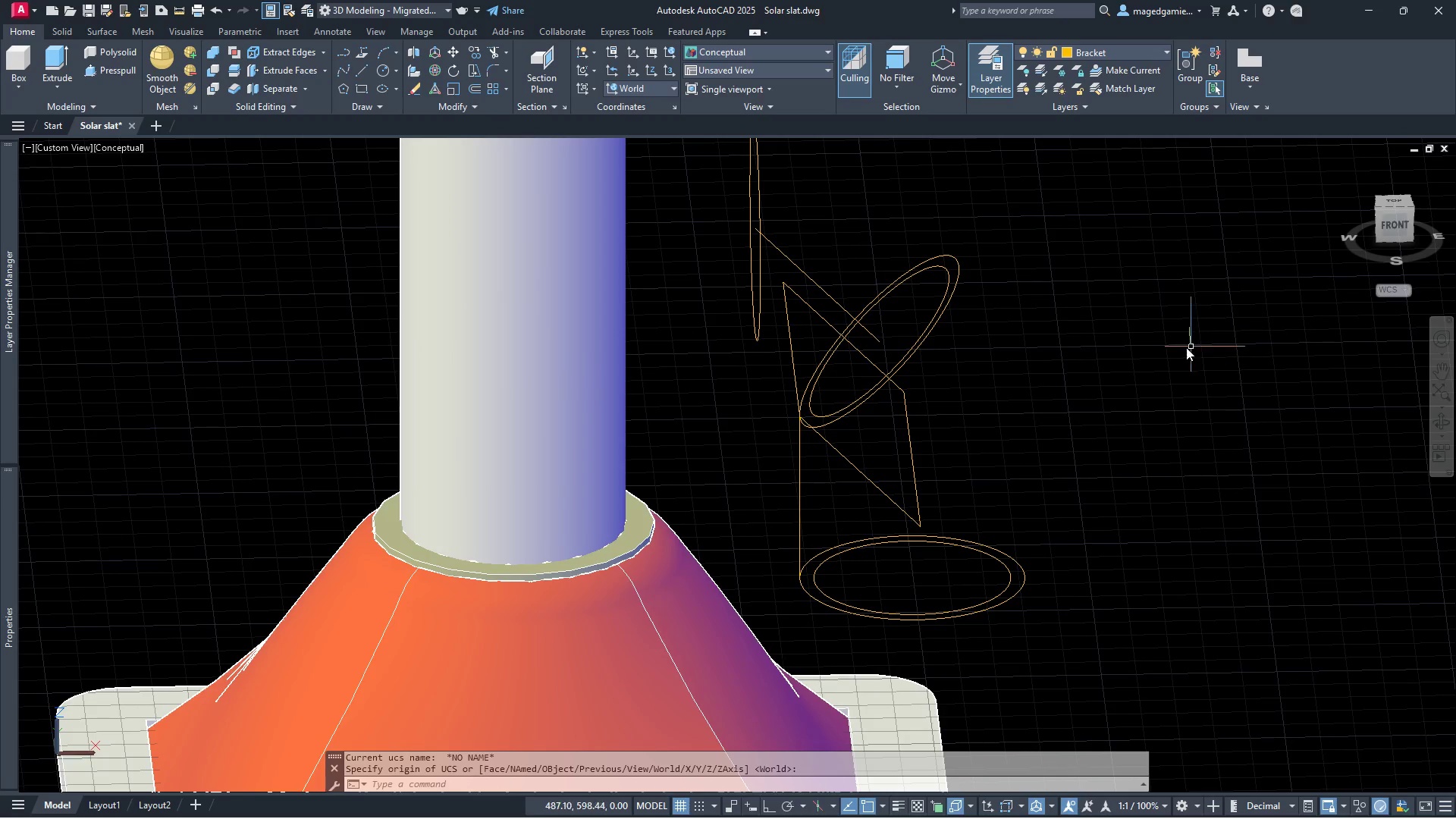 
key(Escape)
 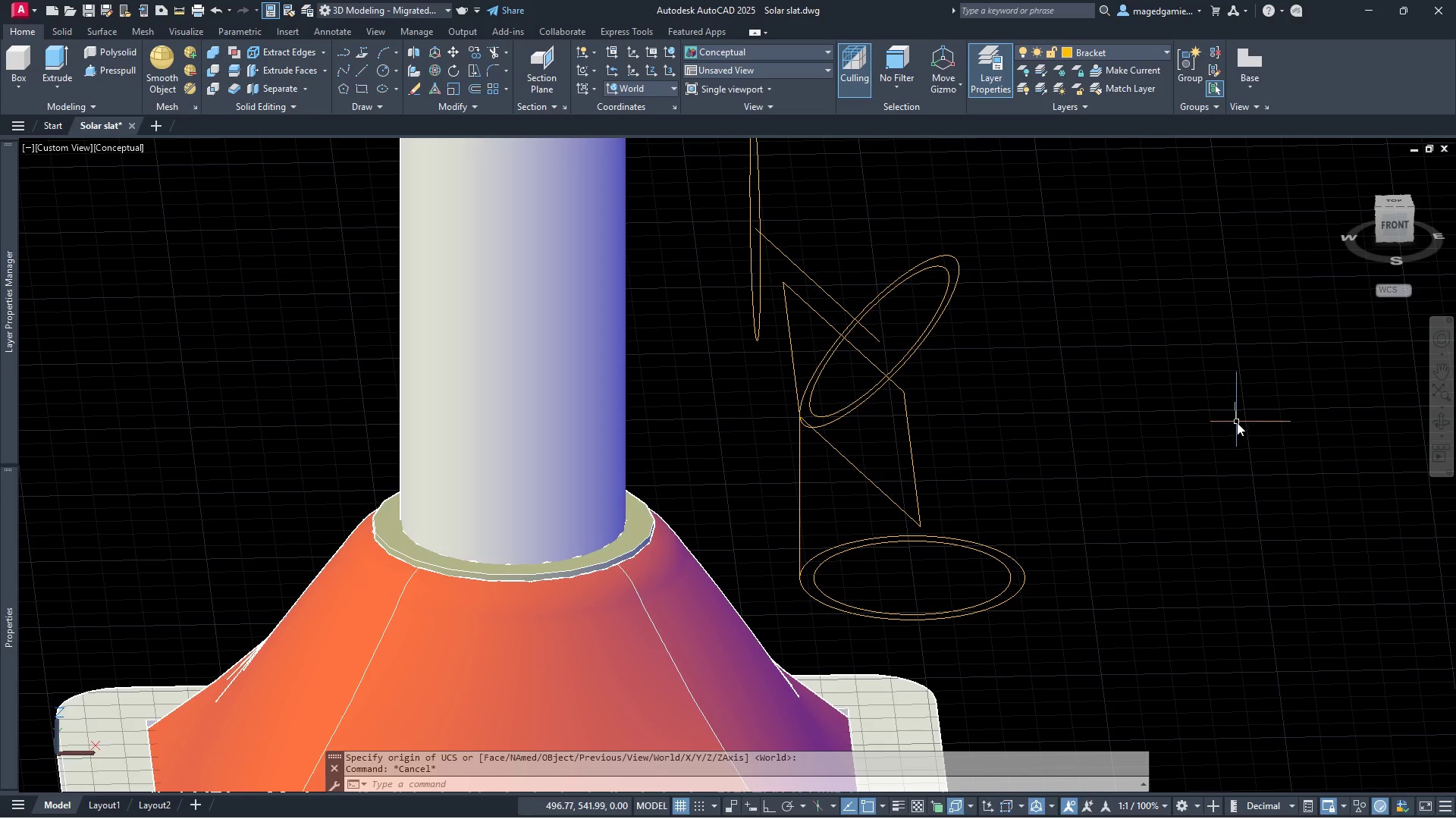 
scroll: coordinate [1237, 422], scroll_direction: up, amount: 1.0
 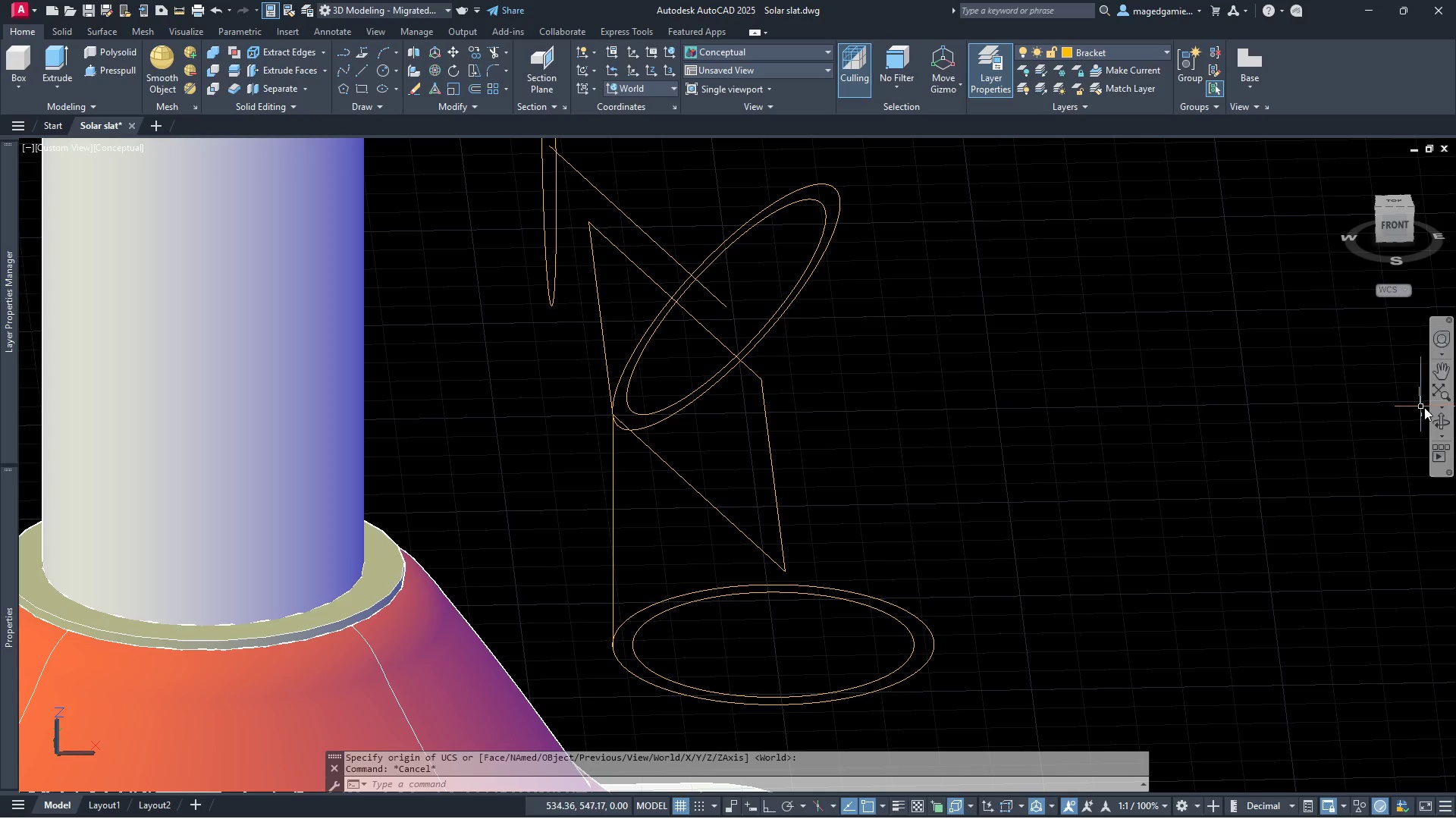 
left_click([1438, 424])
 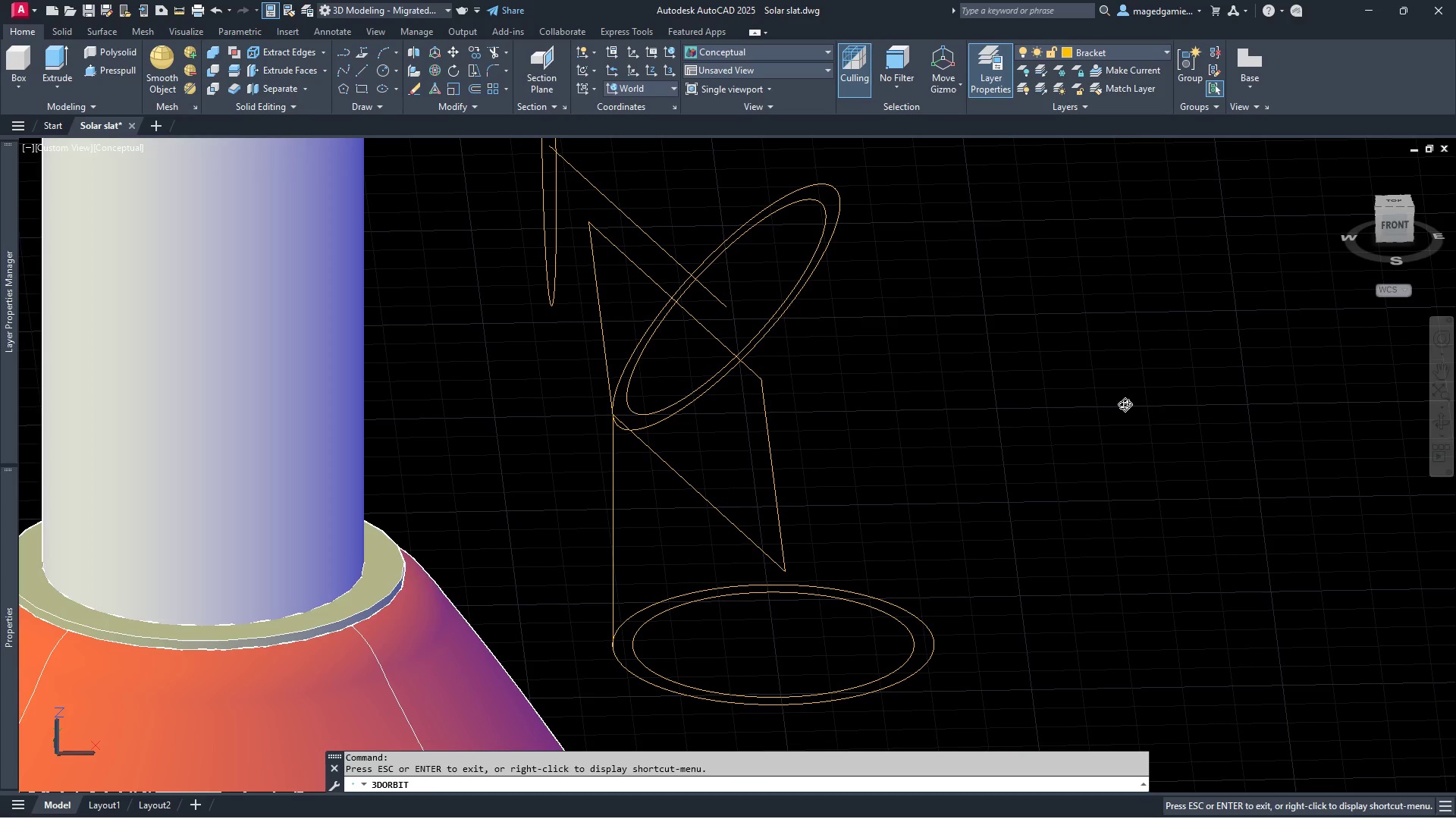 
left_click_drag(start_coordinate=[1114, 387], to_coordinate=[1112, 317])
 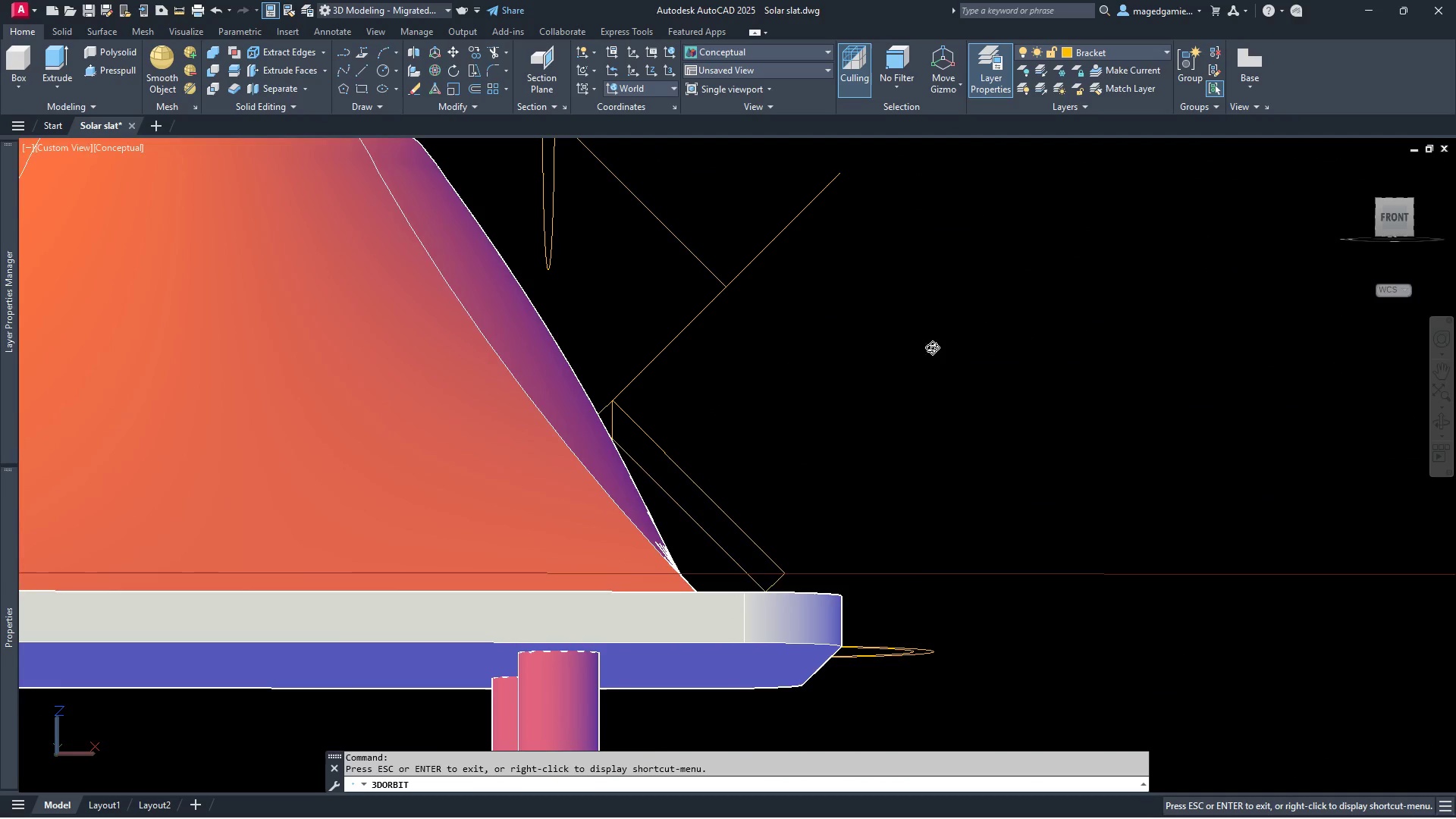 
left_click_drag(start_coordinate=[909, 354], to_coordinate=[858, 373])
 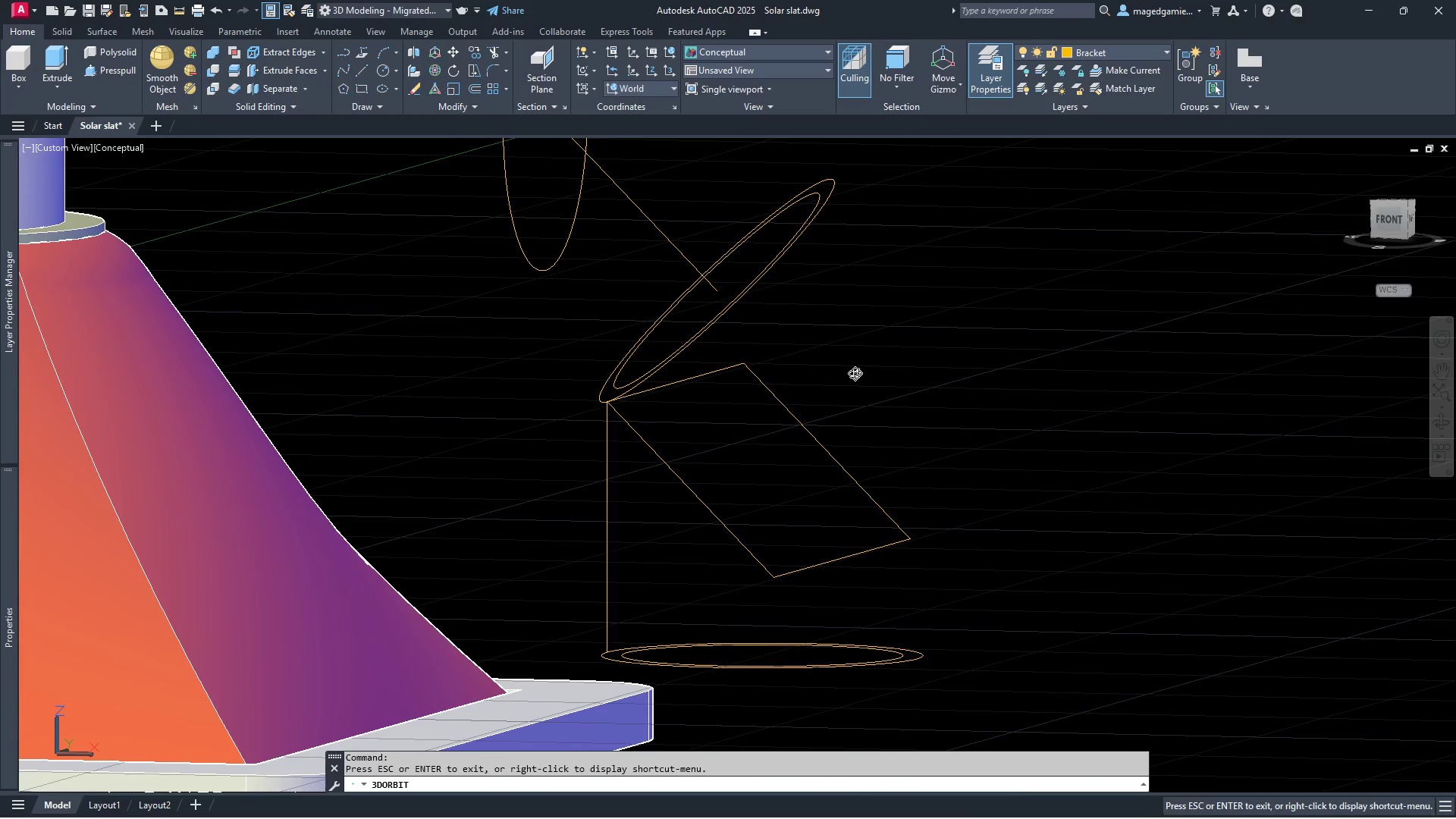 
key(Escape)
 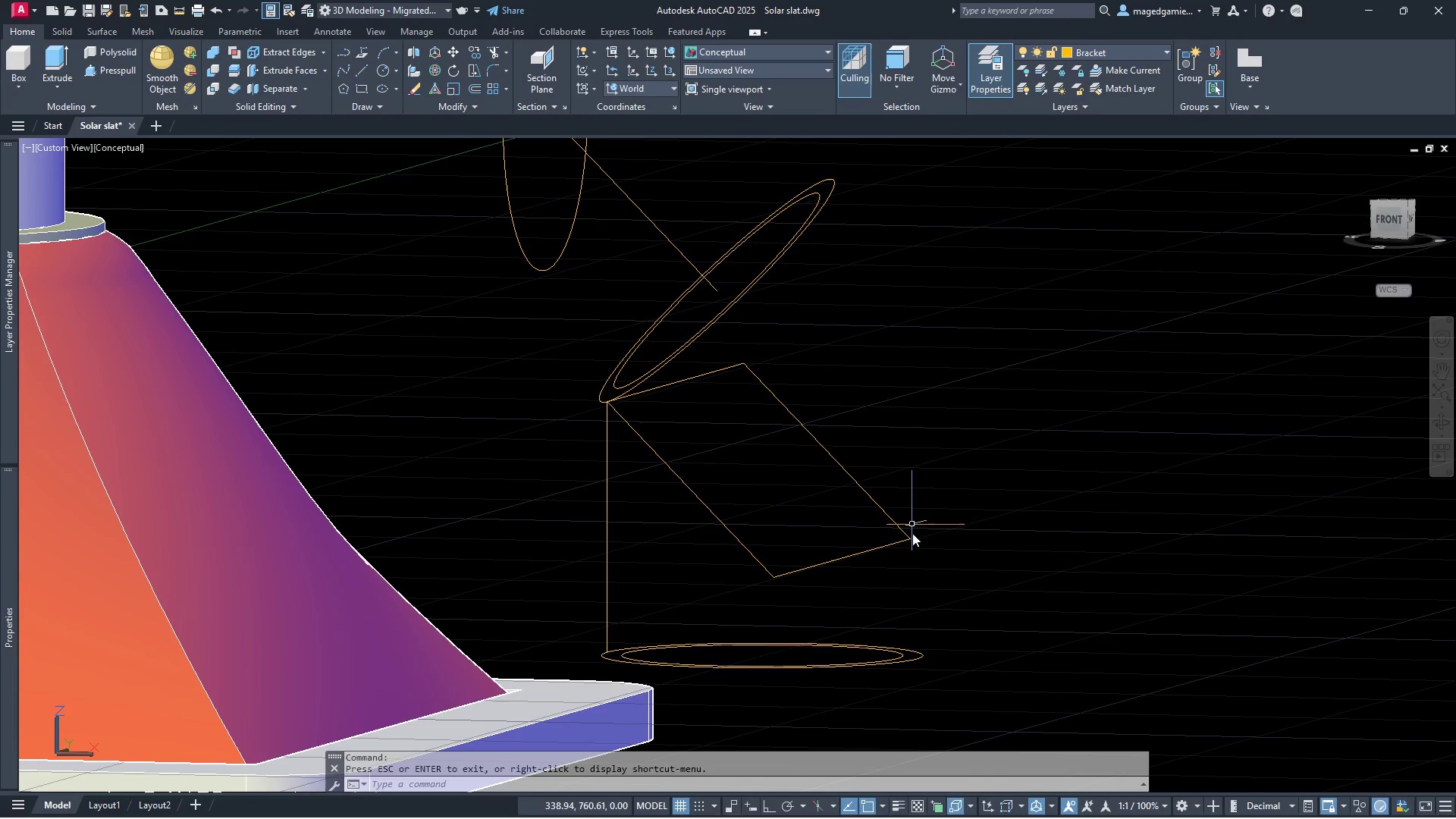 
left_click_drag(start_coordinate=[912, 569], to_coordinate=[905, 560])
 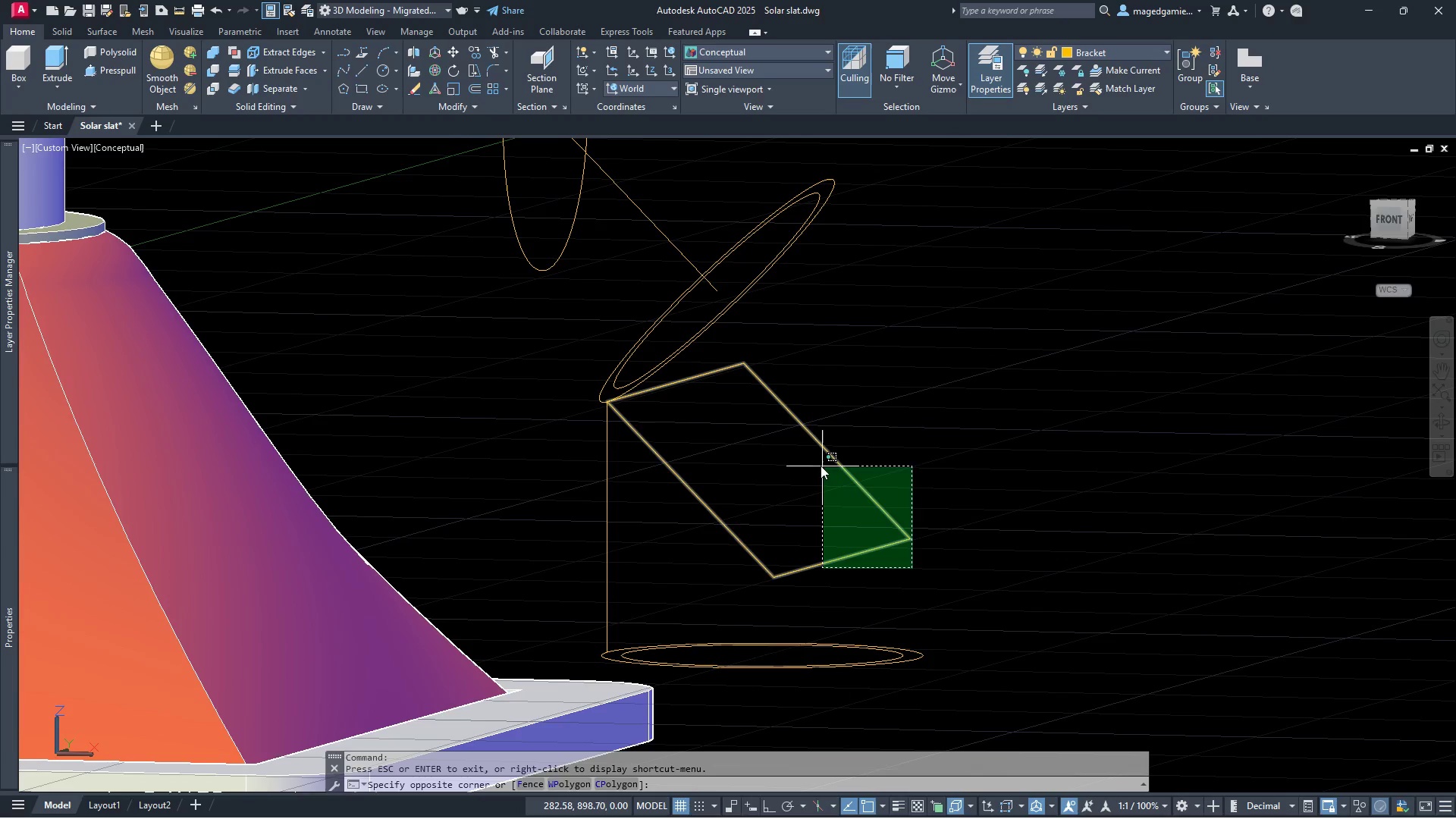 
double_click([819, 466])
 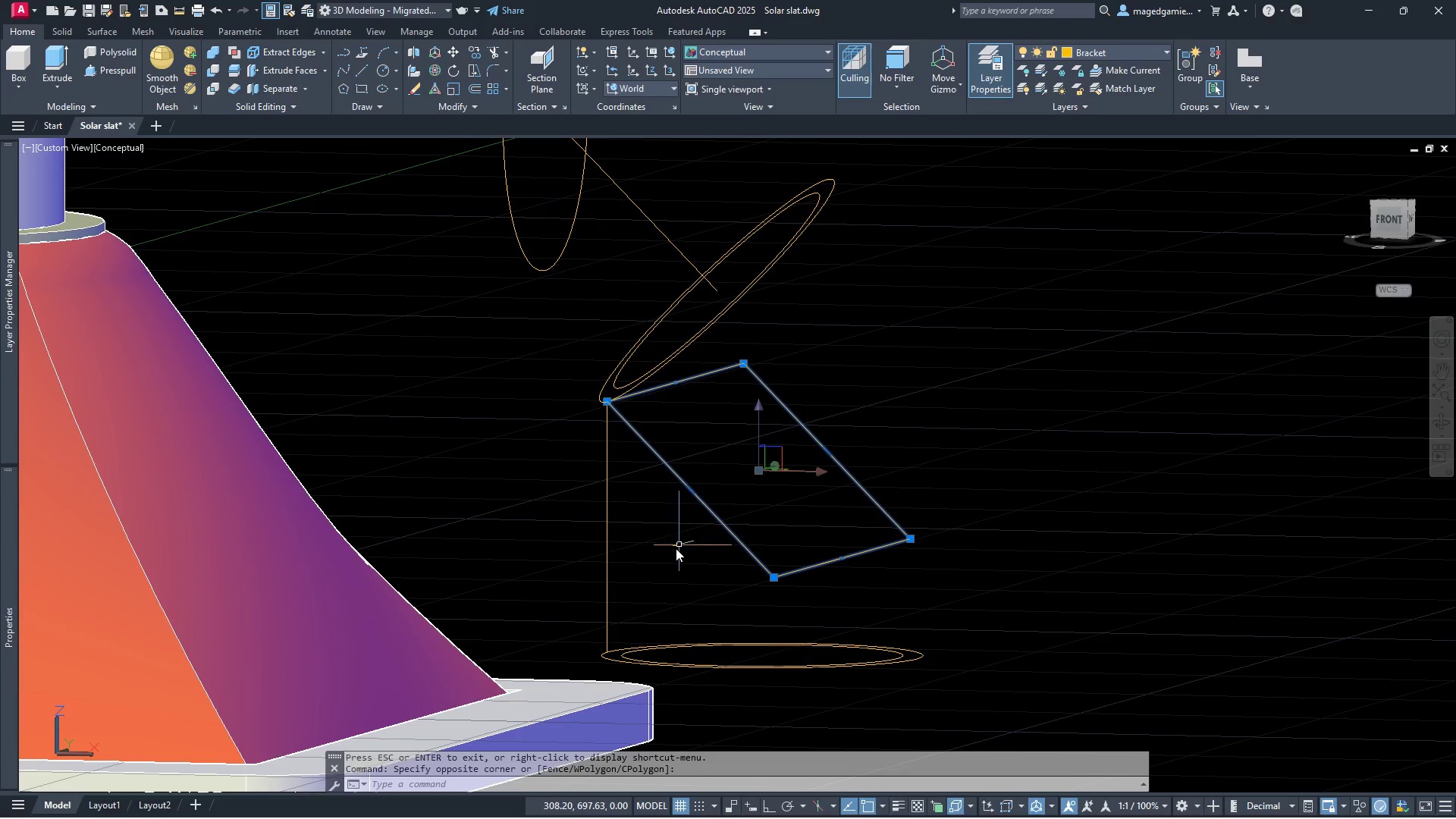 
left_click_drag(start_coordinate=[673, 557], to_coordinate=[669, 557])
 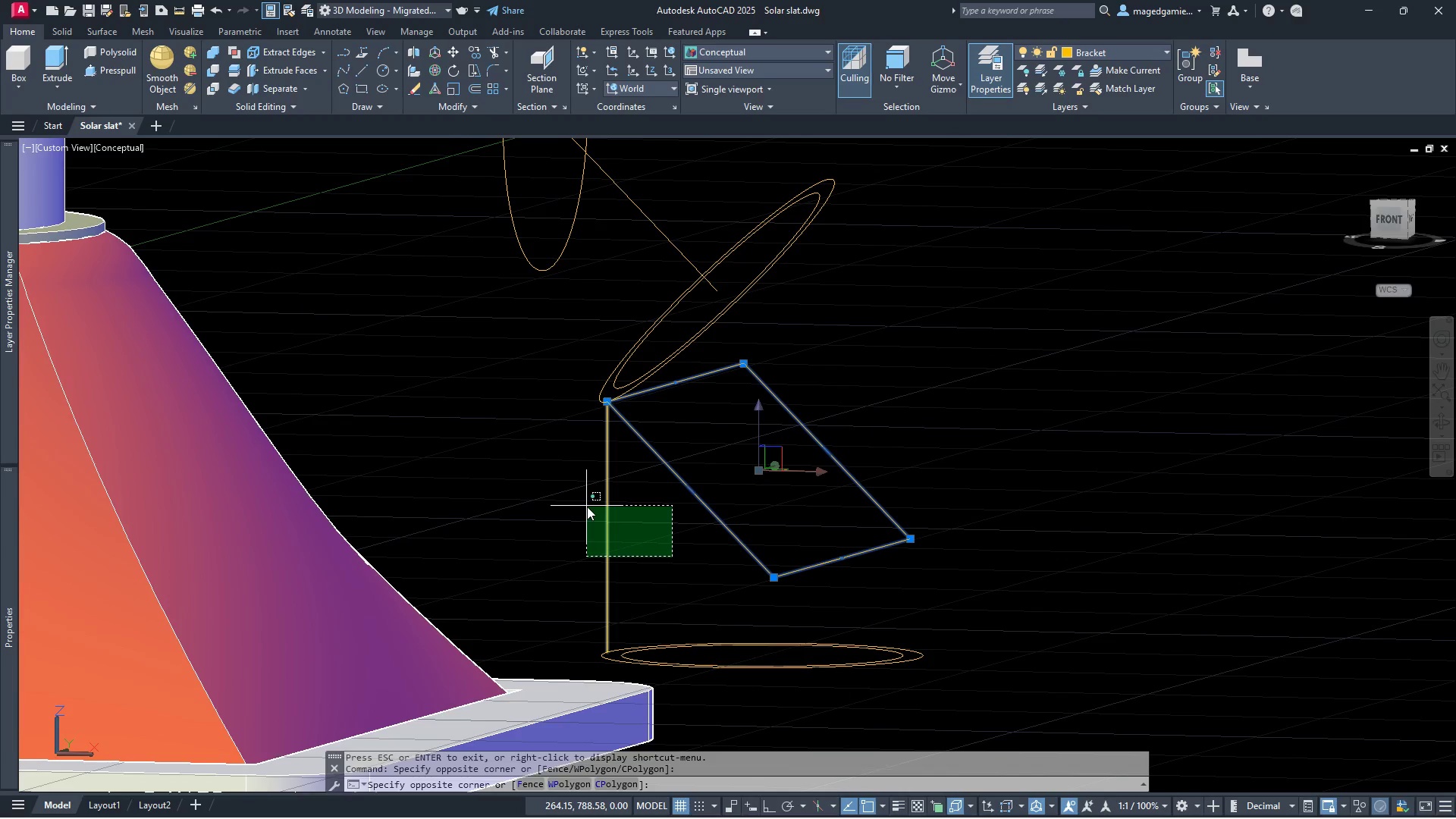 
left_click([588, 507])
 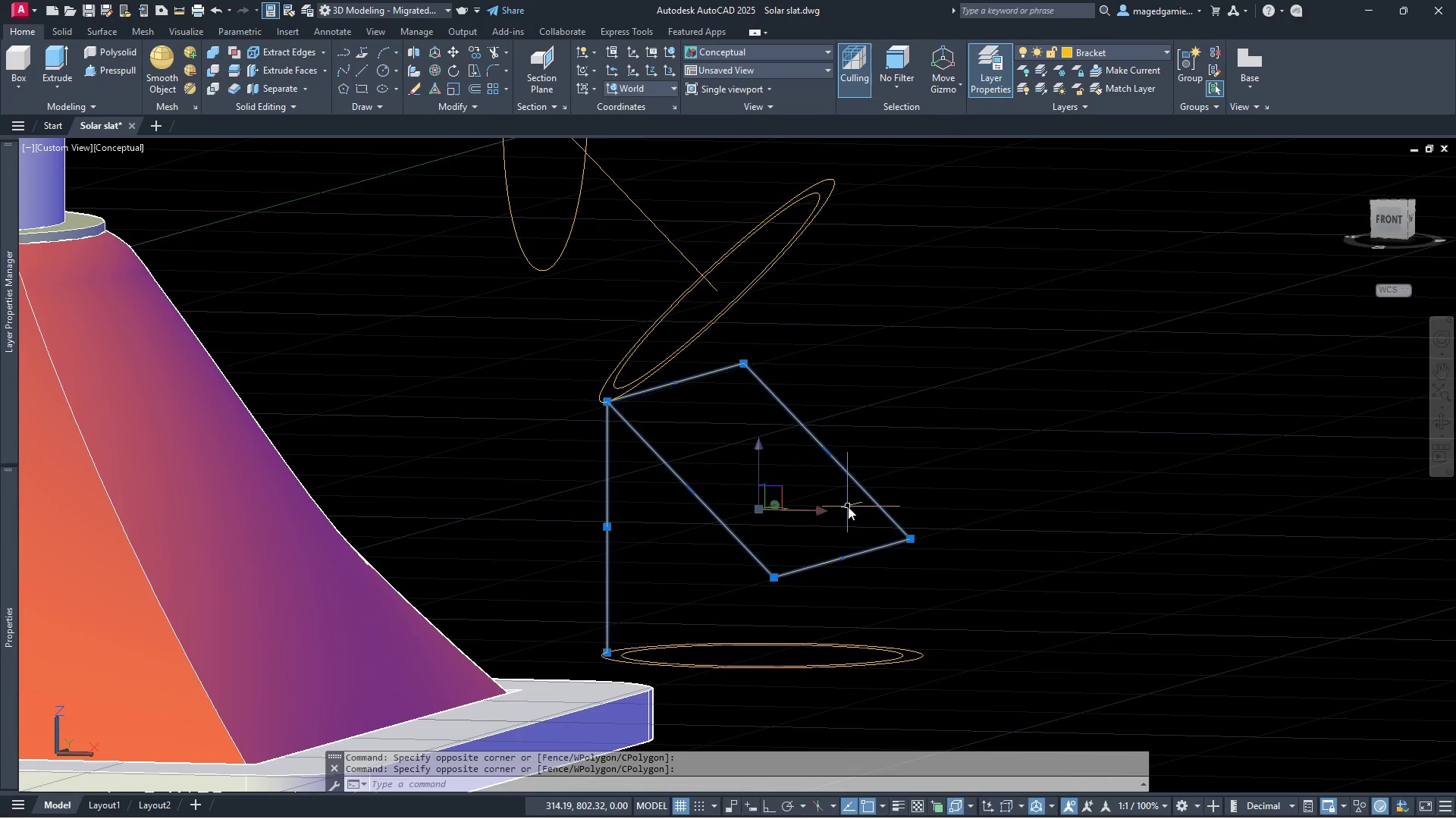 
key(Delete)
 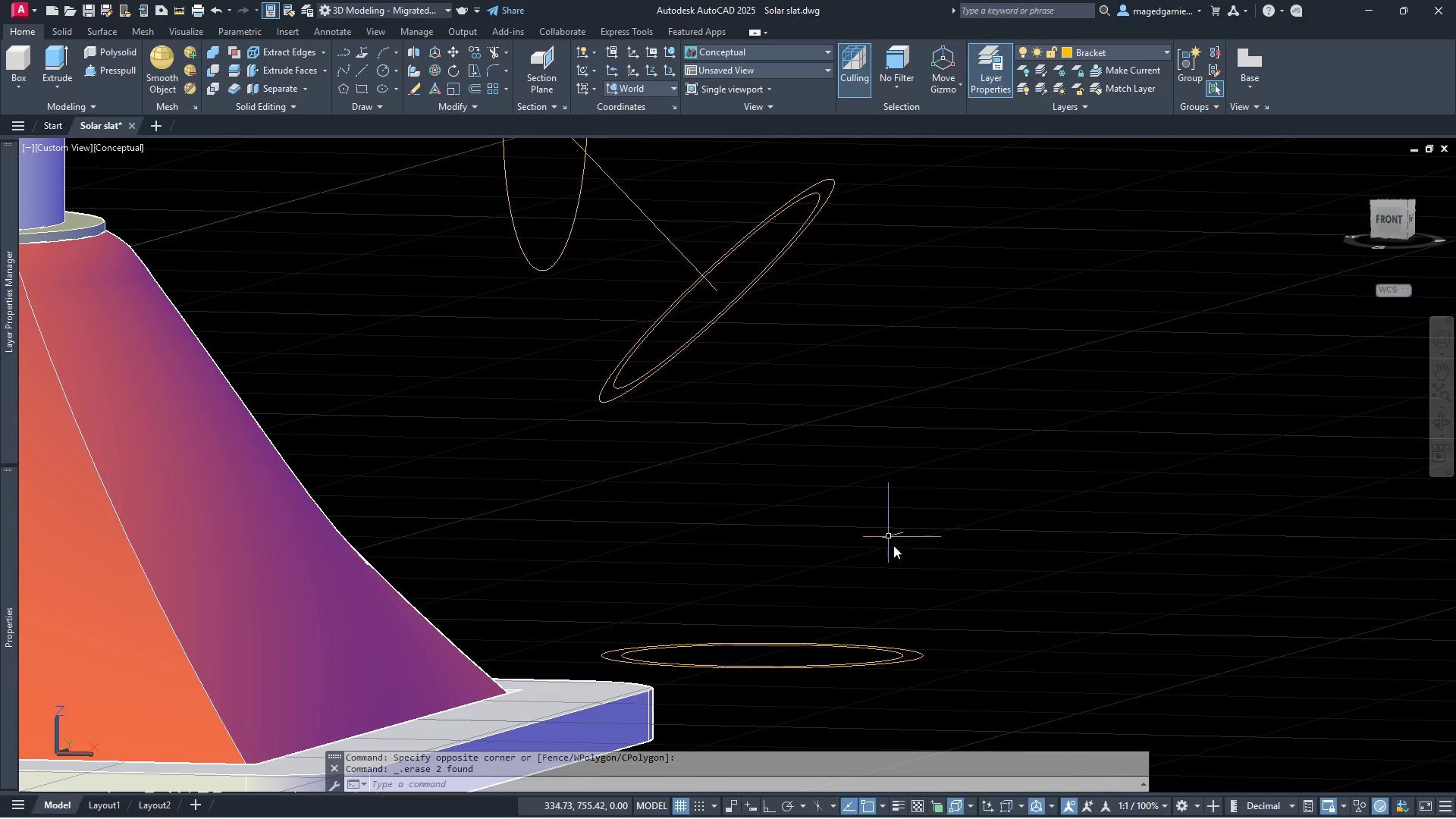 
scroll: coordinate [824, 491], scroll_direction: up, amount: 1.0
 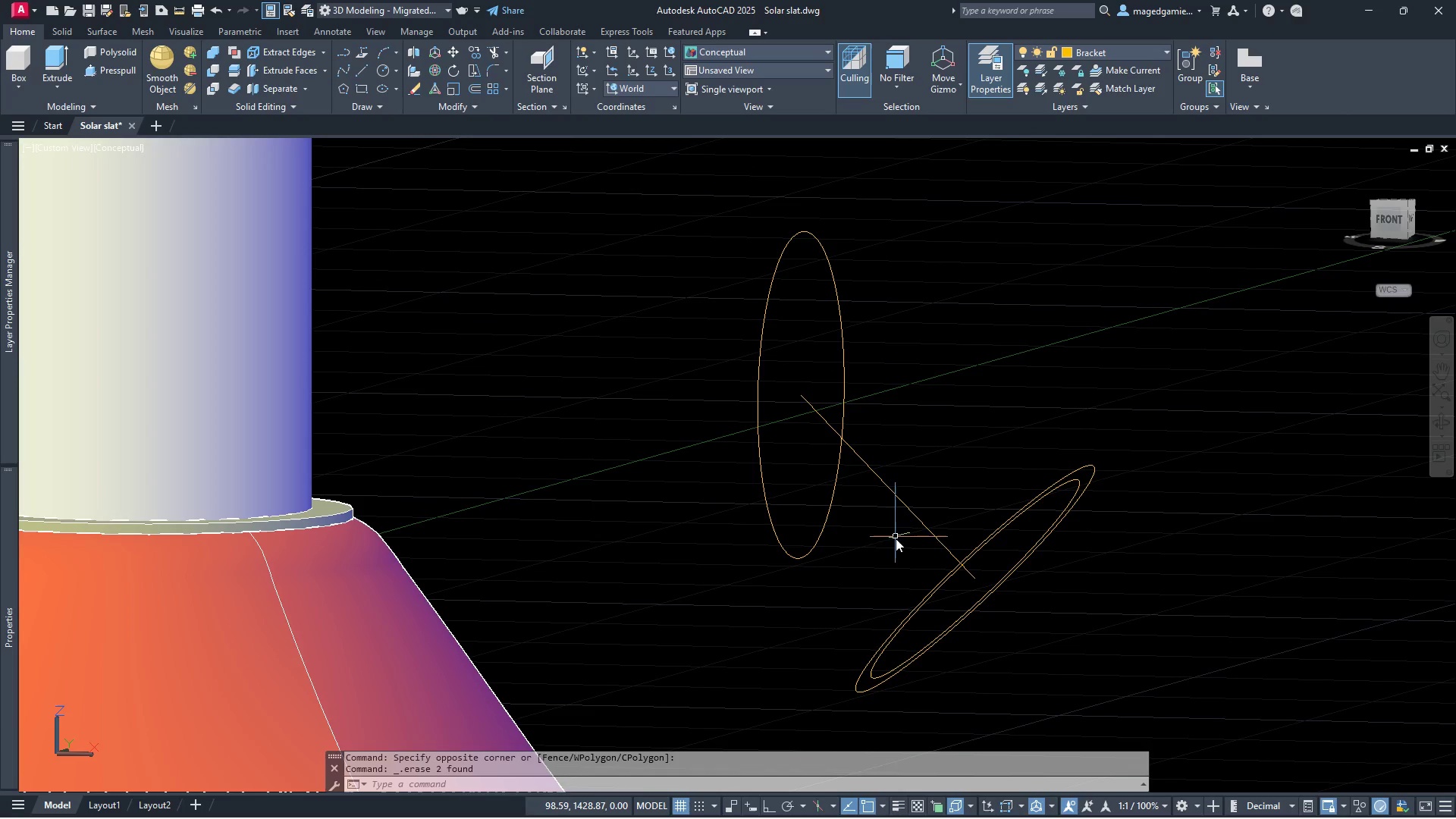 
left_click_drag(start_coordinate=[900, 538], to_coordinate=[899, 527])
 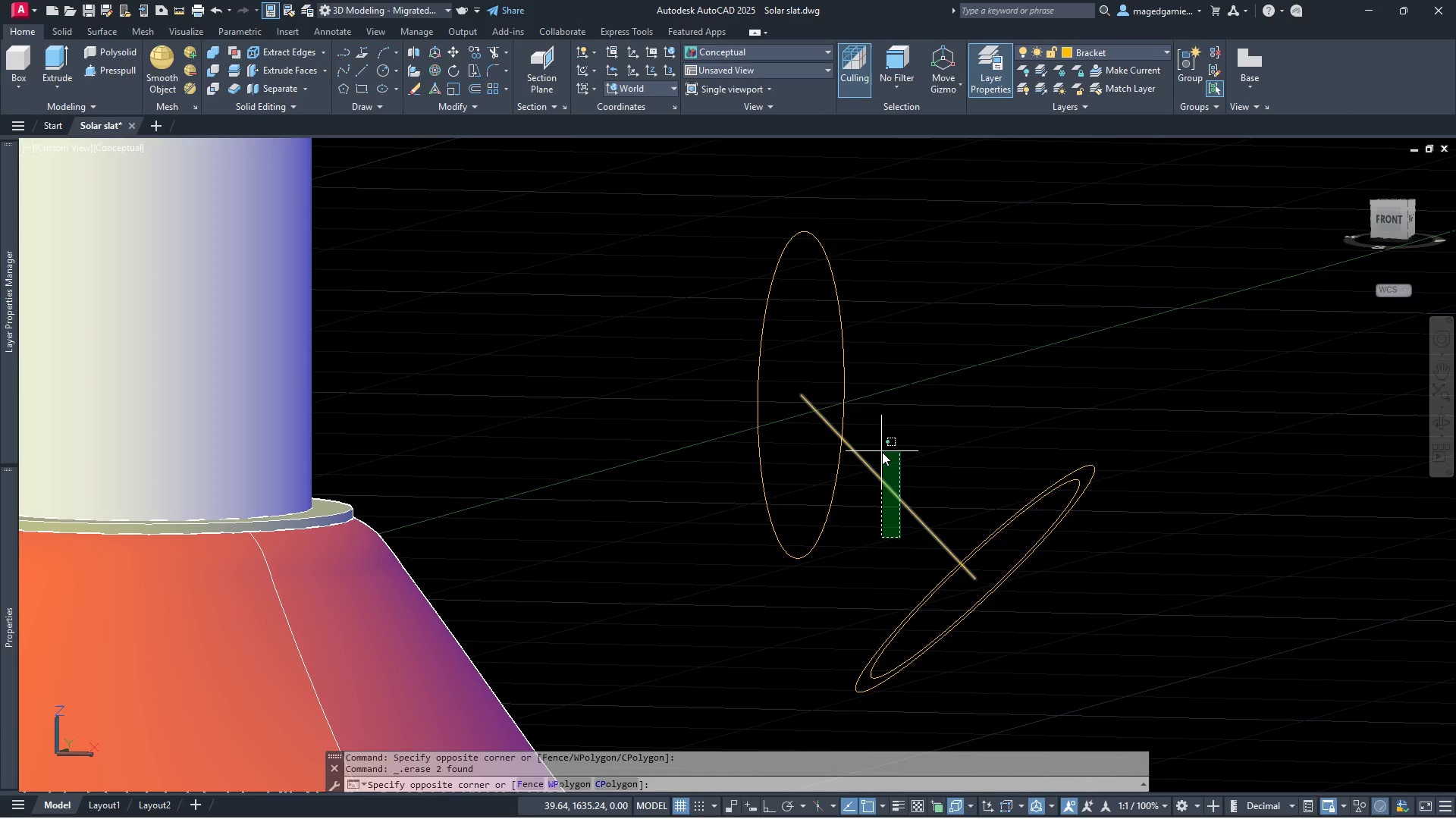 
left_click([882, 452])
 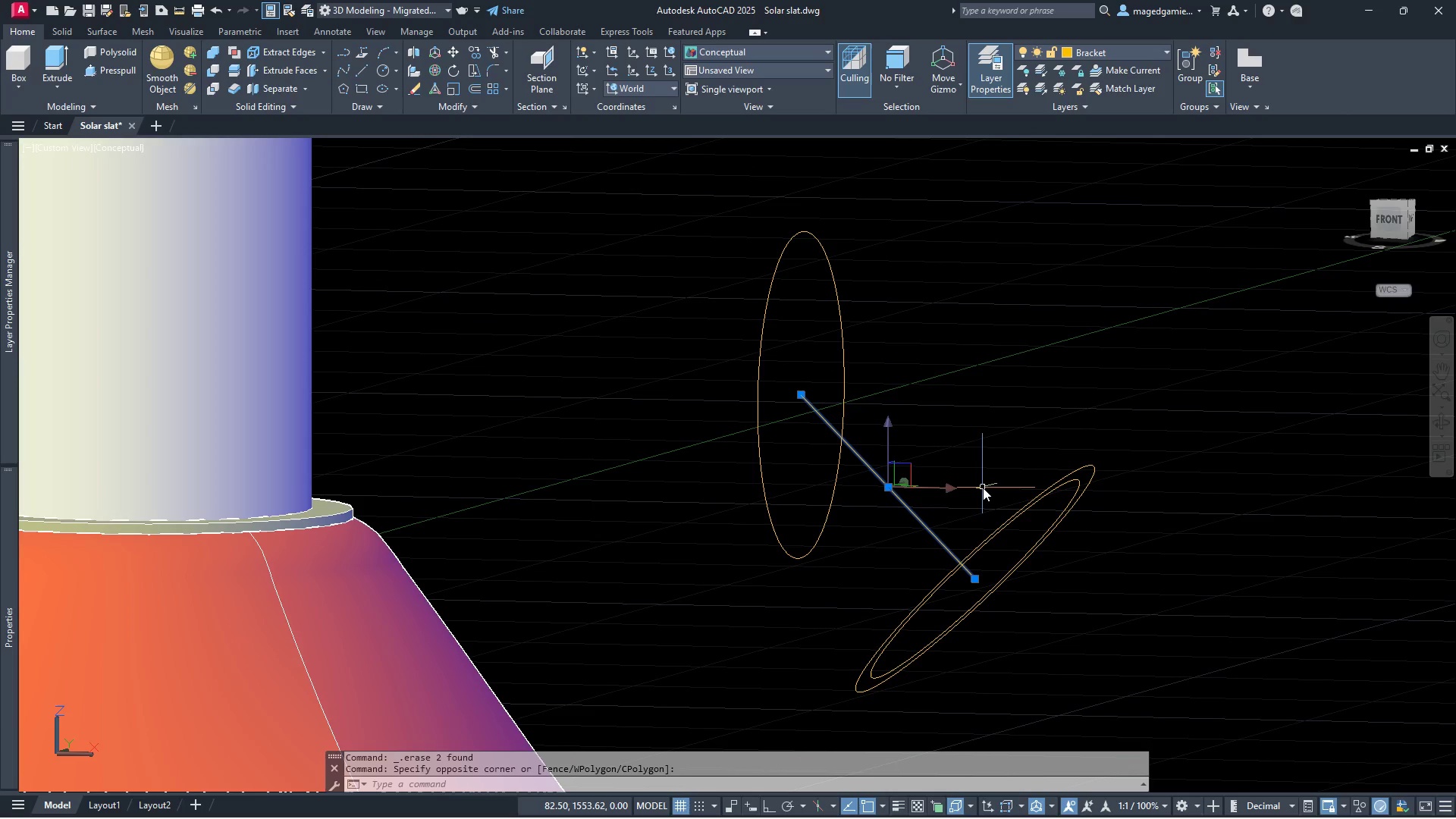 
key(Delete)
 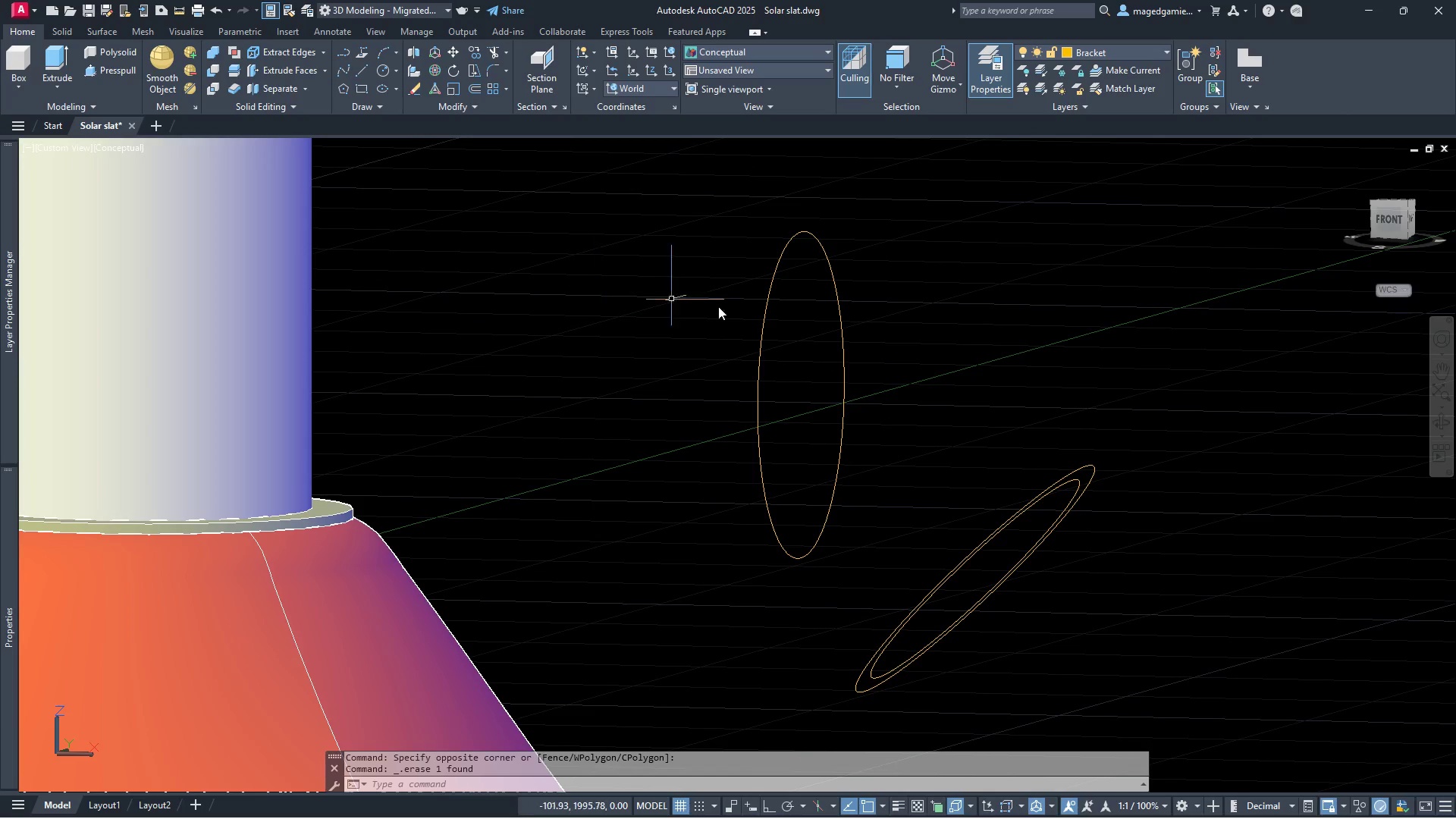 
scroll: coordinate [899, 287], scroll_direction: down, amount: 1.0
 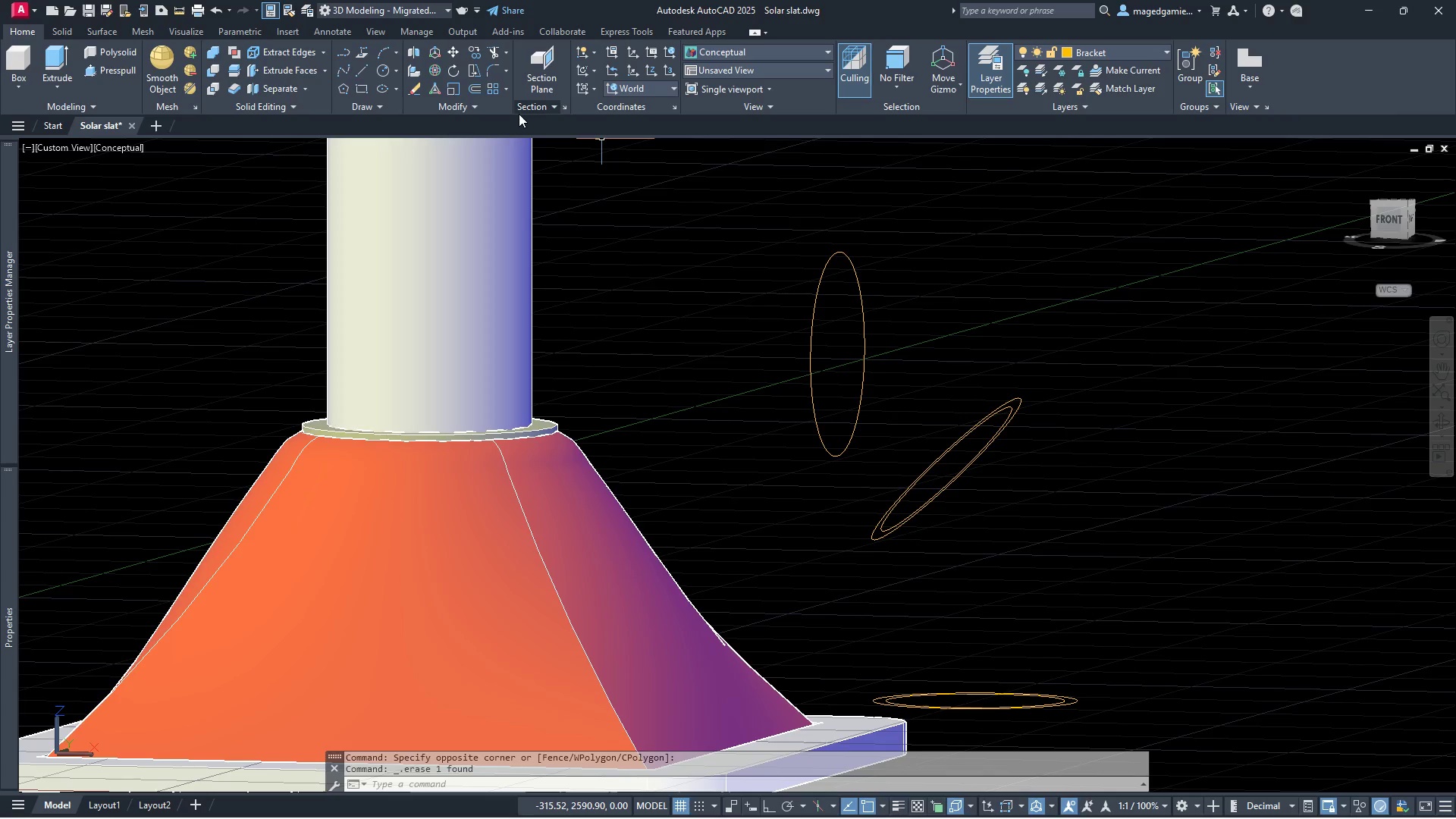 
wait(17.29)
 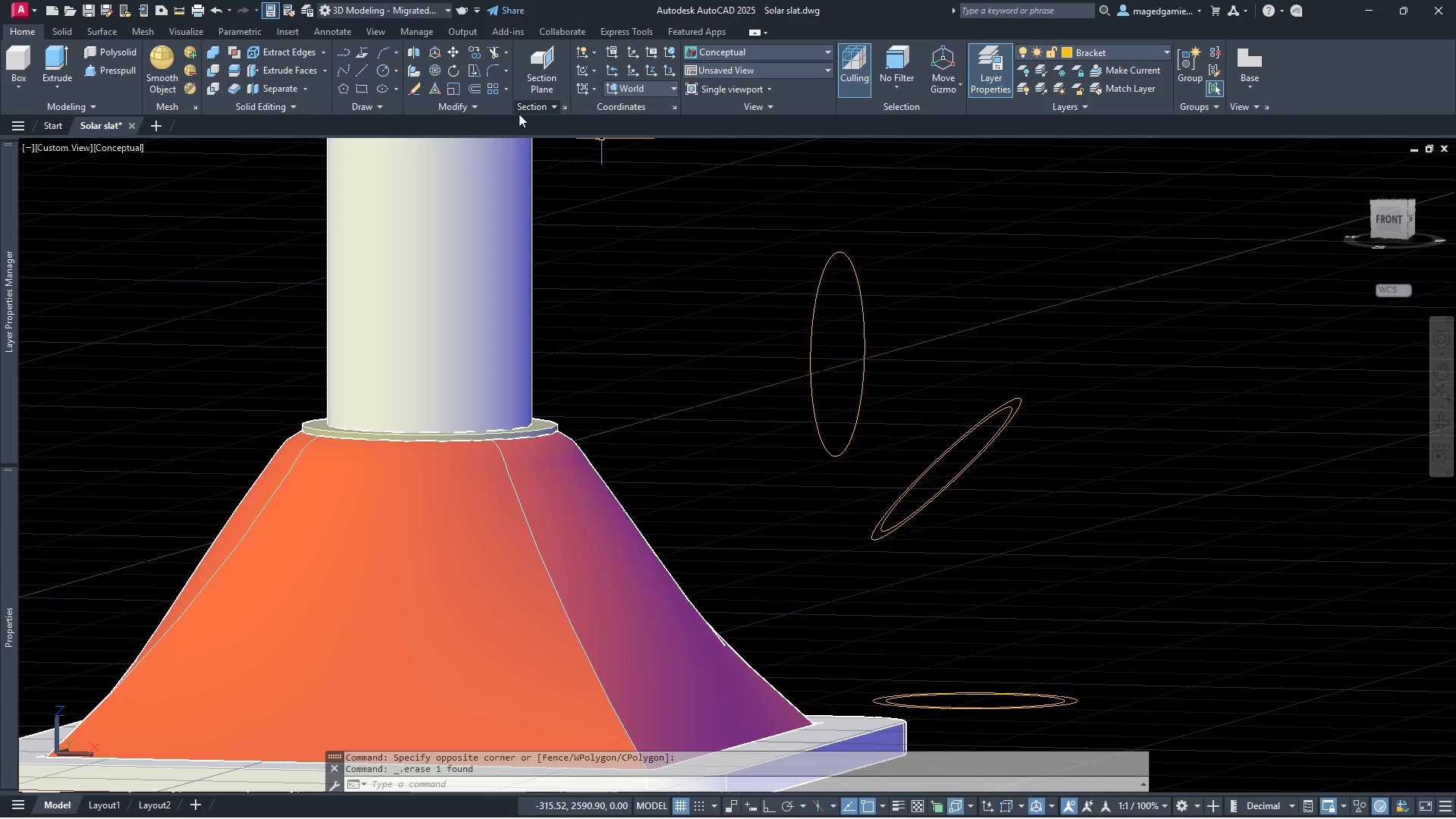 
key(Escape)
 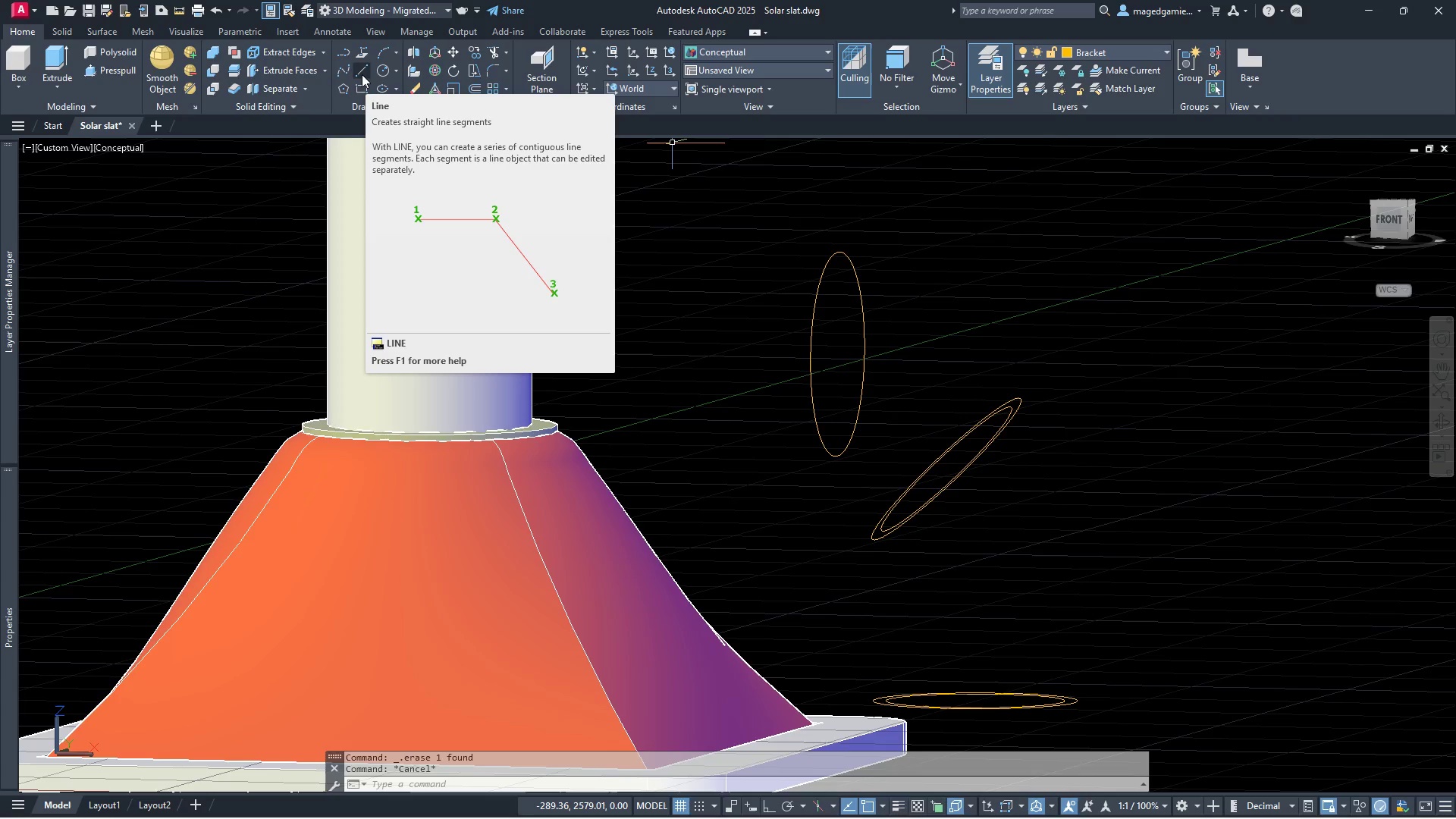 
wait(15.47)
 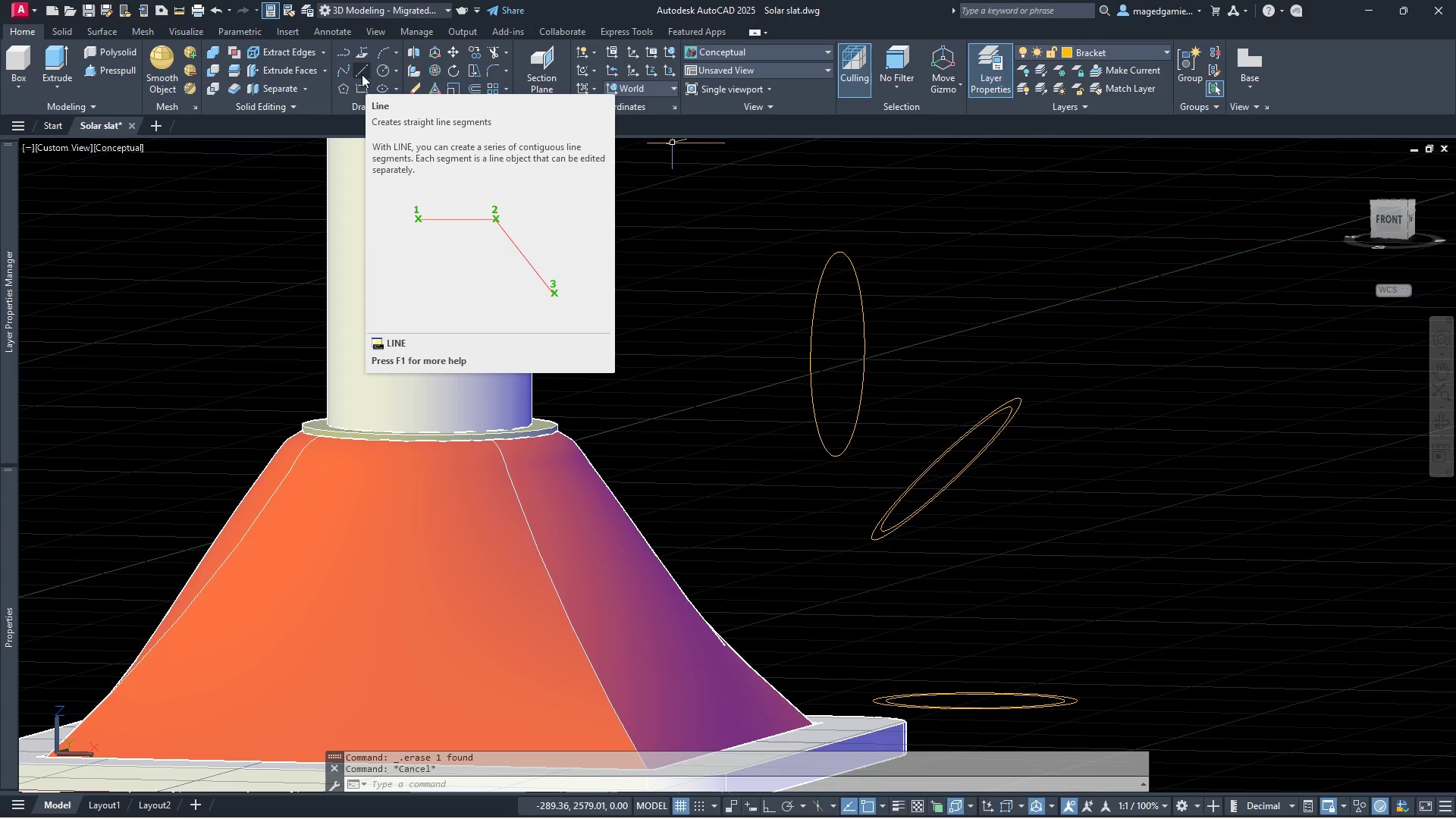 
left_click([365, 108])
 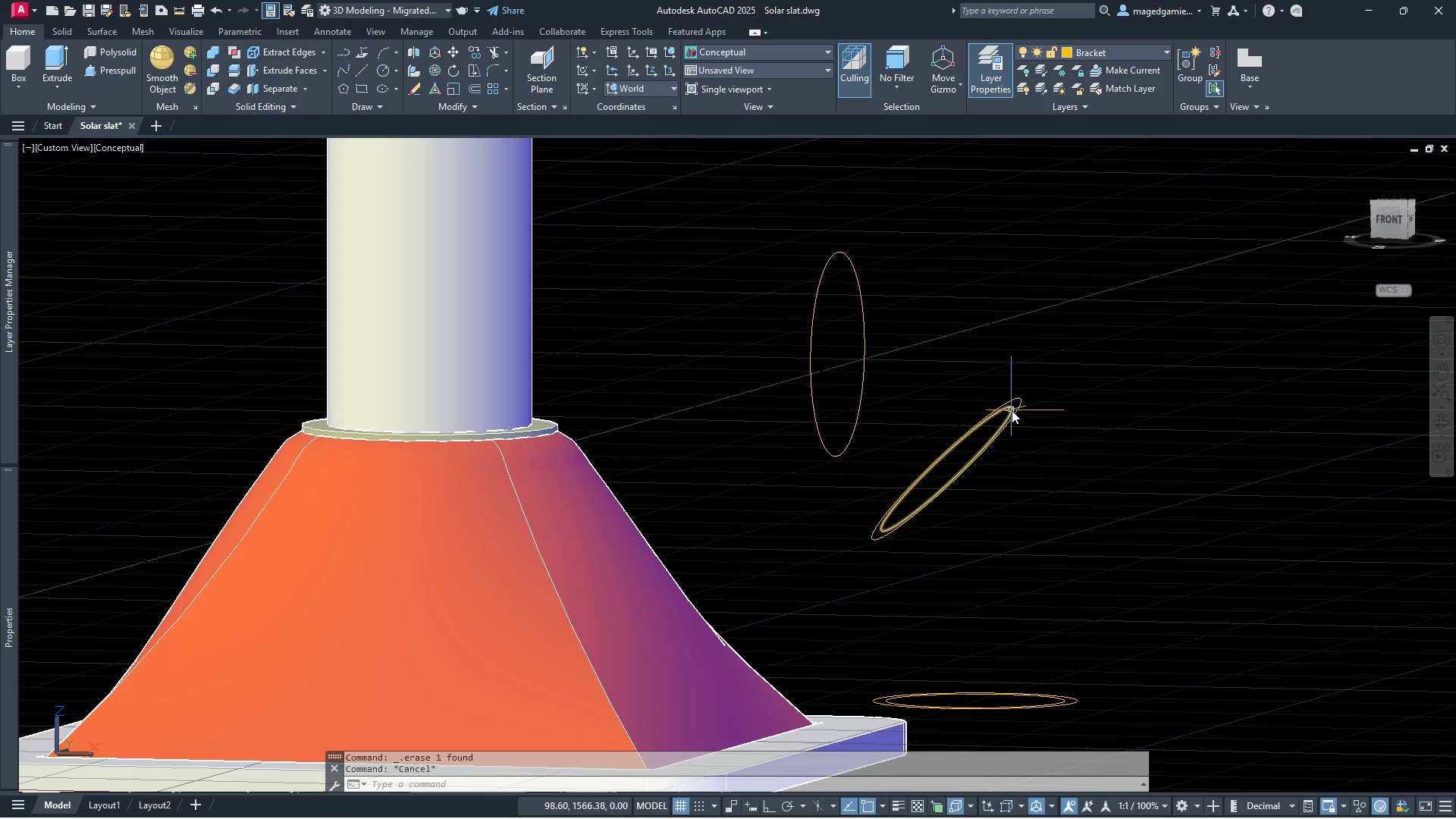 
left_click([1010, 410])
 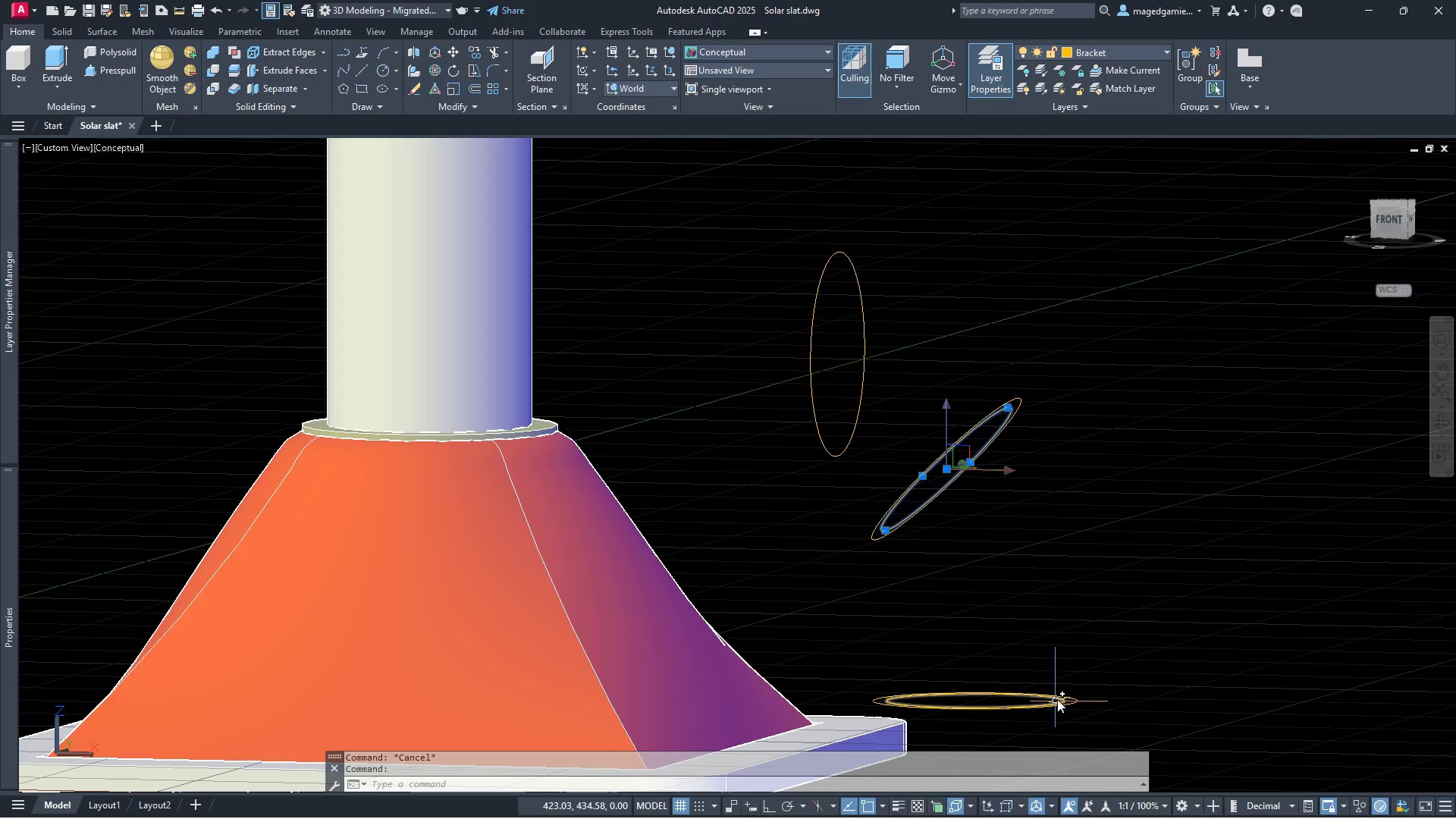 
wait(5.06)
 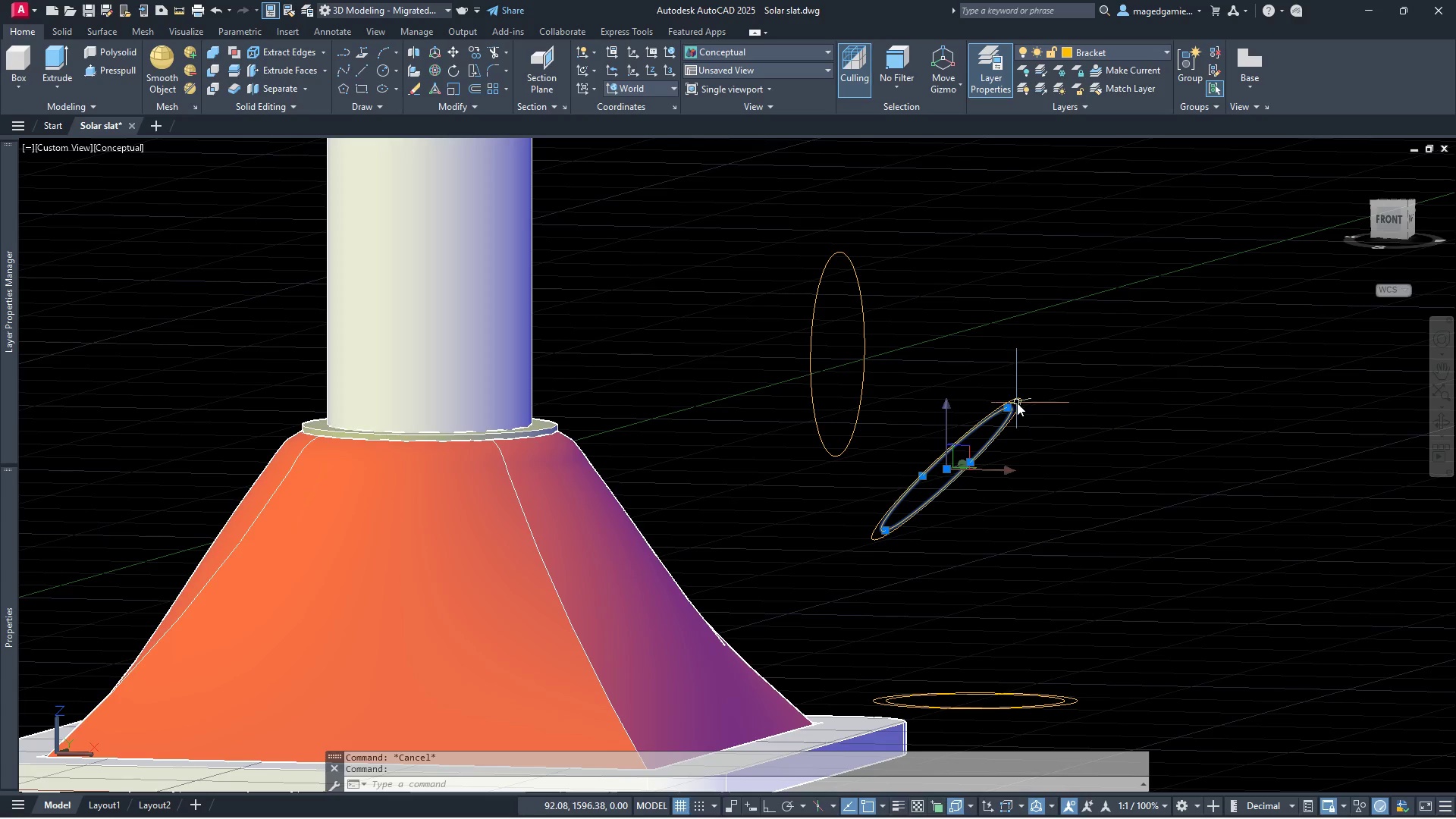 
left_click([1062, 704])
 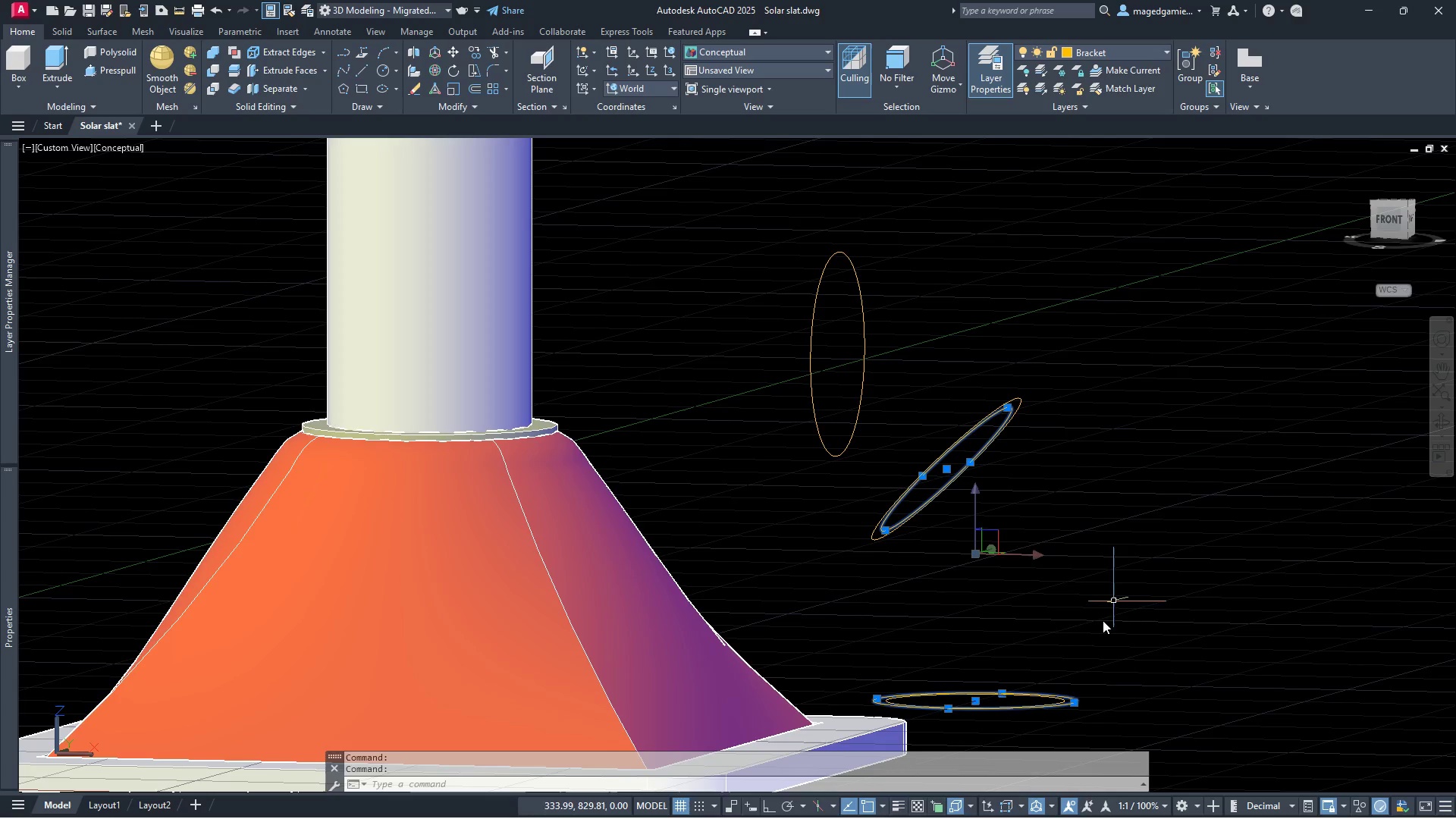 
scroll: coordinate [1063, 701], scroll_direction: up, amount: 3.0
 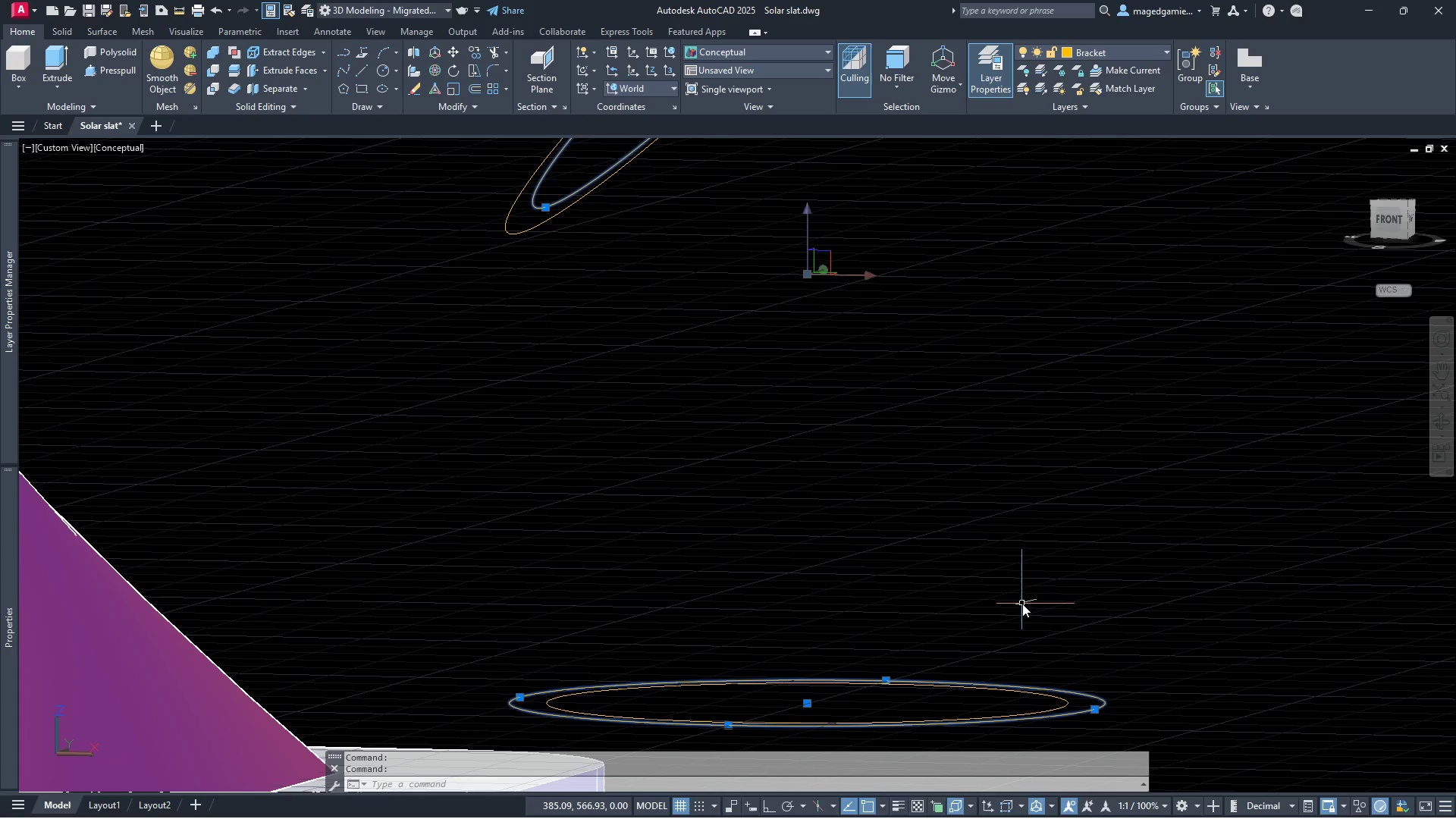 
key(Control+Z)
 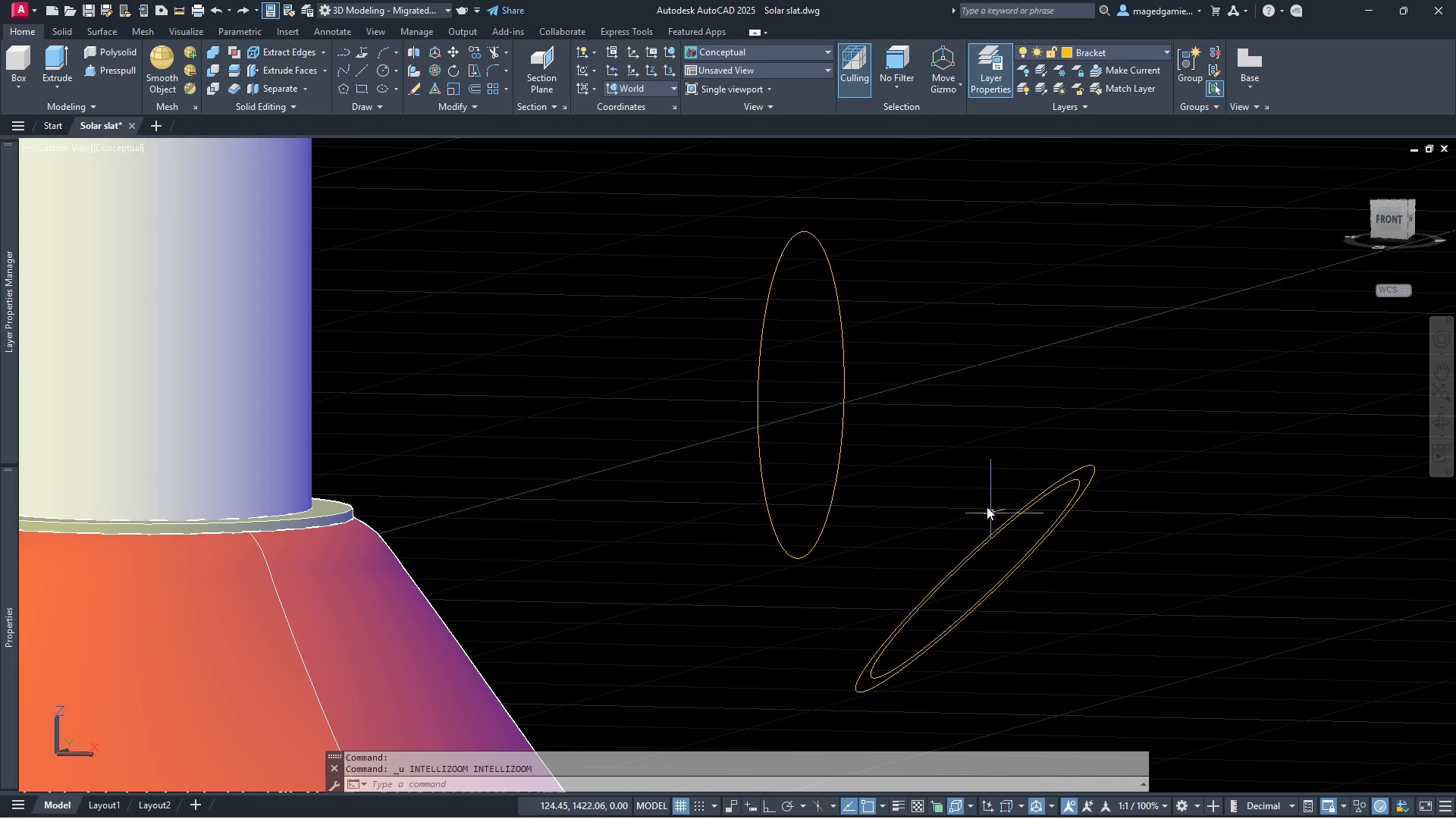 
scroll: coordinate [954, 466], scroll_direction: down, amount: 1.0
 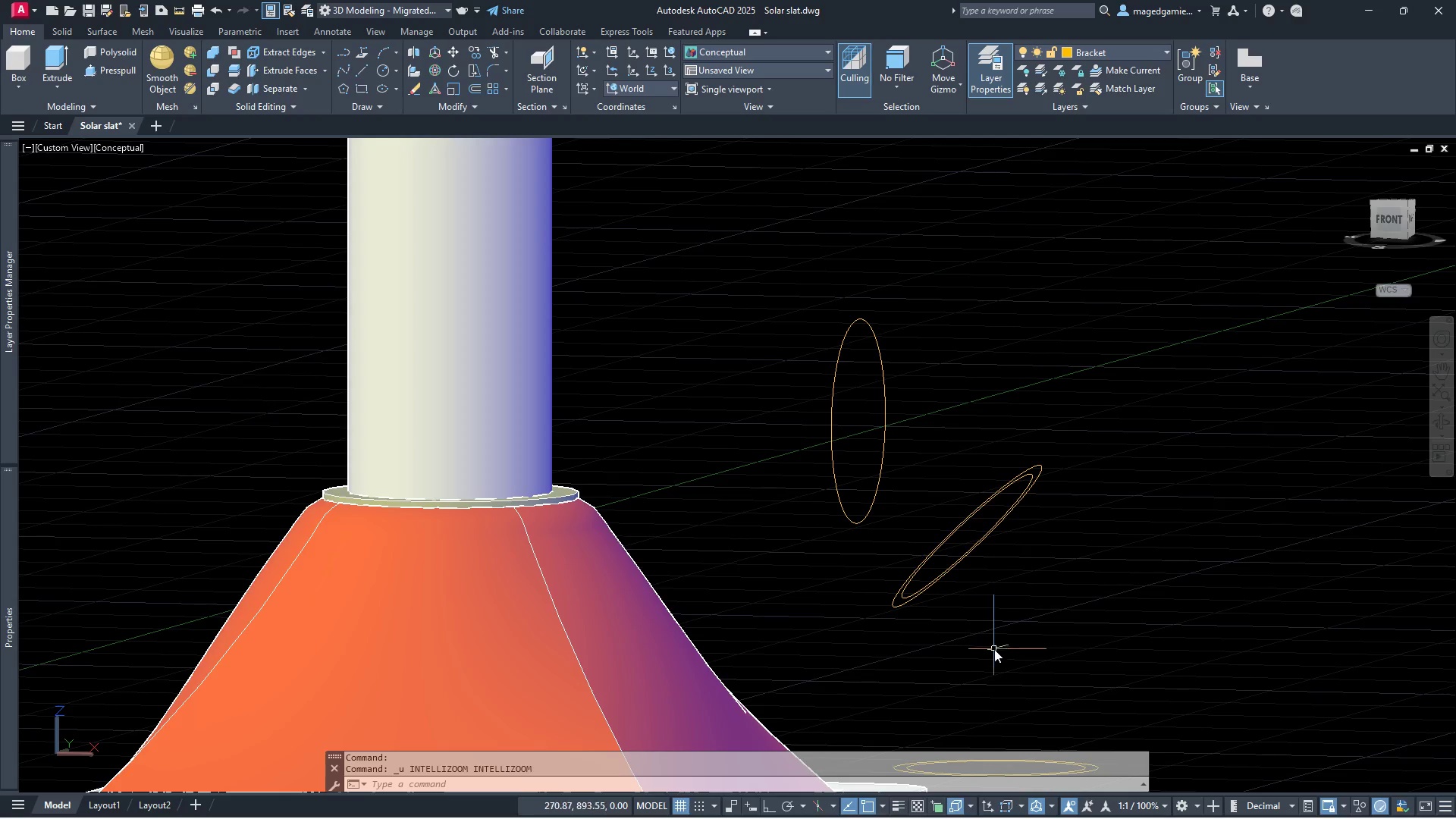 
scroll: coordinate [939, 288], scroll_direction: up, amount: 3.0
 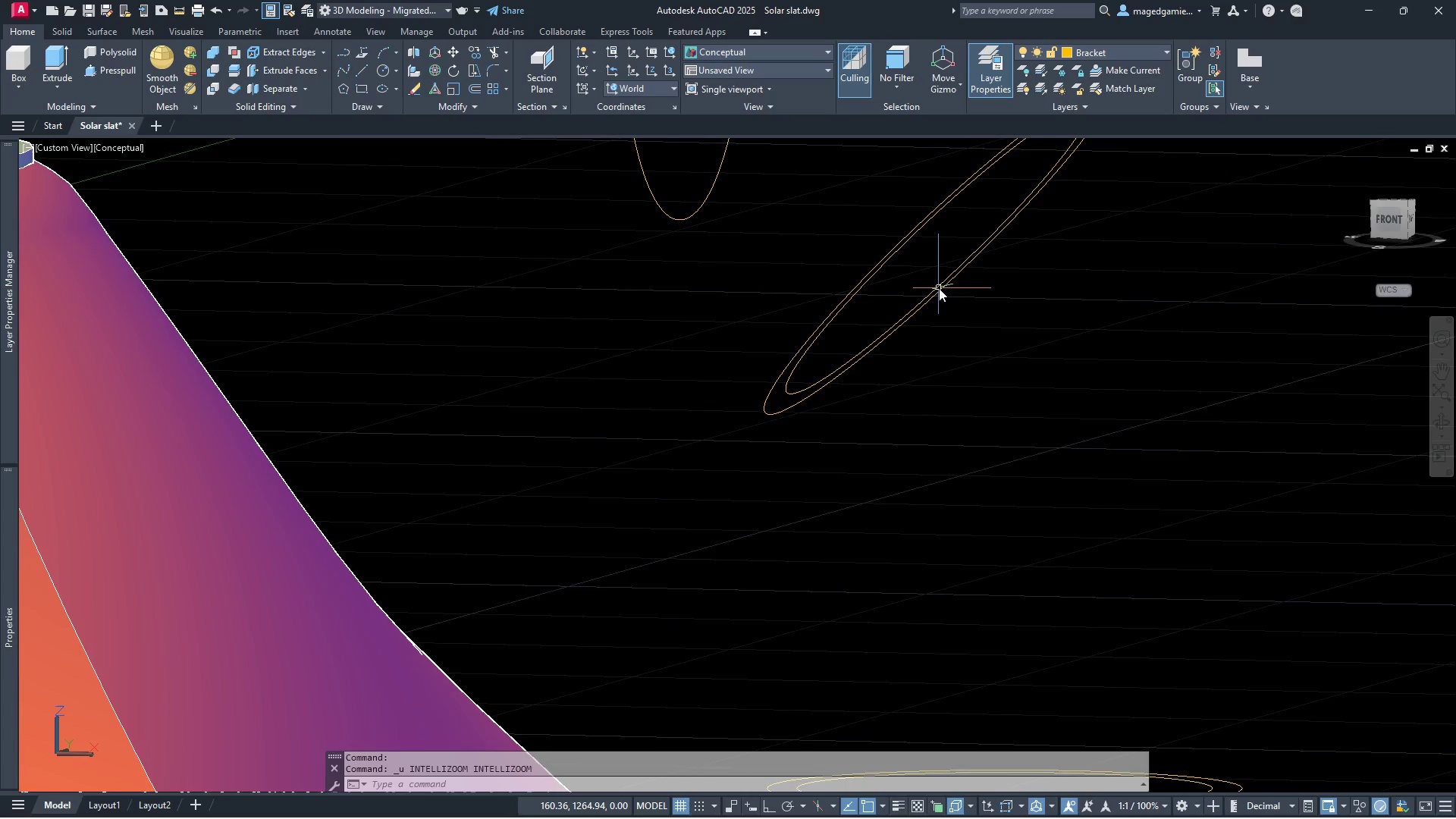 
scroll: coordinate [939, 288], scroll_direction: down, amount: 1.0
 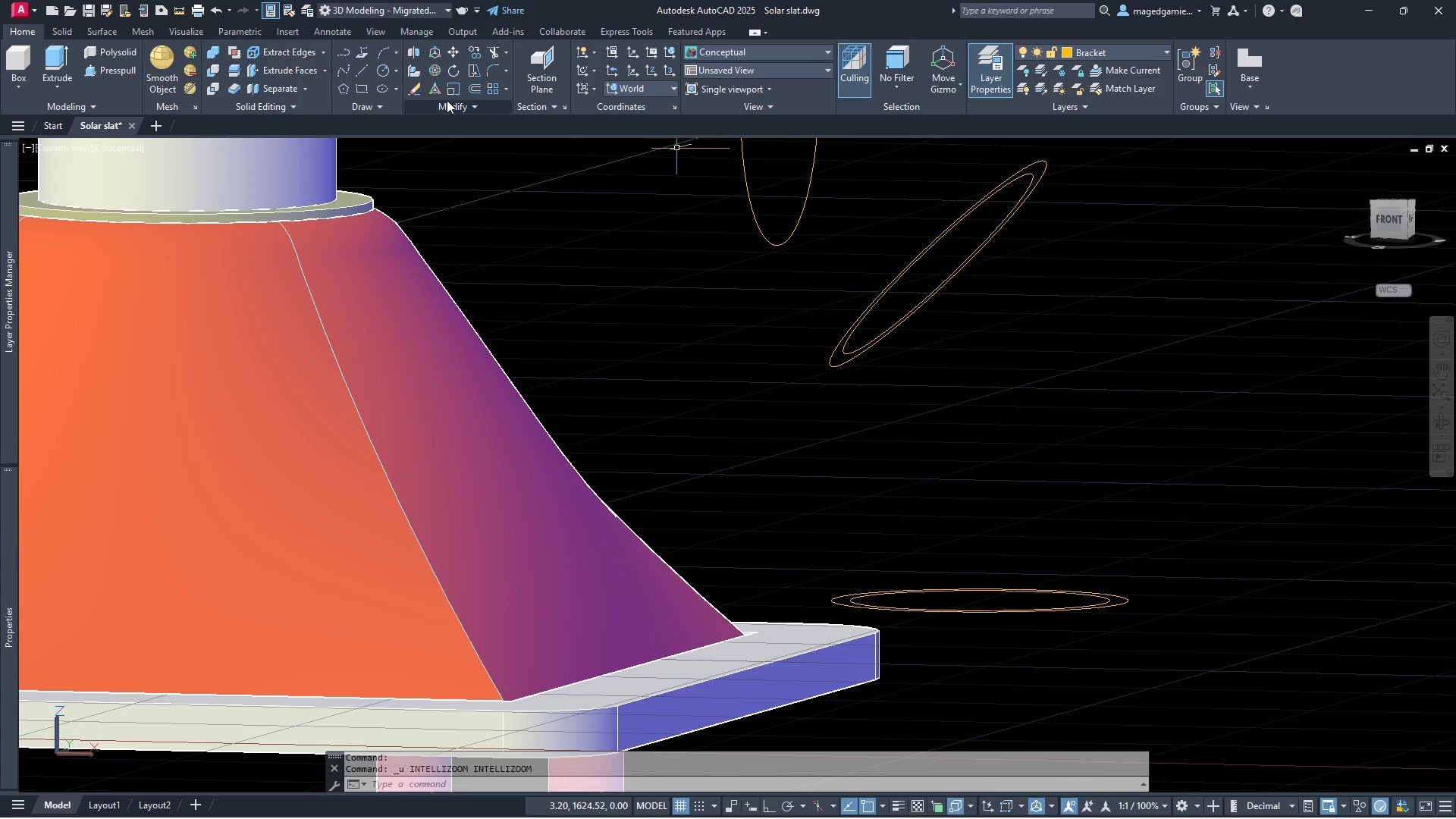 
left_click([381, 110])
 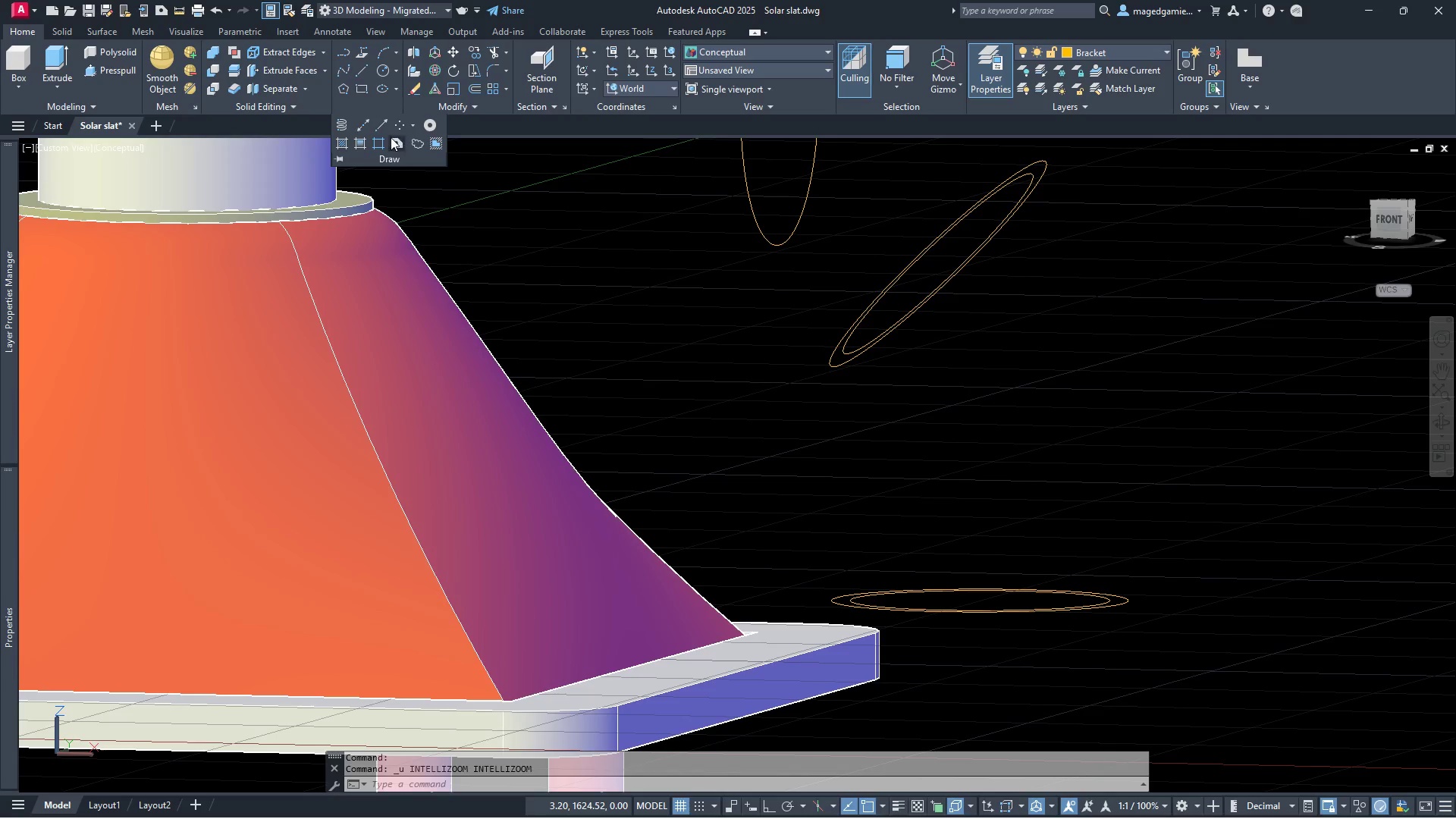 
left_click([395, 141])
 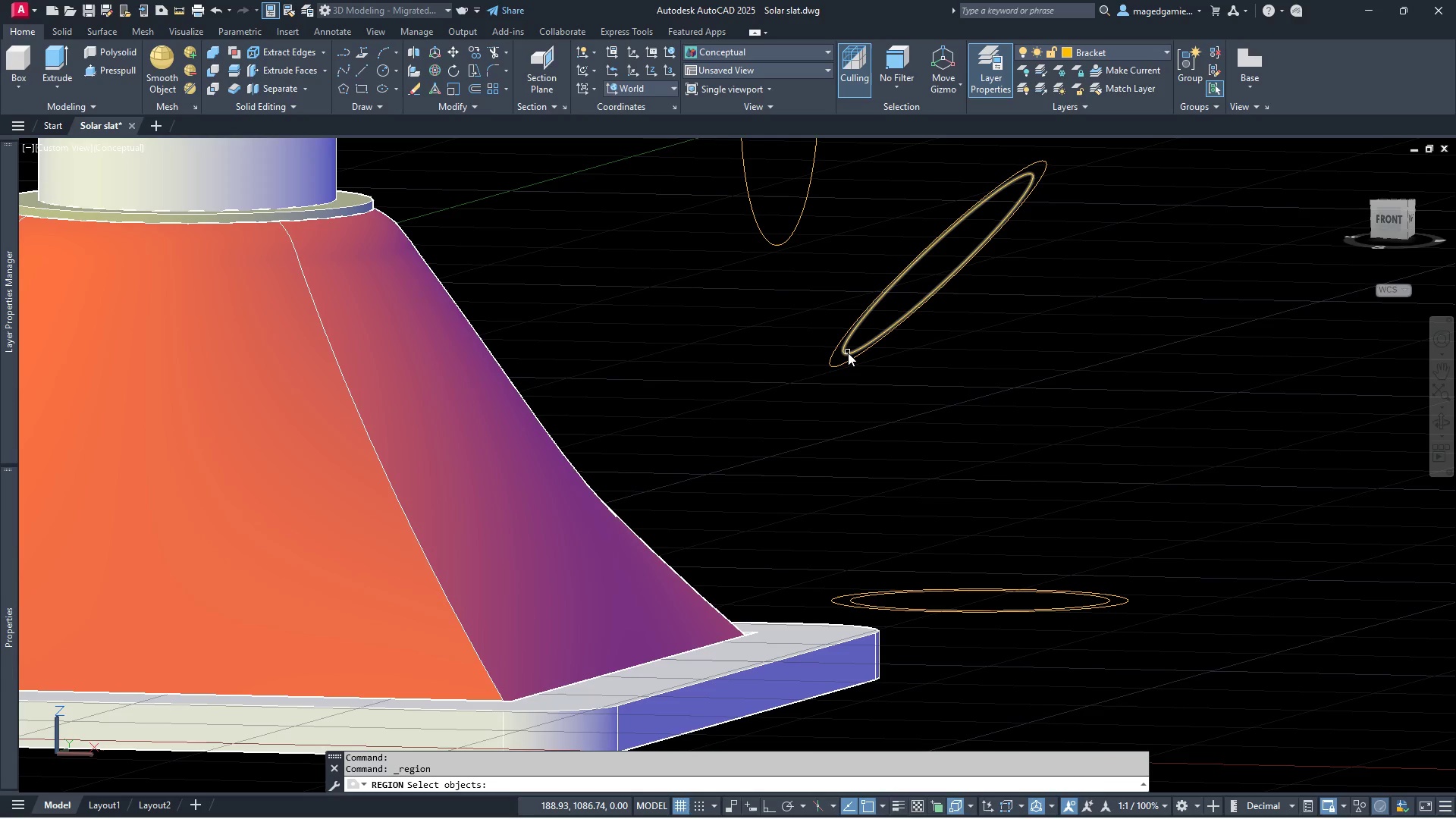 
left_click([848, 353])
 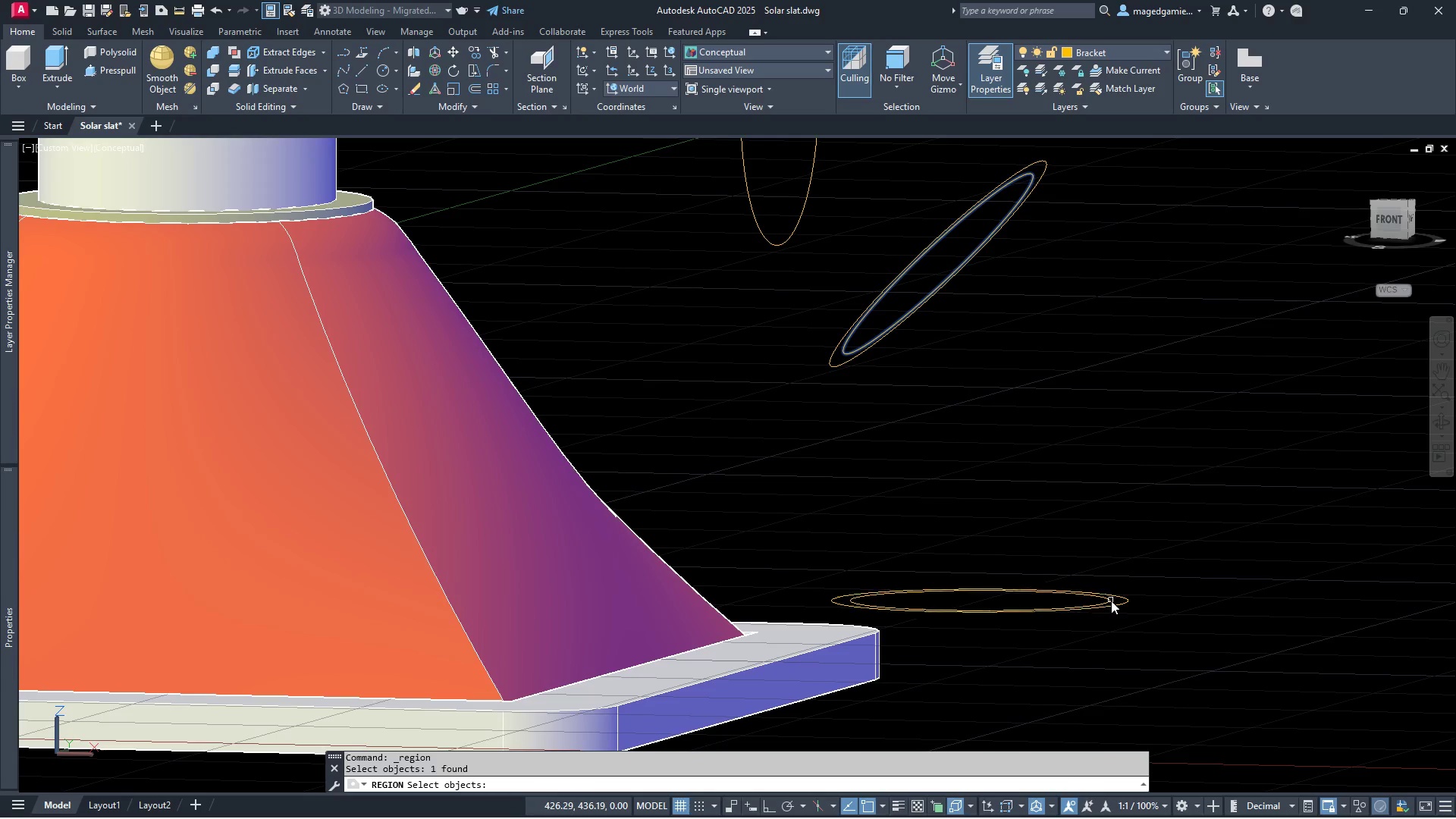 
left_click([1109, 601])
 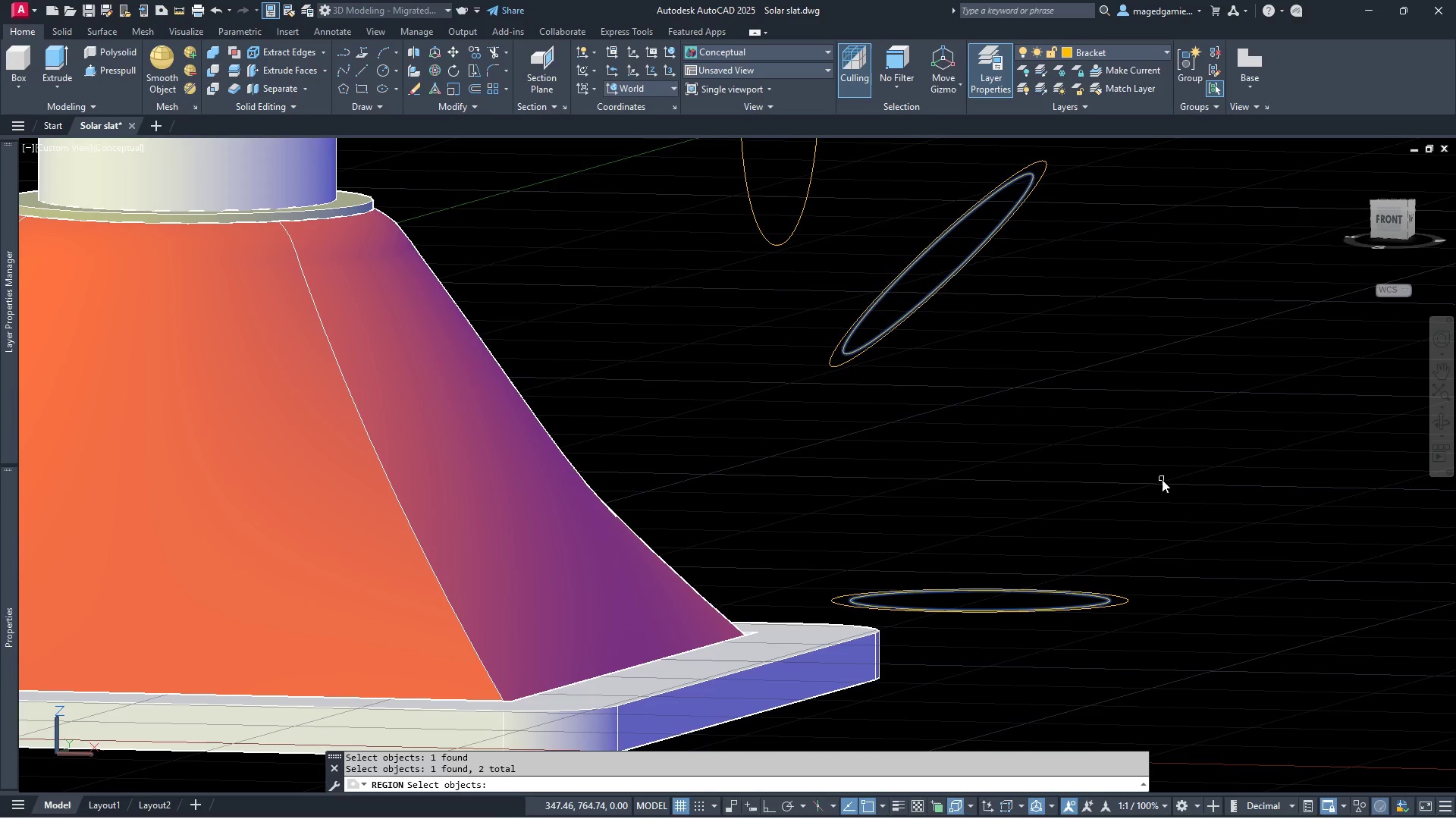 
right_click([1162, 479])
 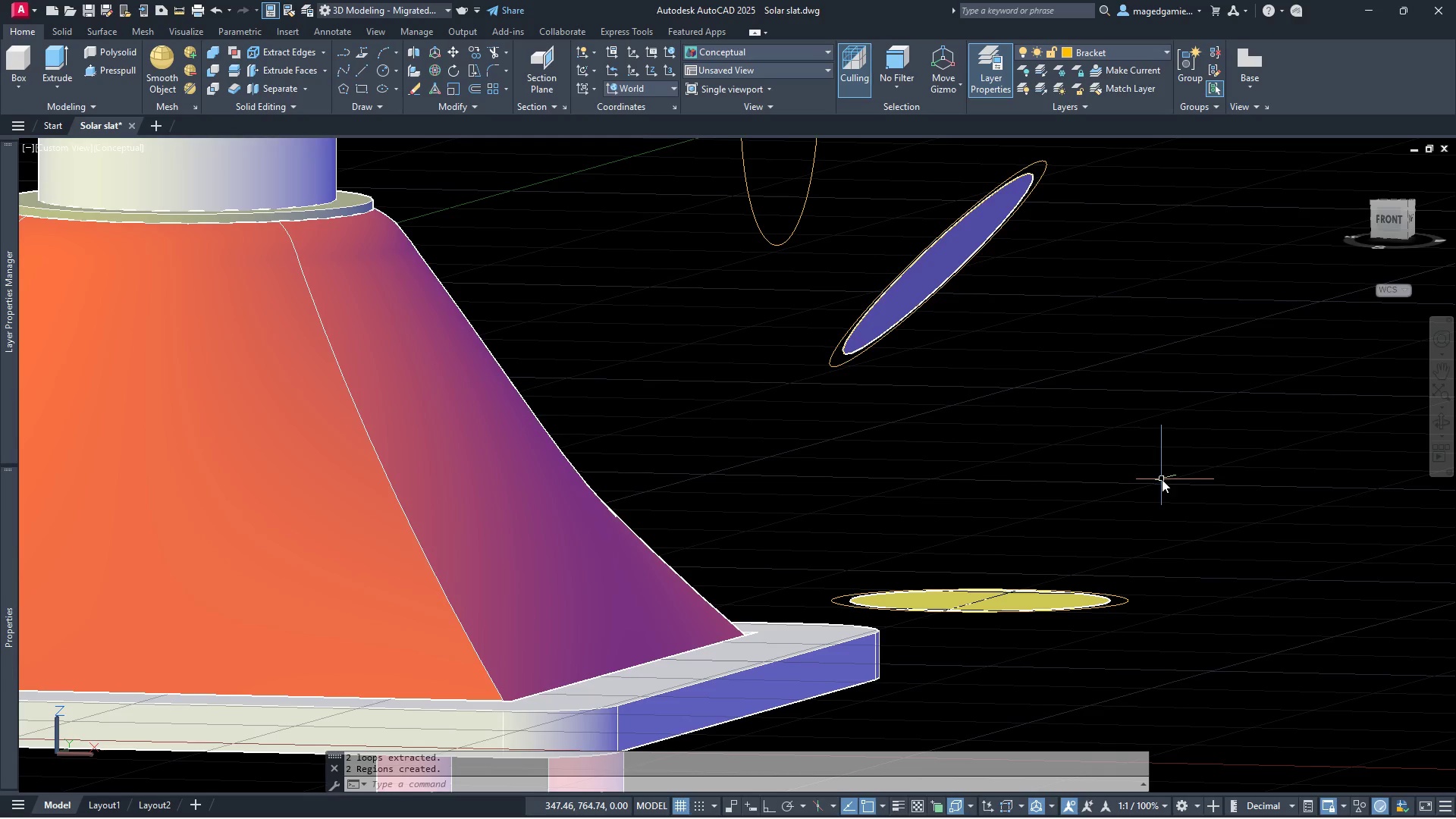 
key(Escape)
 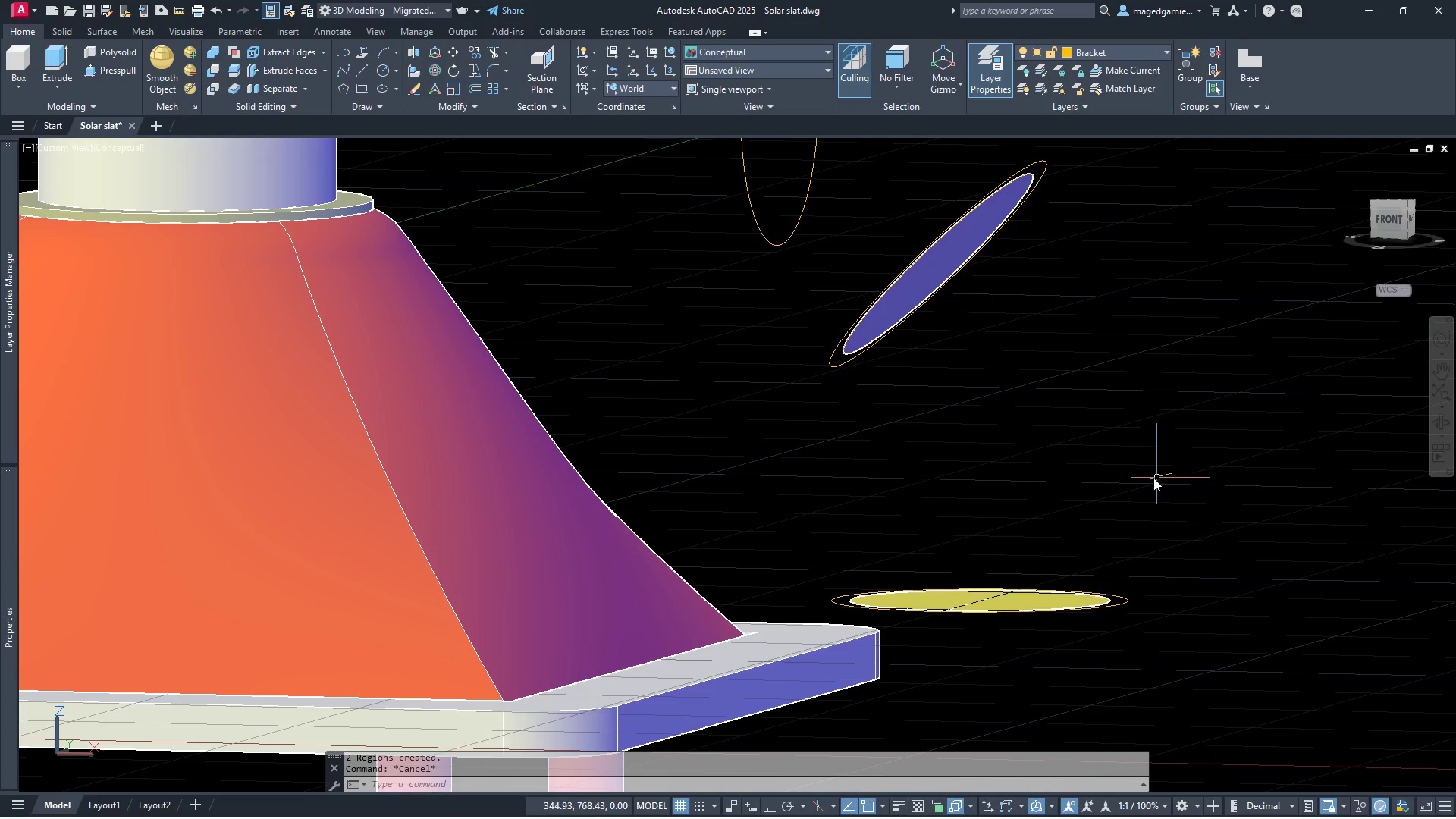 
key(Escape)
 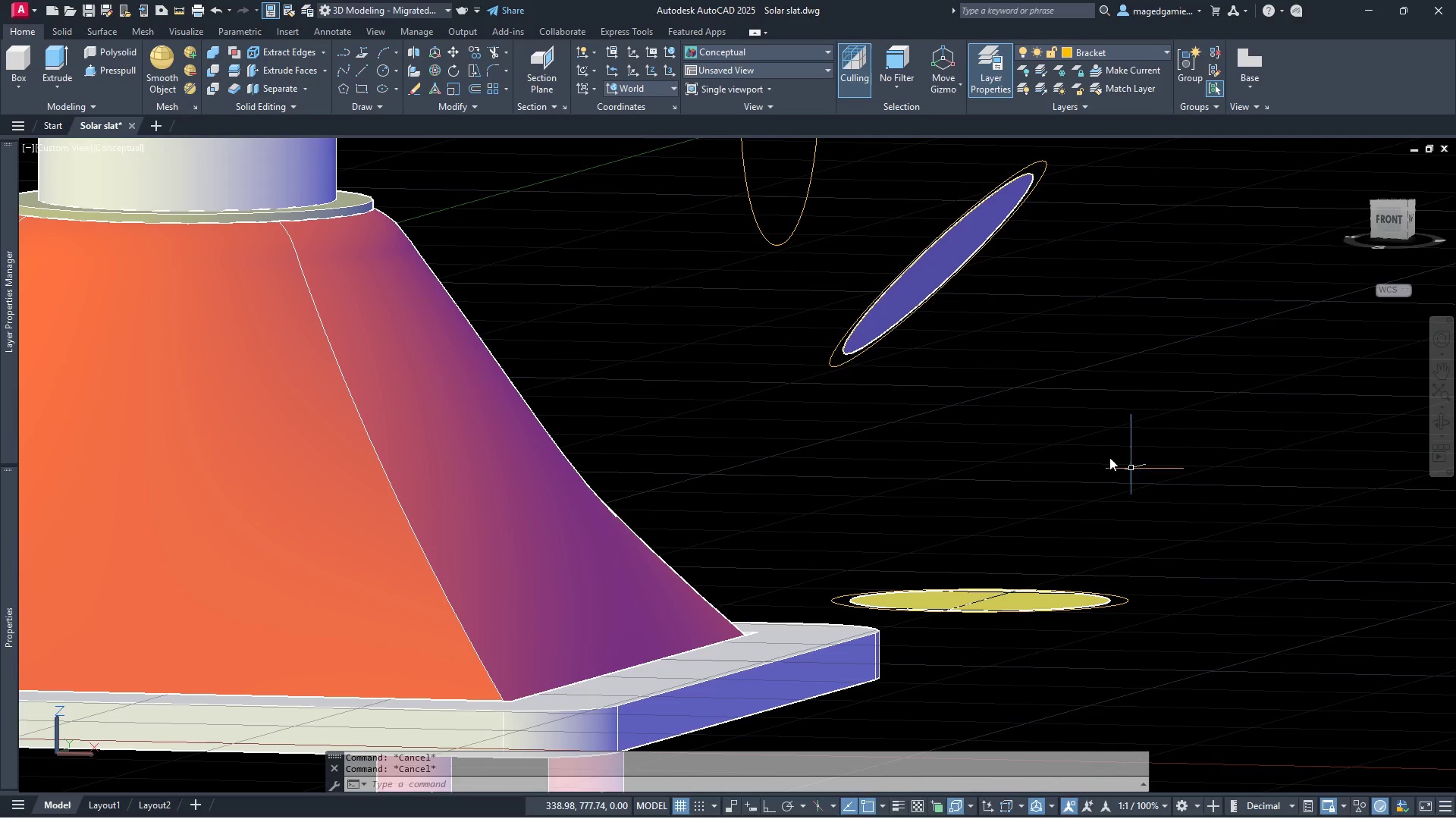 
key(Escape)
 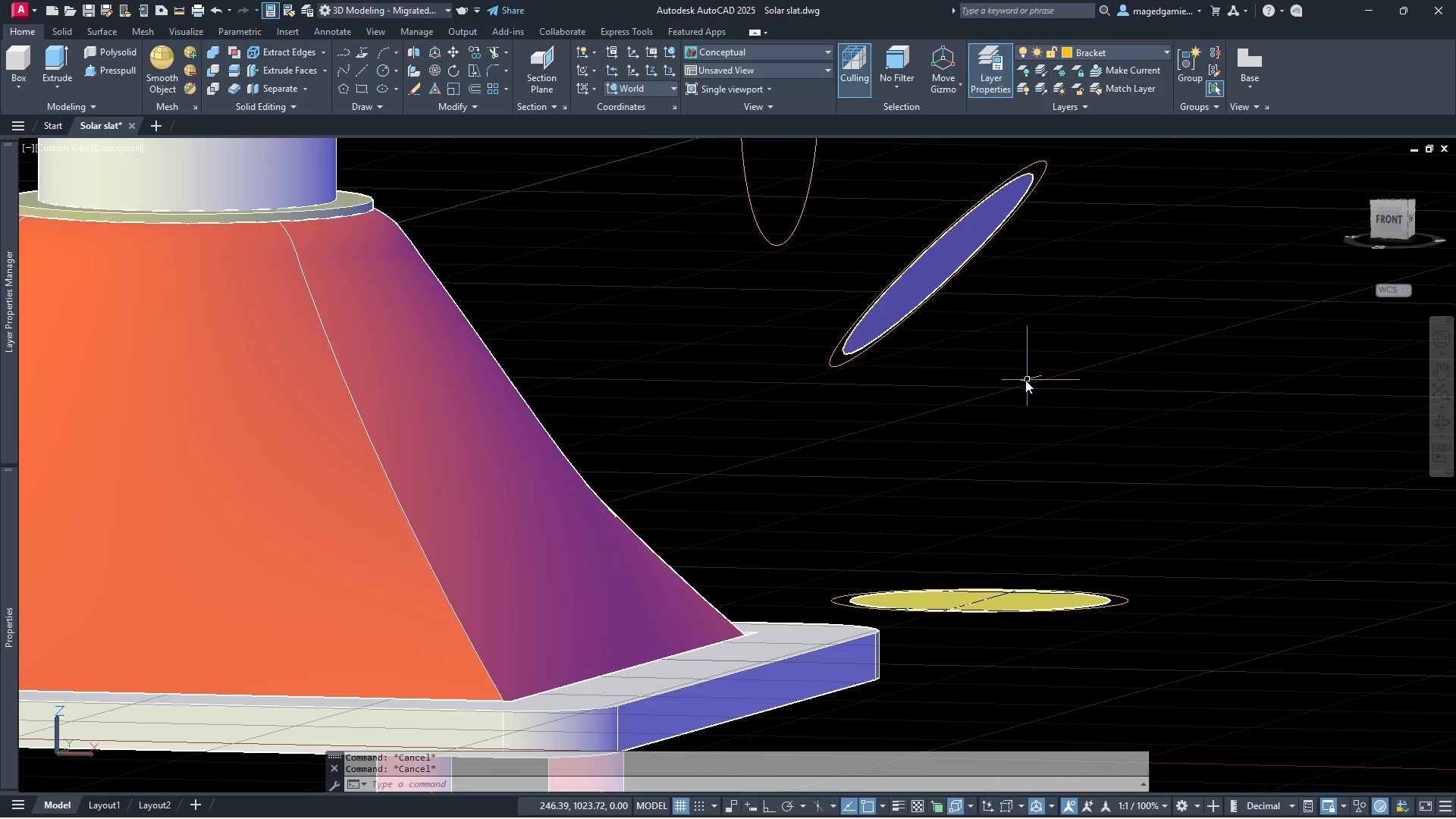 
wait(11.22)
 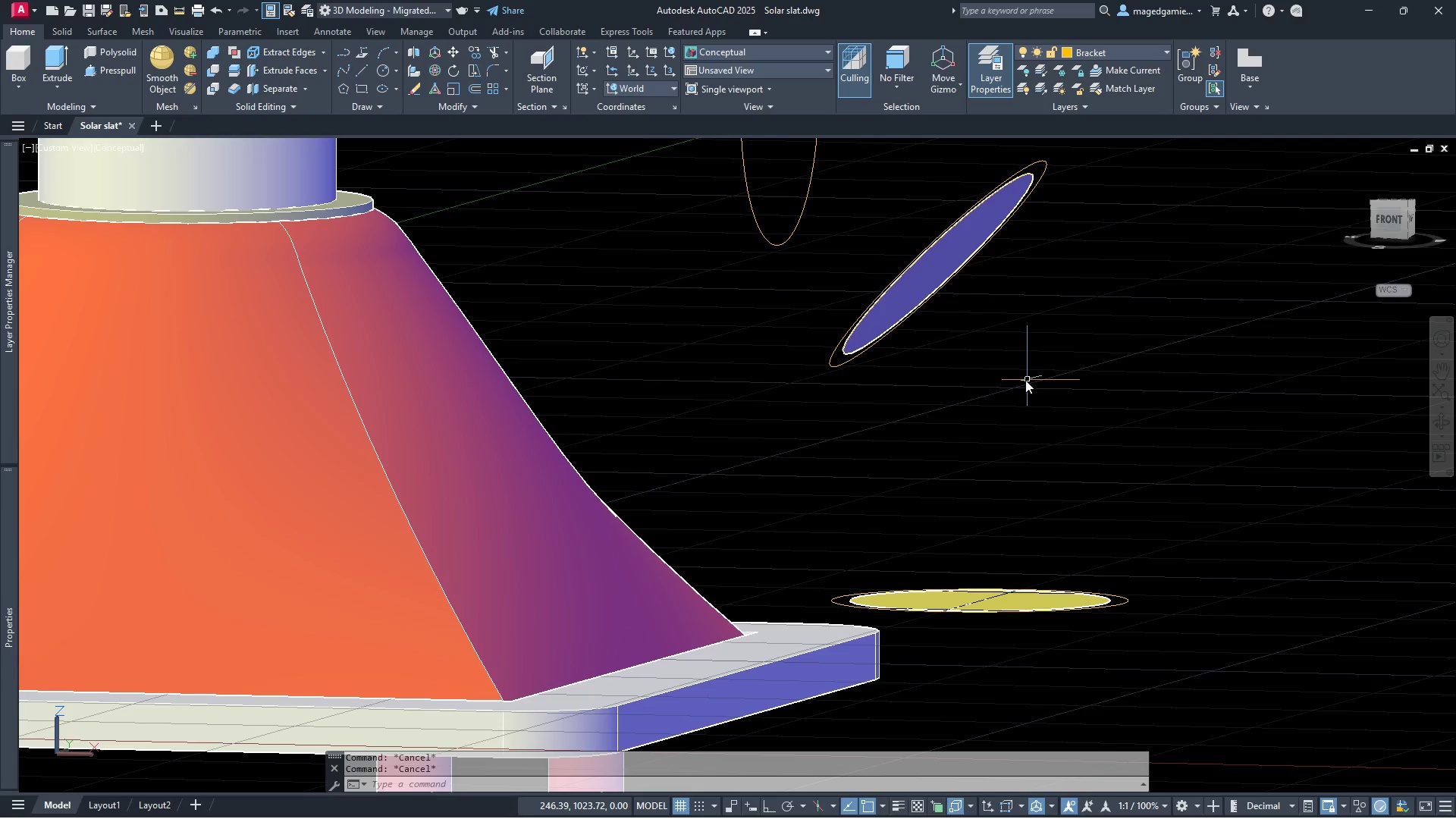 
left_click([93, 33])
 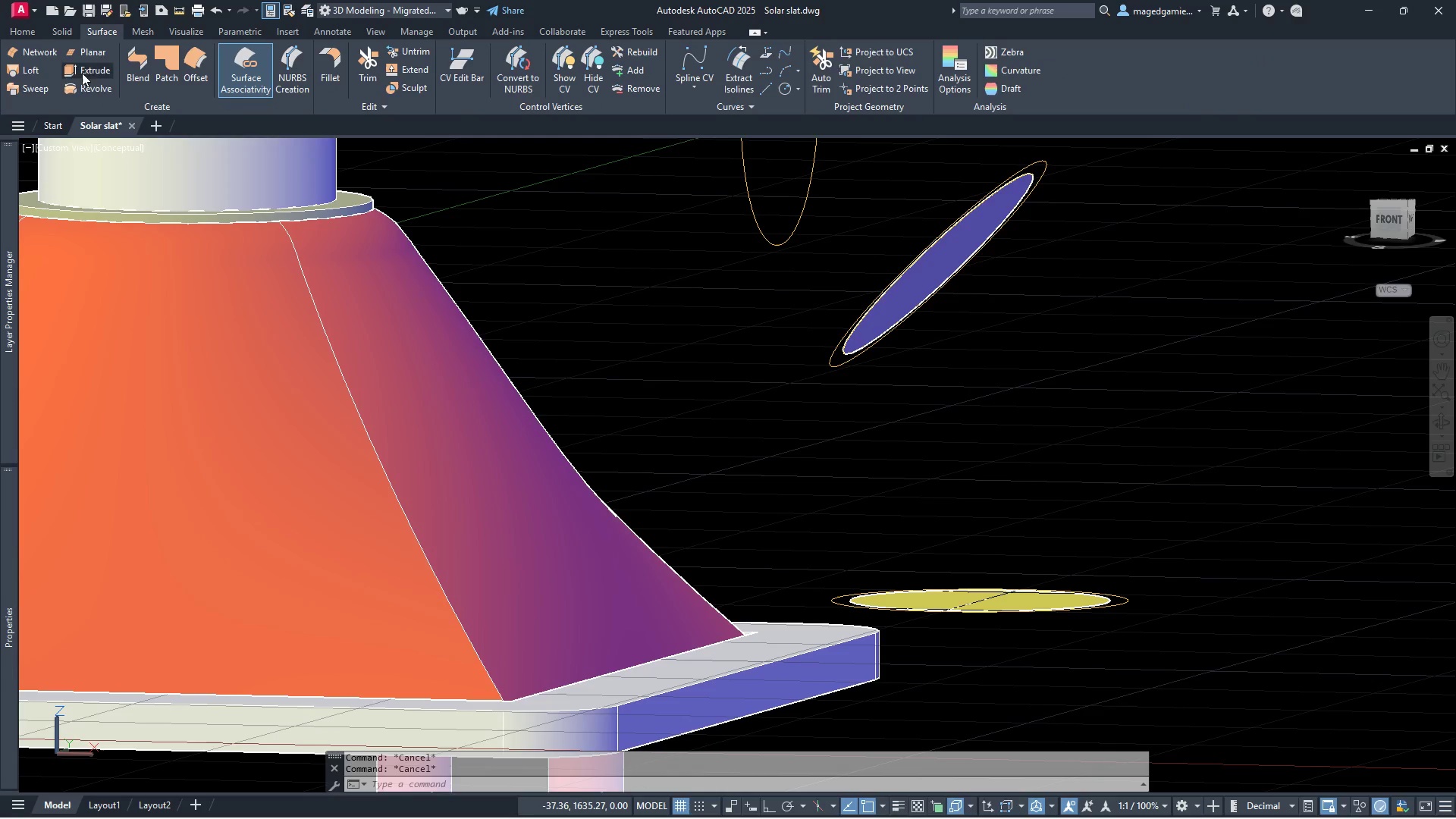 
left_click([26, 66])
 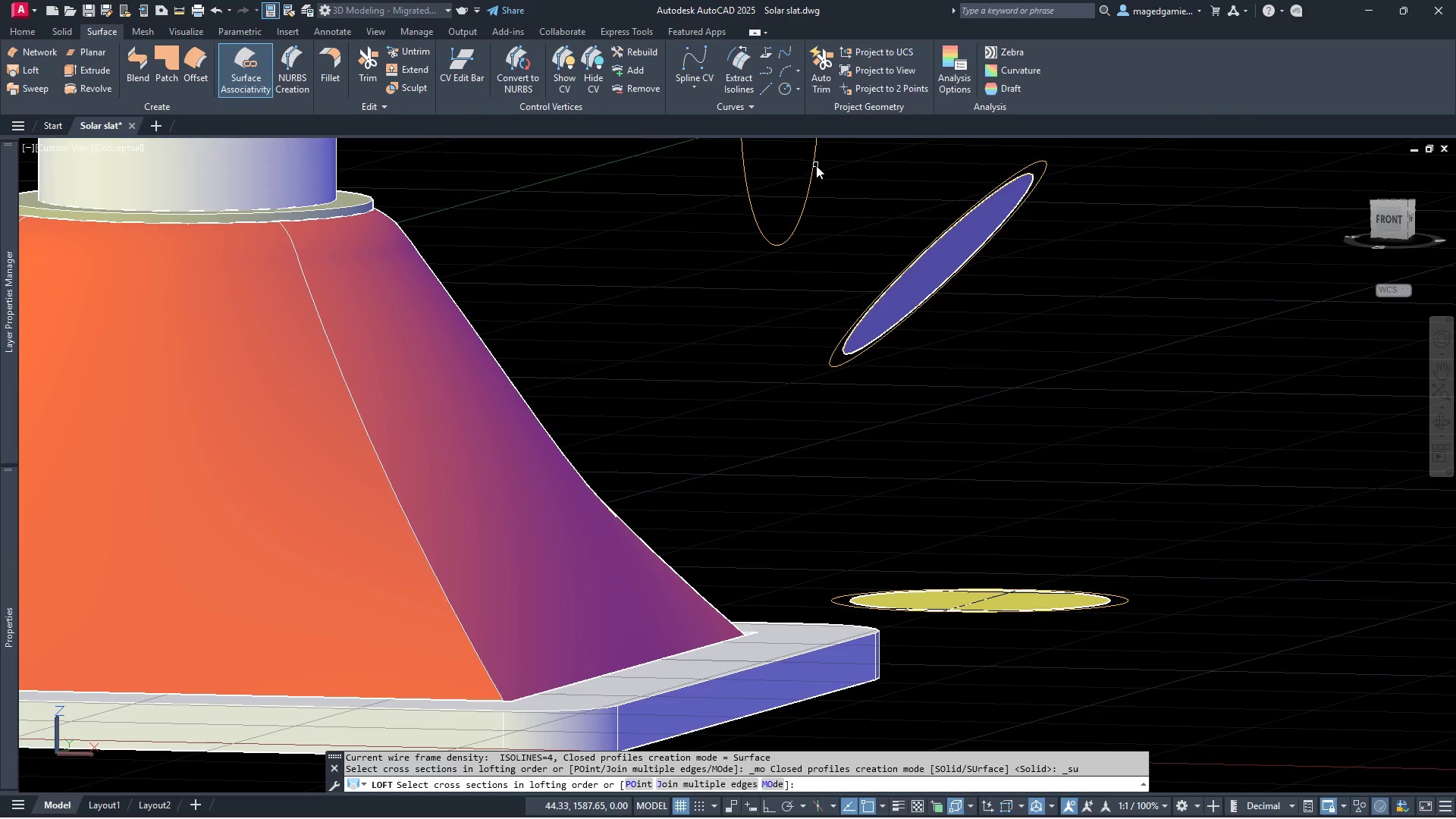 
left_click([814, 162])
 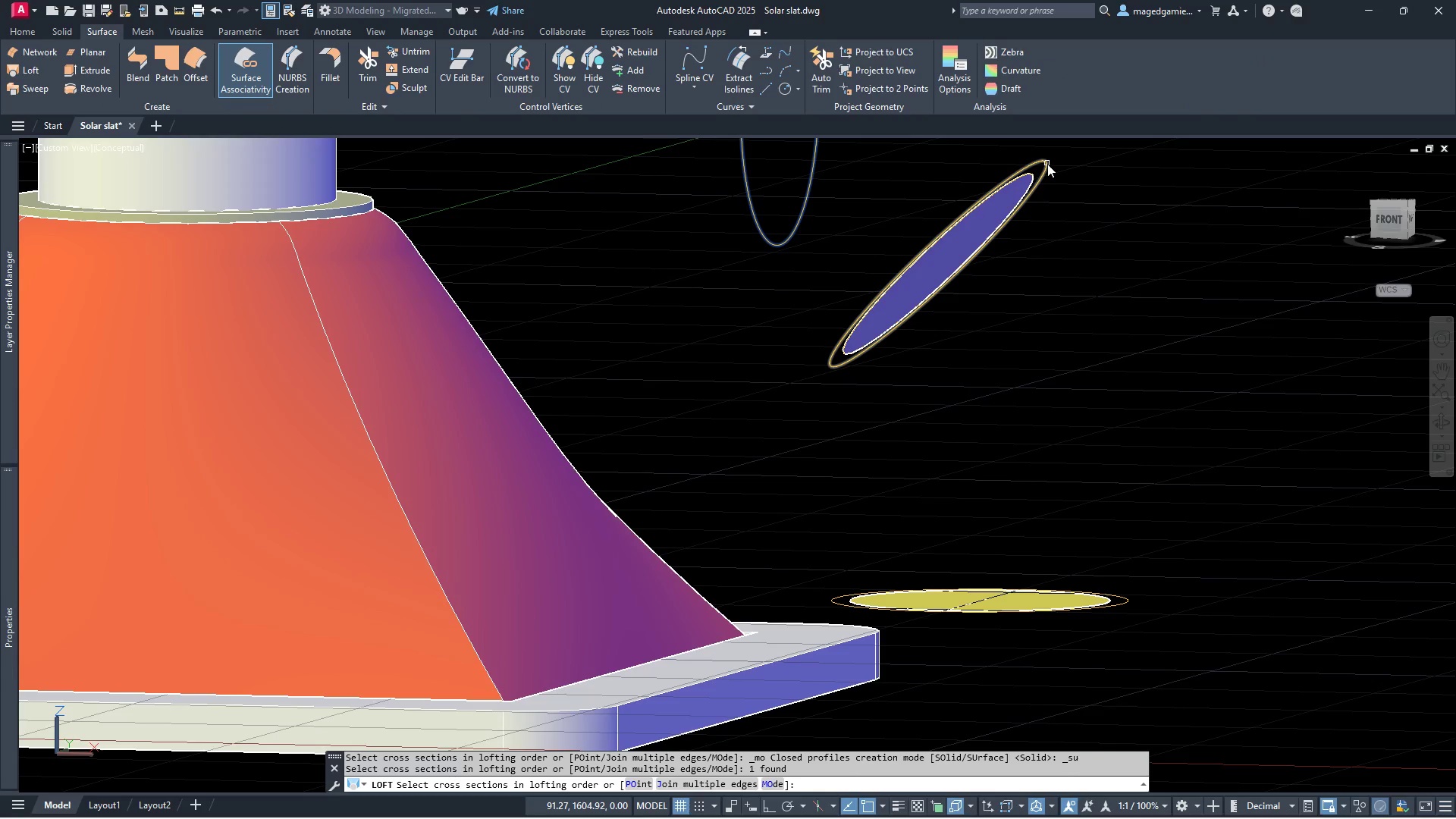 
left_click([1047, 164])
 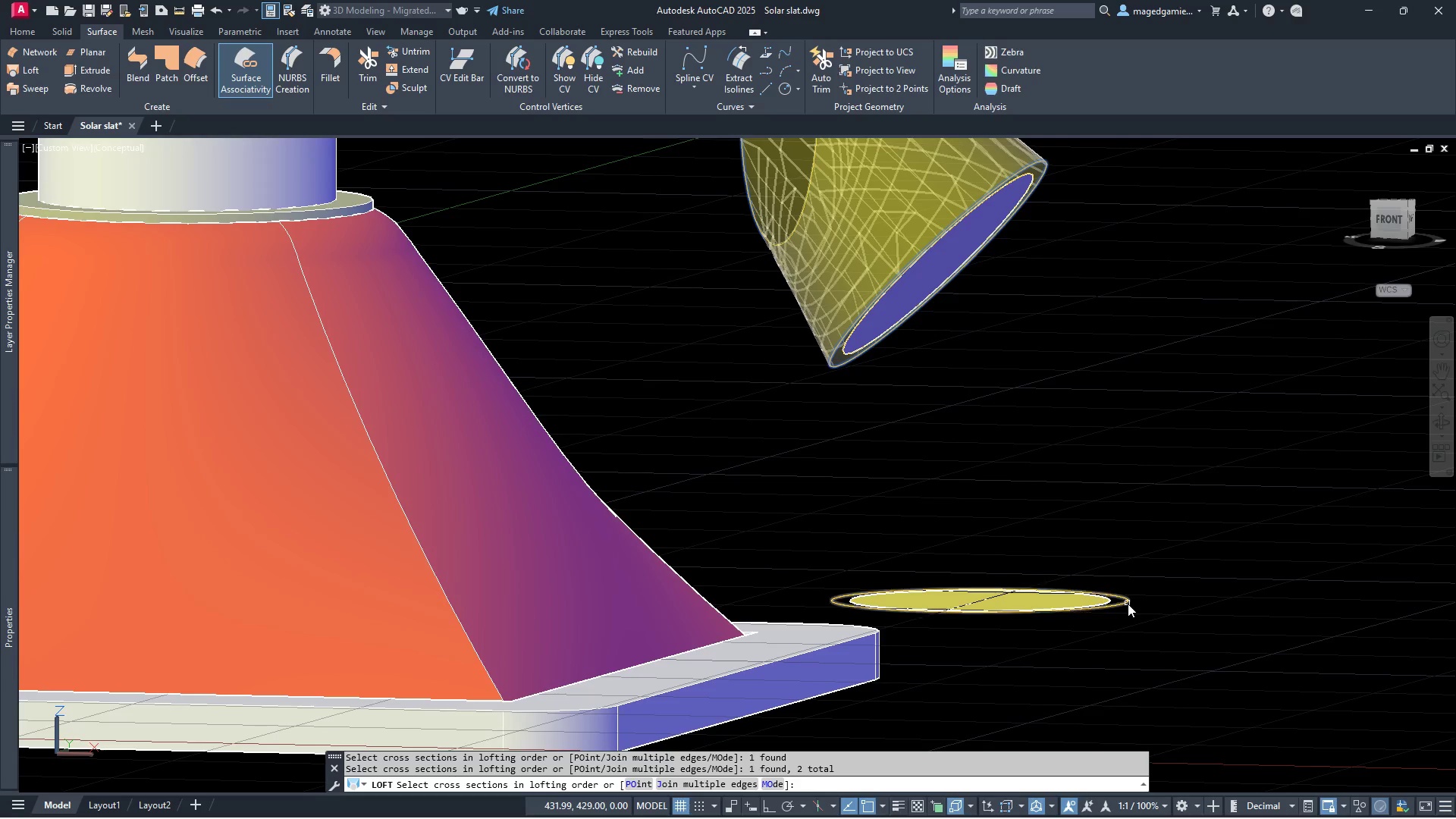 
left_click([1125, 604])
 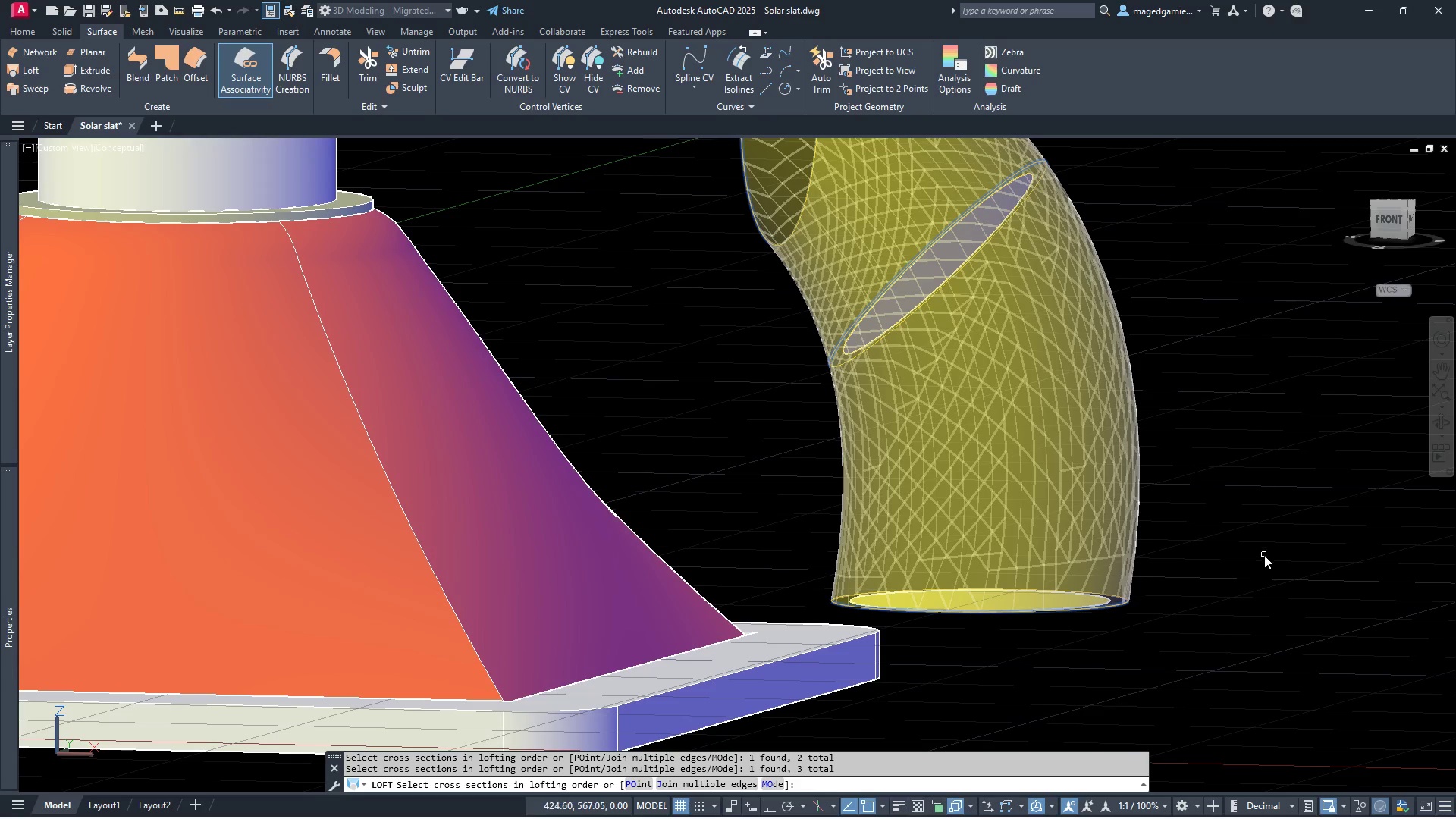 
scroll: coordinate [1264, 555], scroll_direction: down, amount: 1.0
 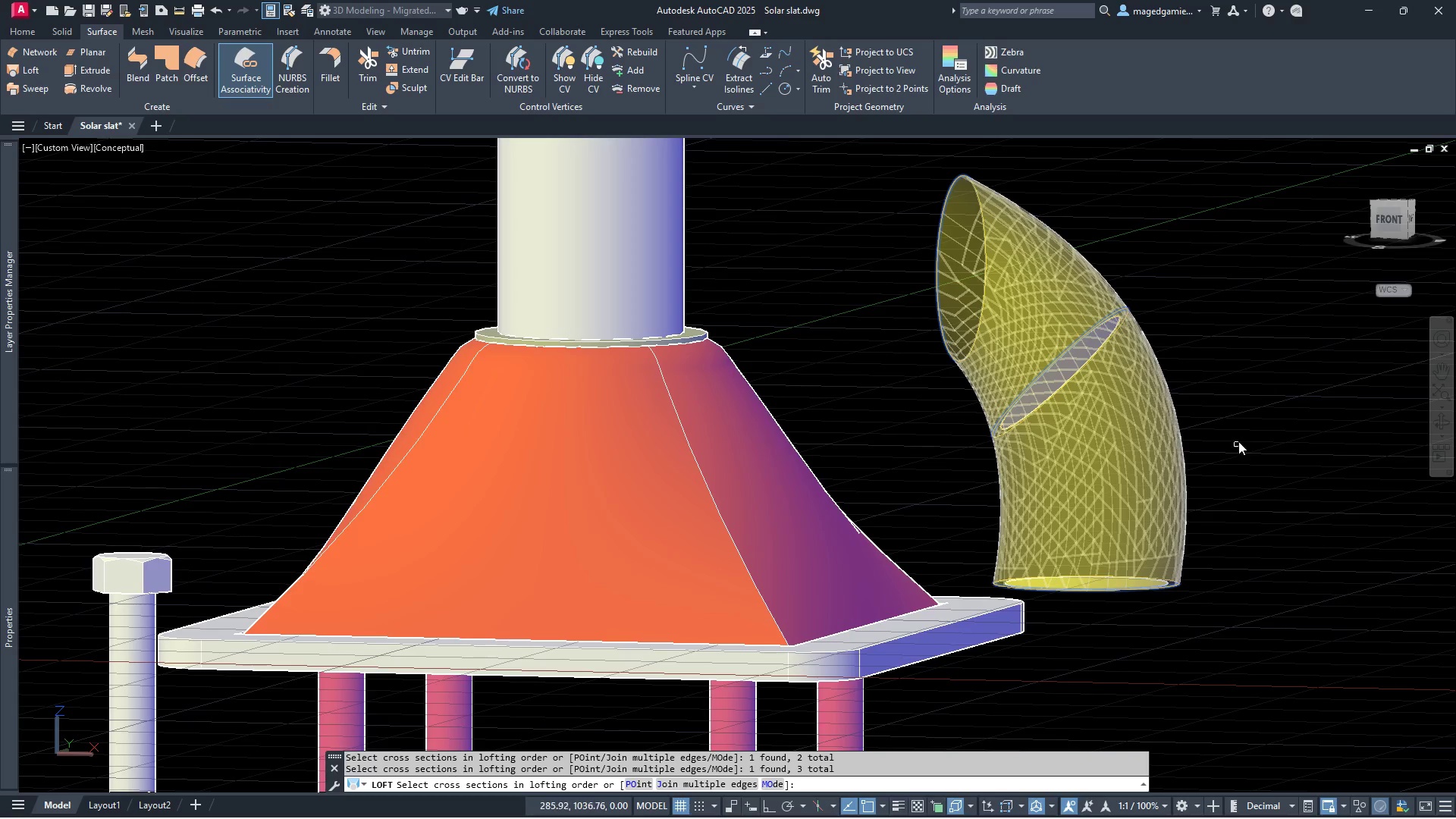 
right_click([1310, 403])
 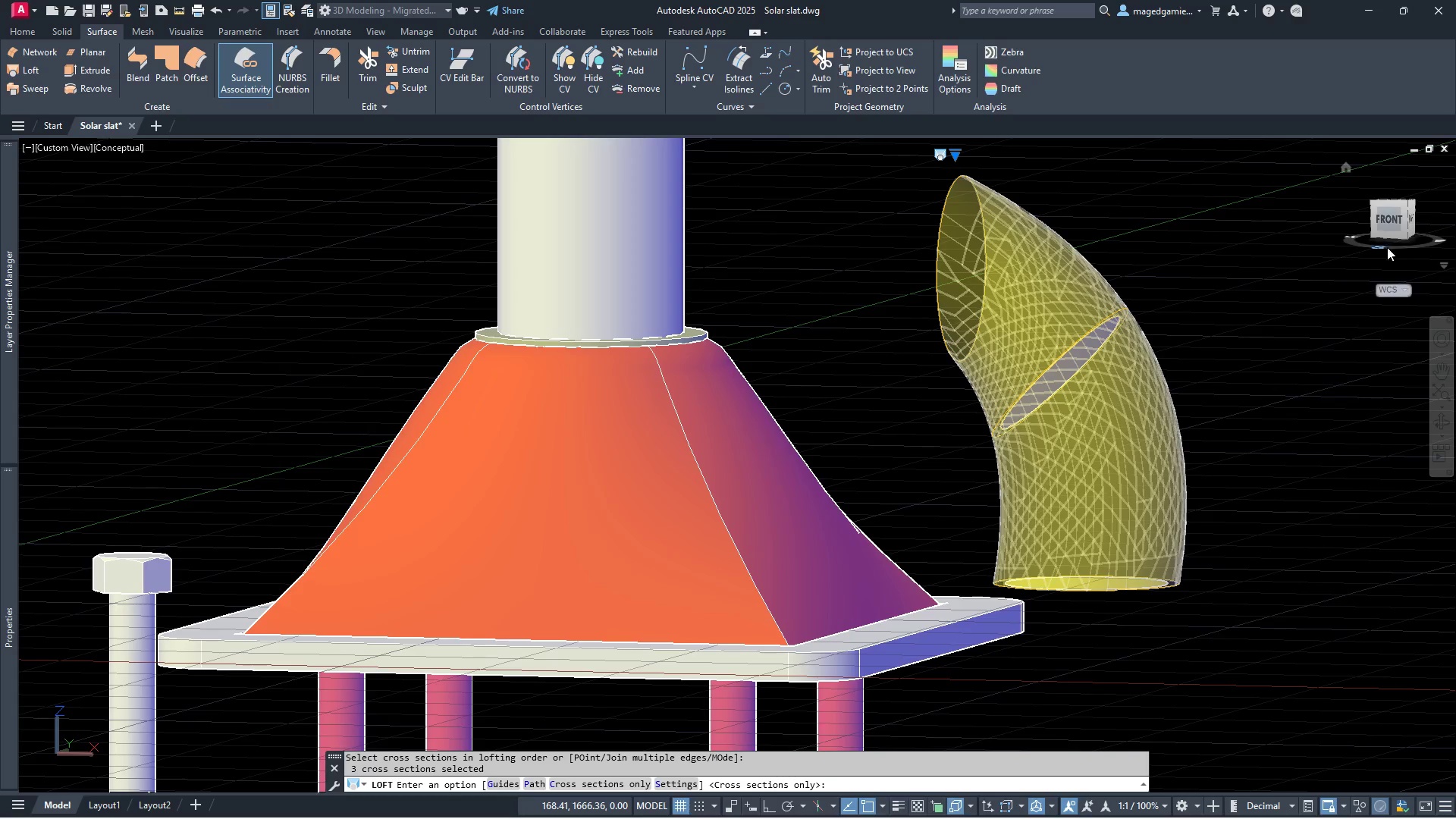 
left_click([1389, 218])
 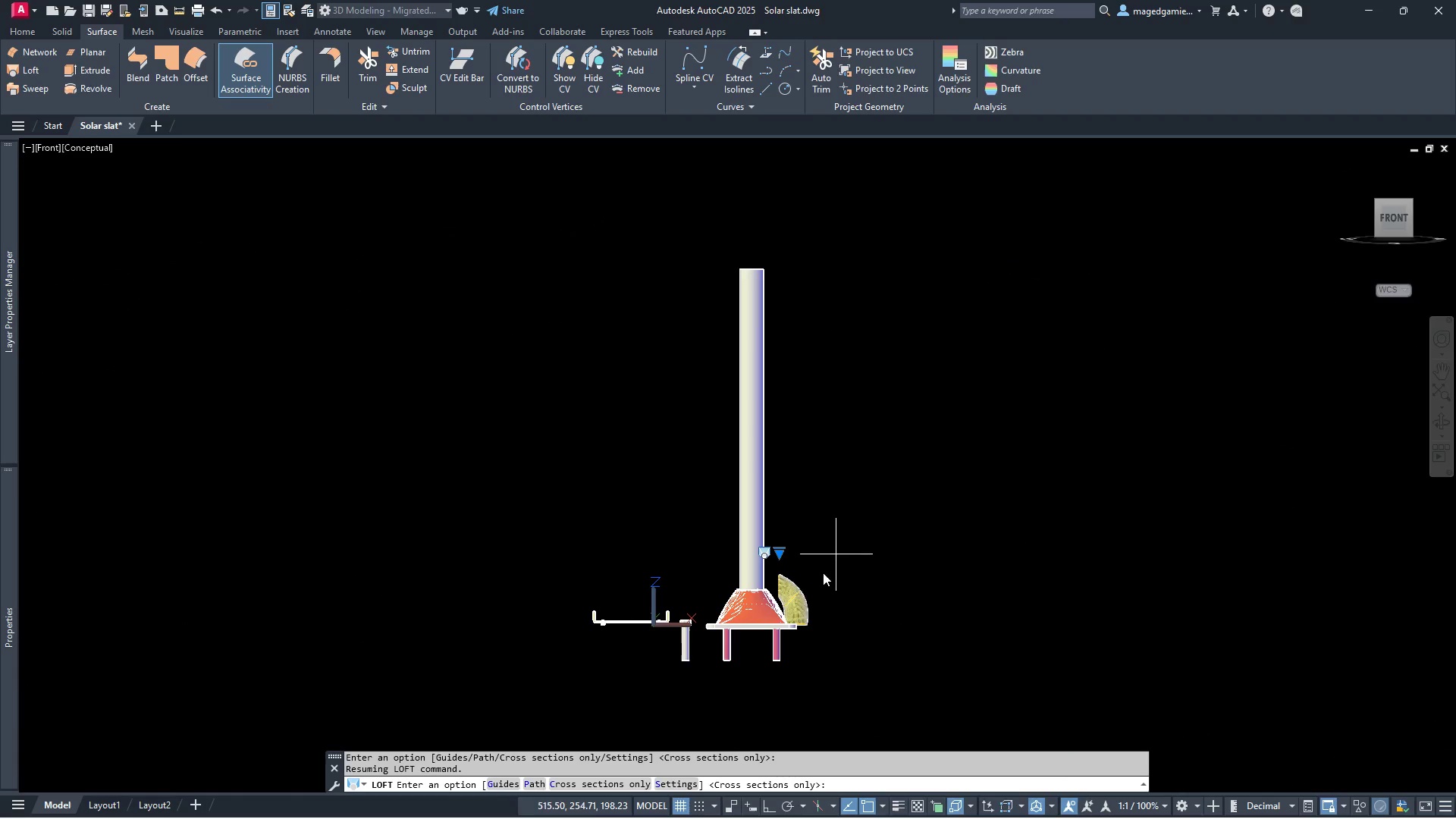 
scroll: coordinate [761, 576], scroll_direction: up, amount: 7.0
 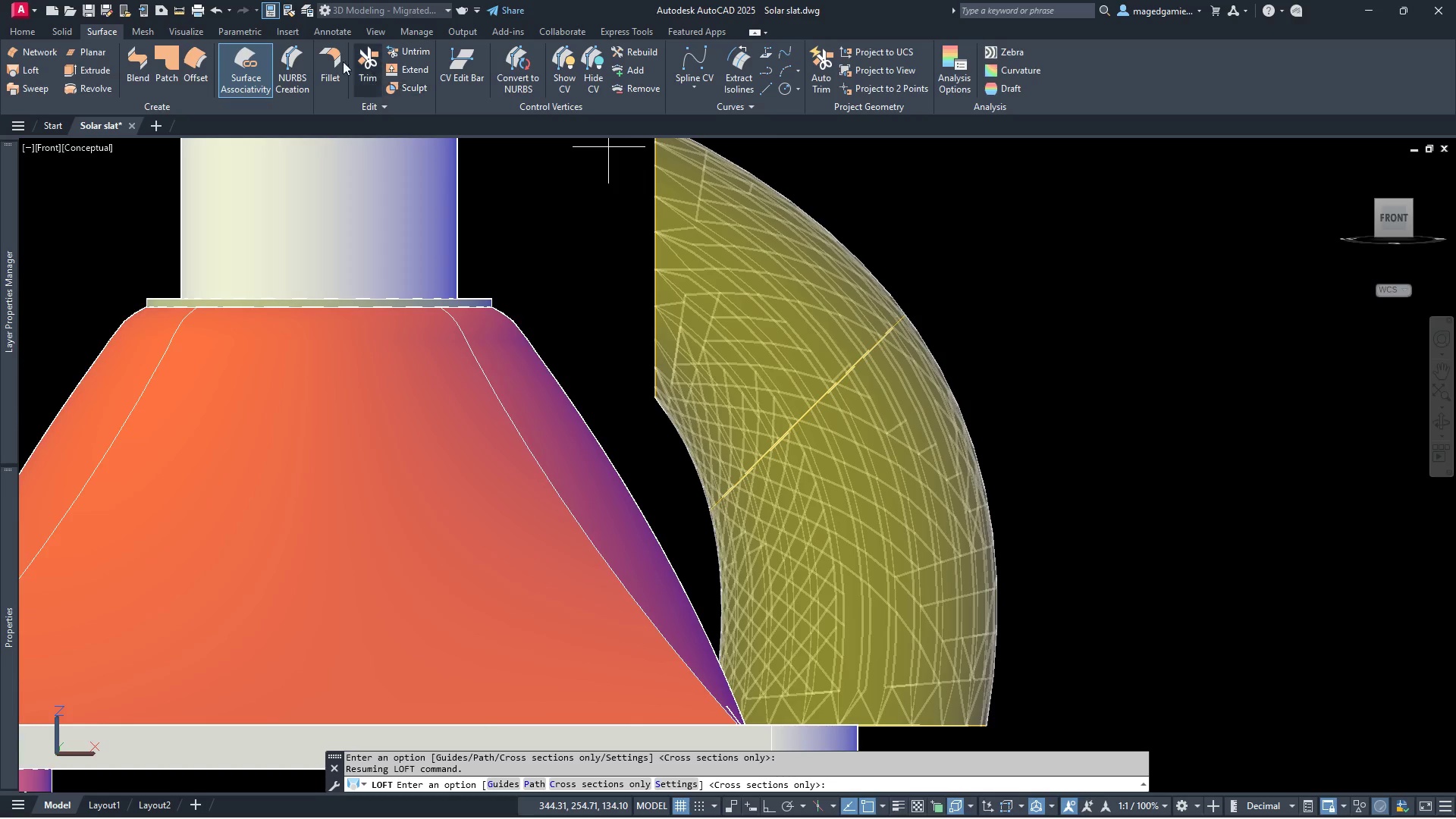 
wait(10.5)
 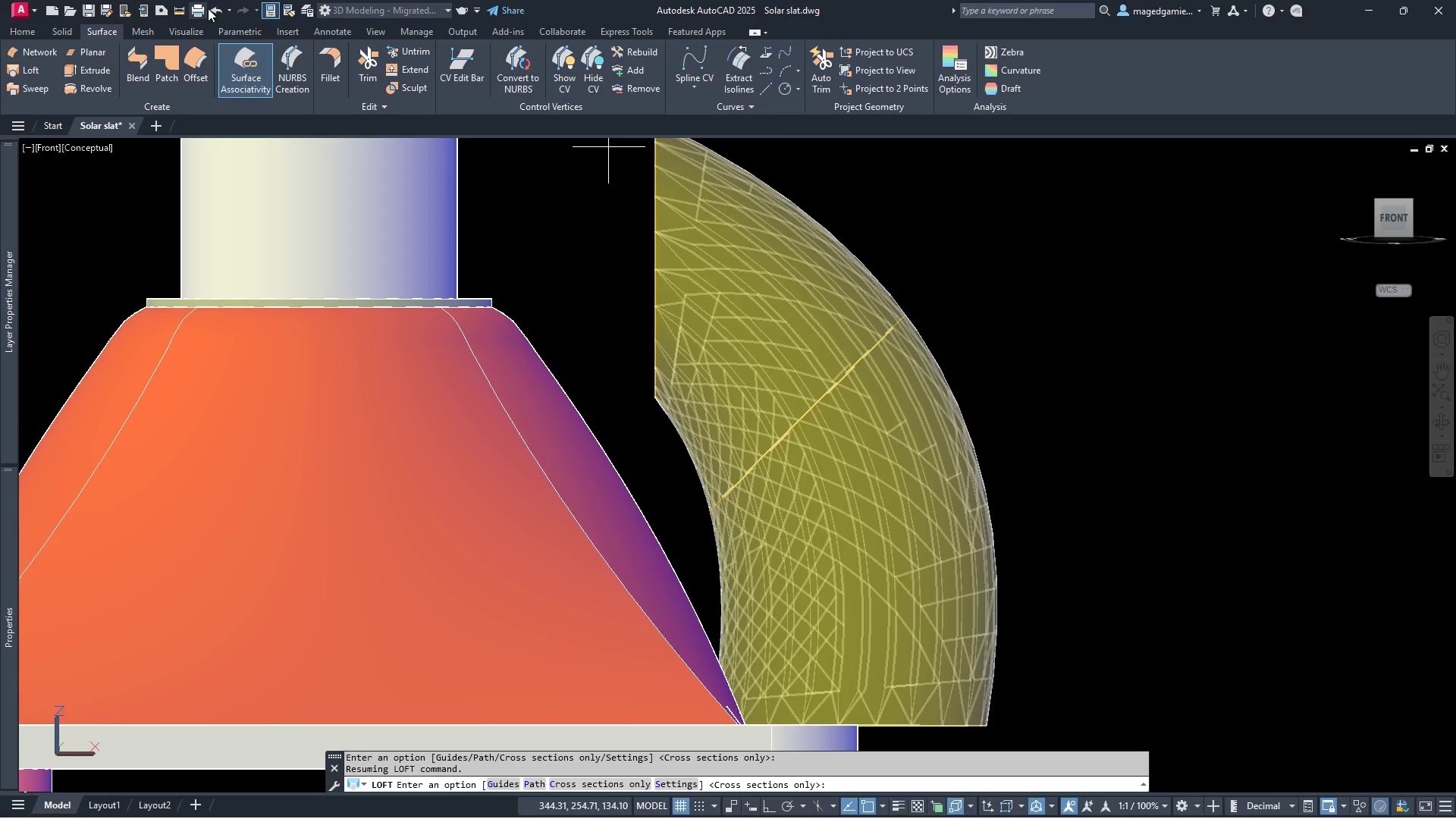 
key(Control+Z)
 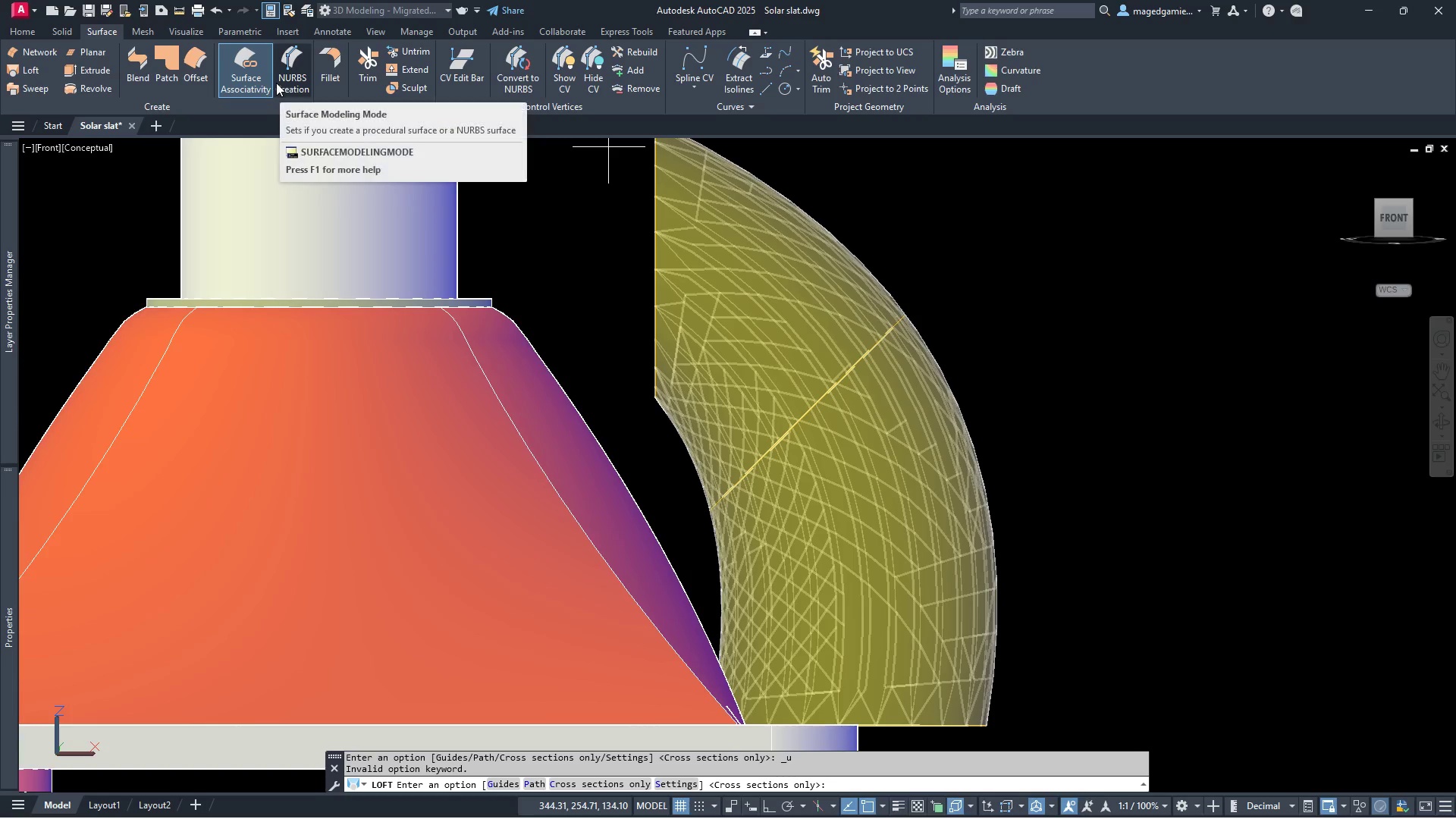 
key(Control+ControlLeft)
 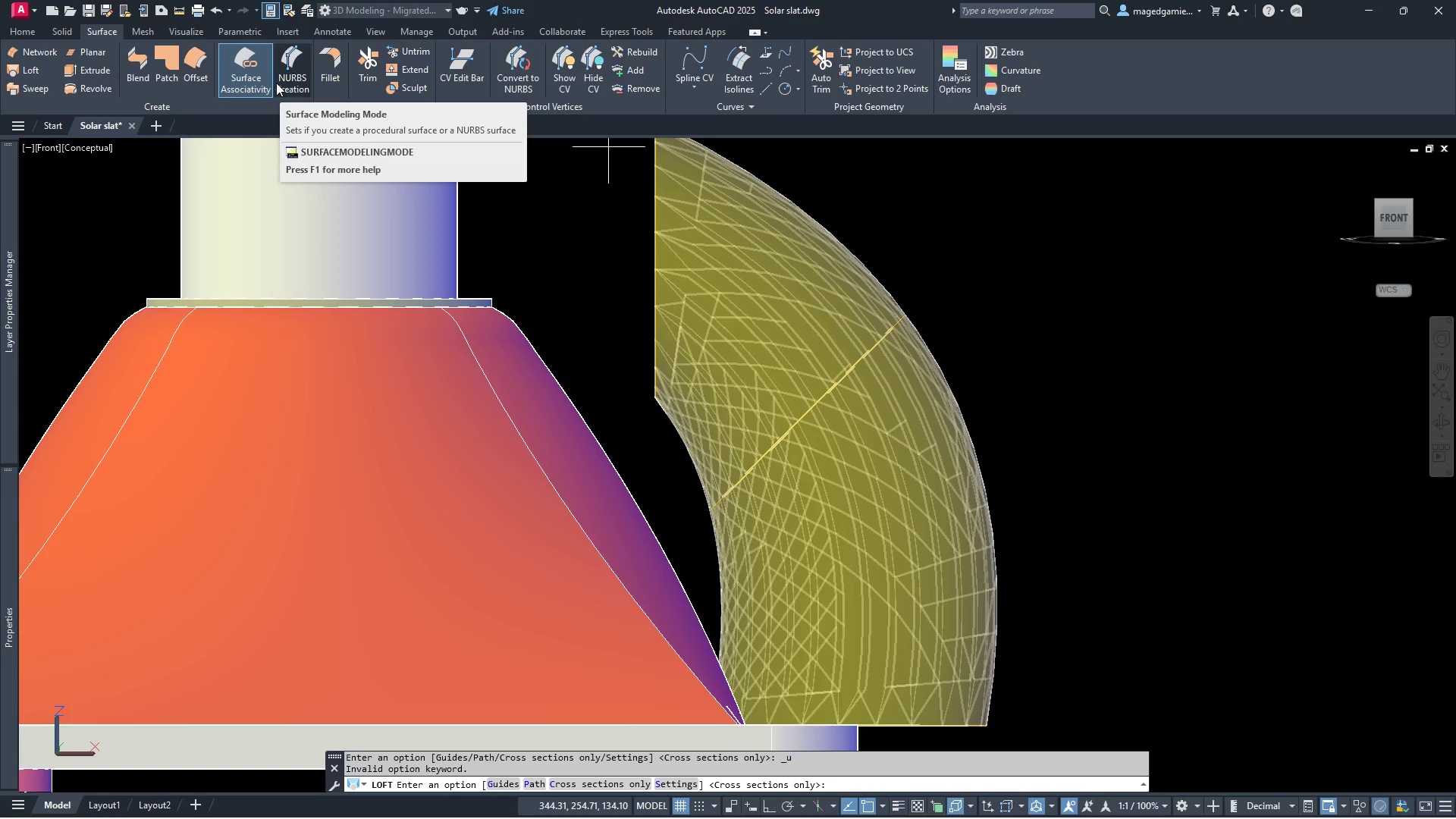 
key(Control+Z)
 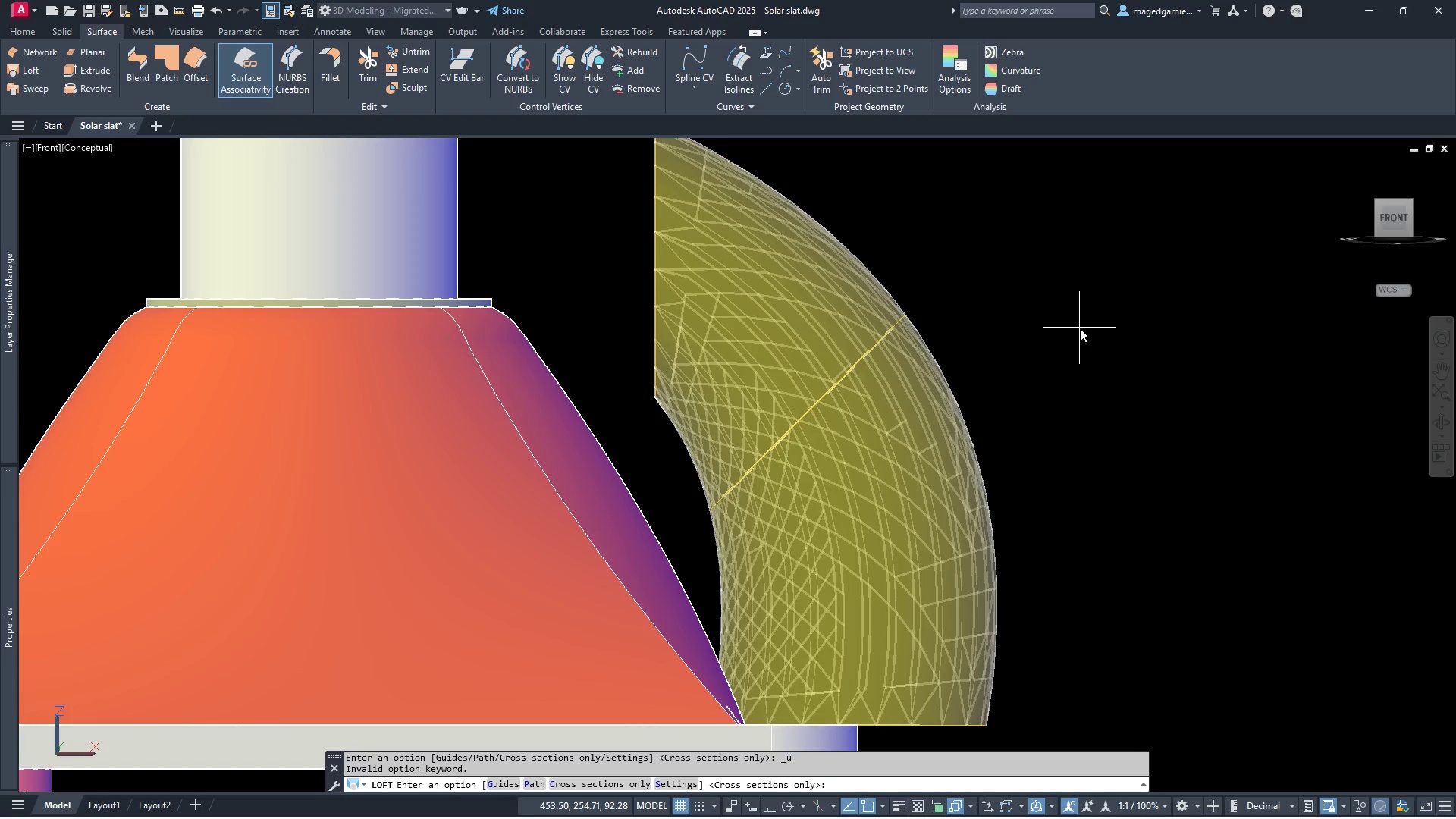 
key(Escape)
 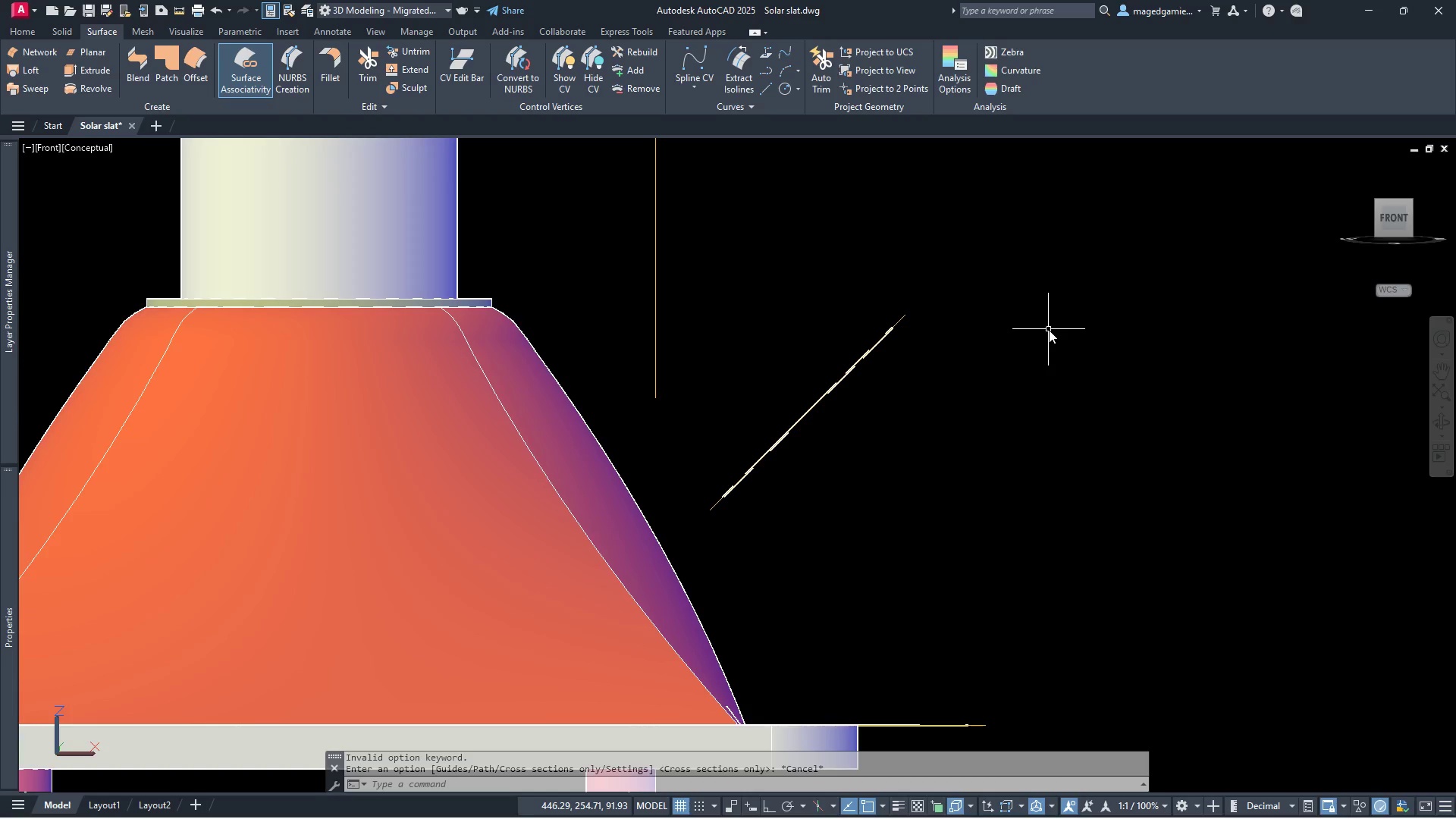 
scroll: coordinate [1049, 330], scroll_direction: down, amount: 1.0
 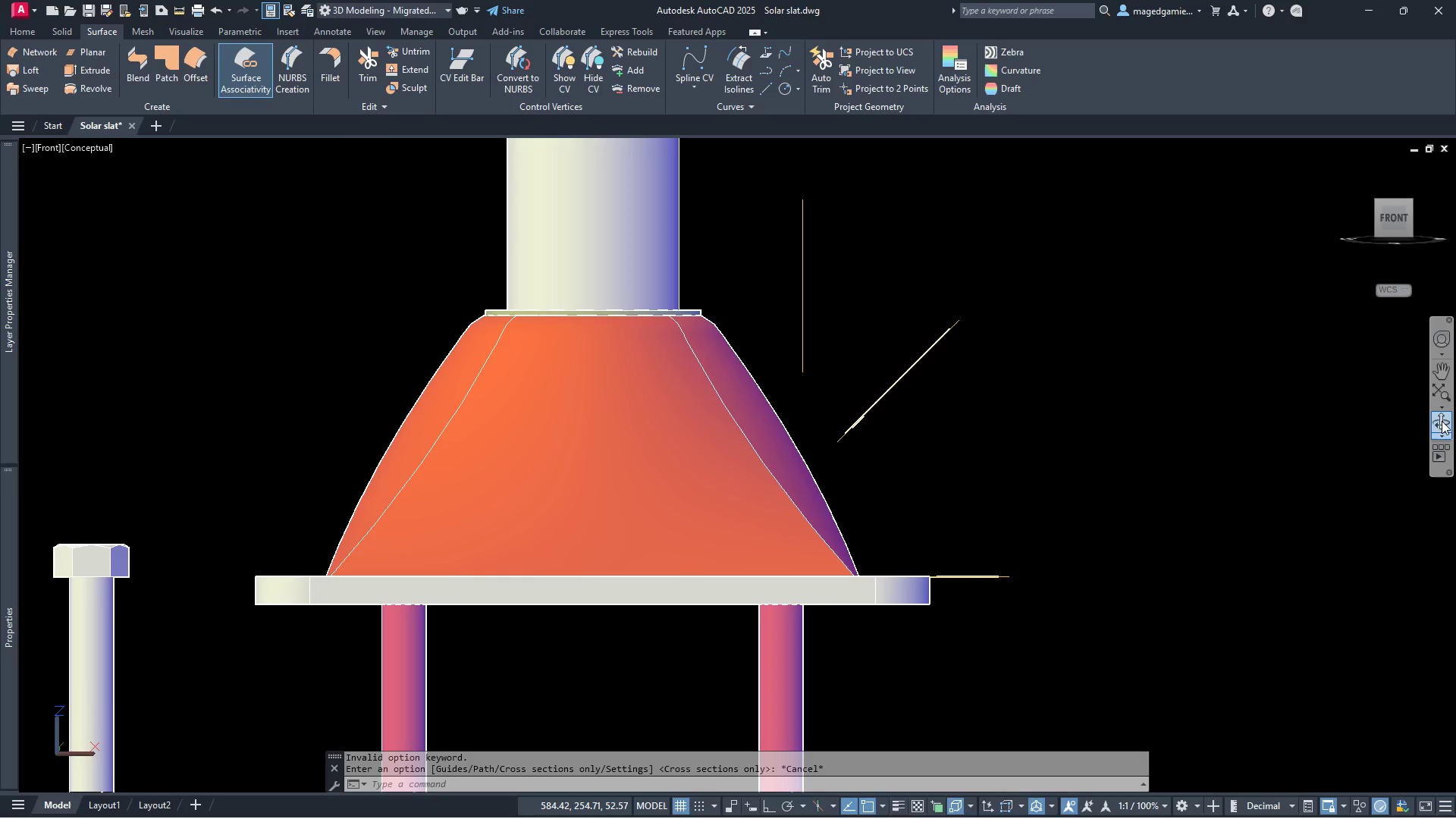 
left_click([1444, 419])
 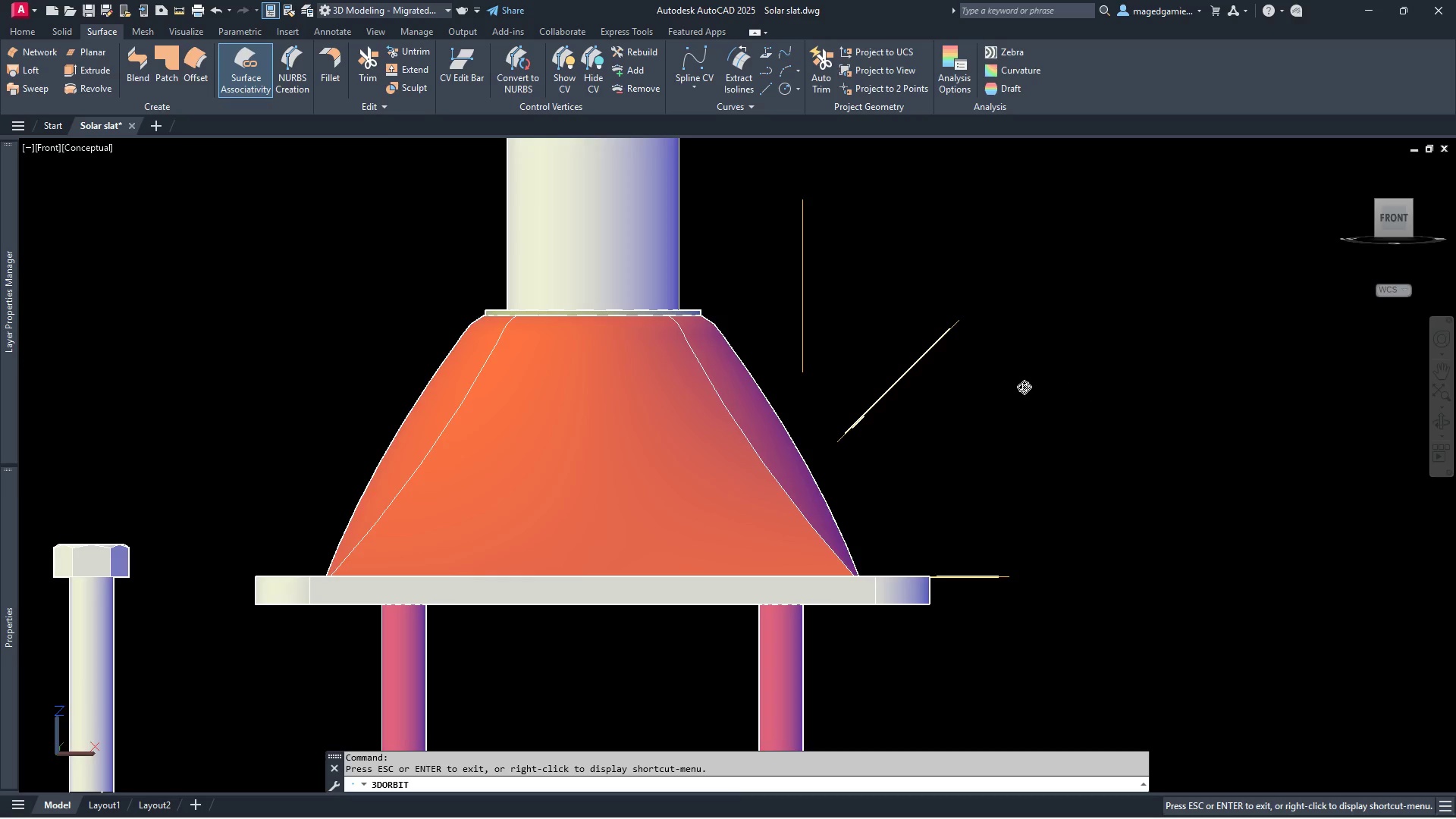 
left_click_drag(start_coordinate=[1024, 388], to_coordinate=[1009, 433])
 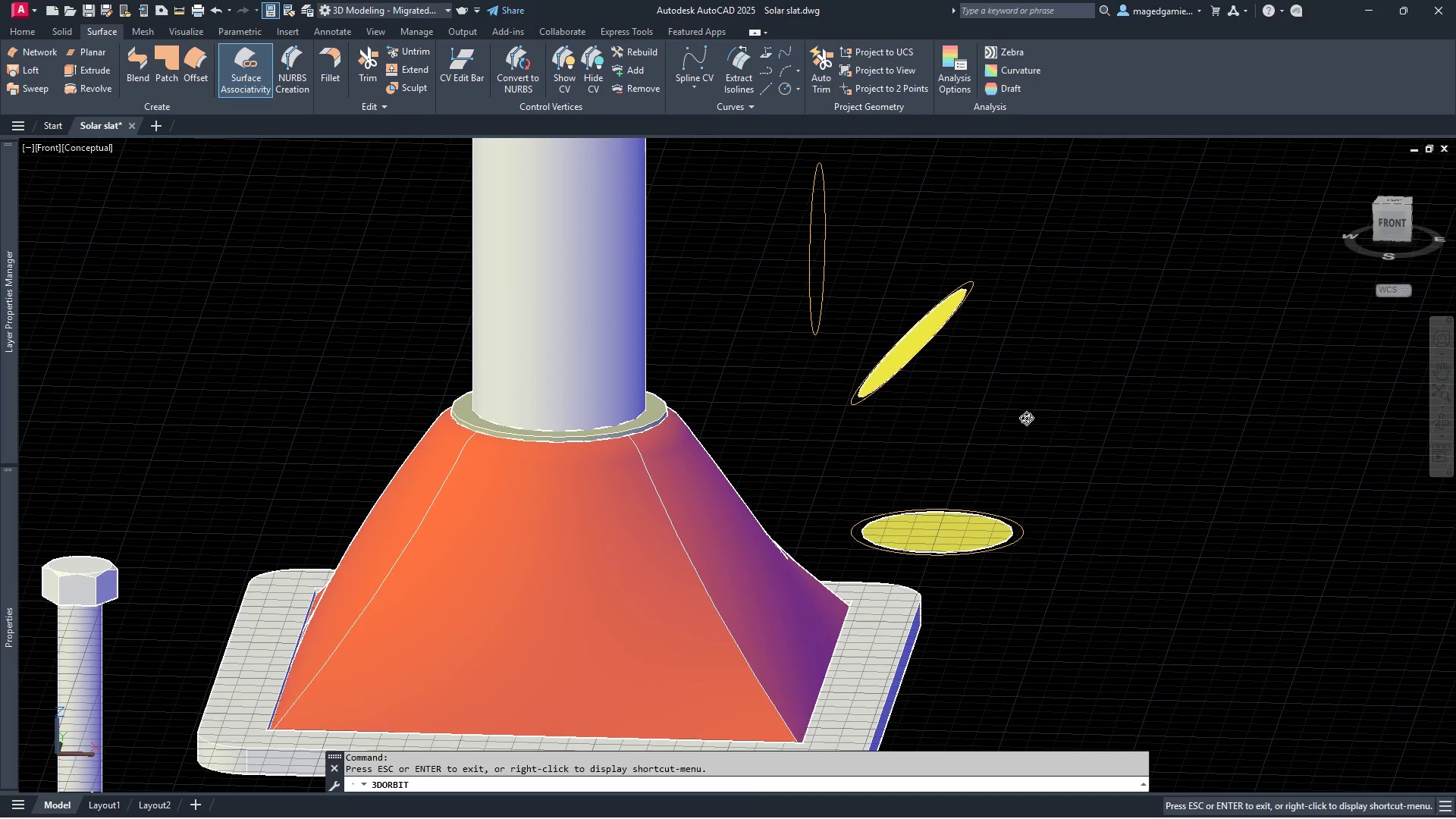 
key(Escape)
 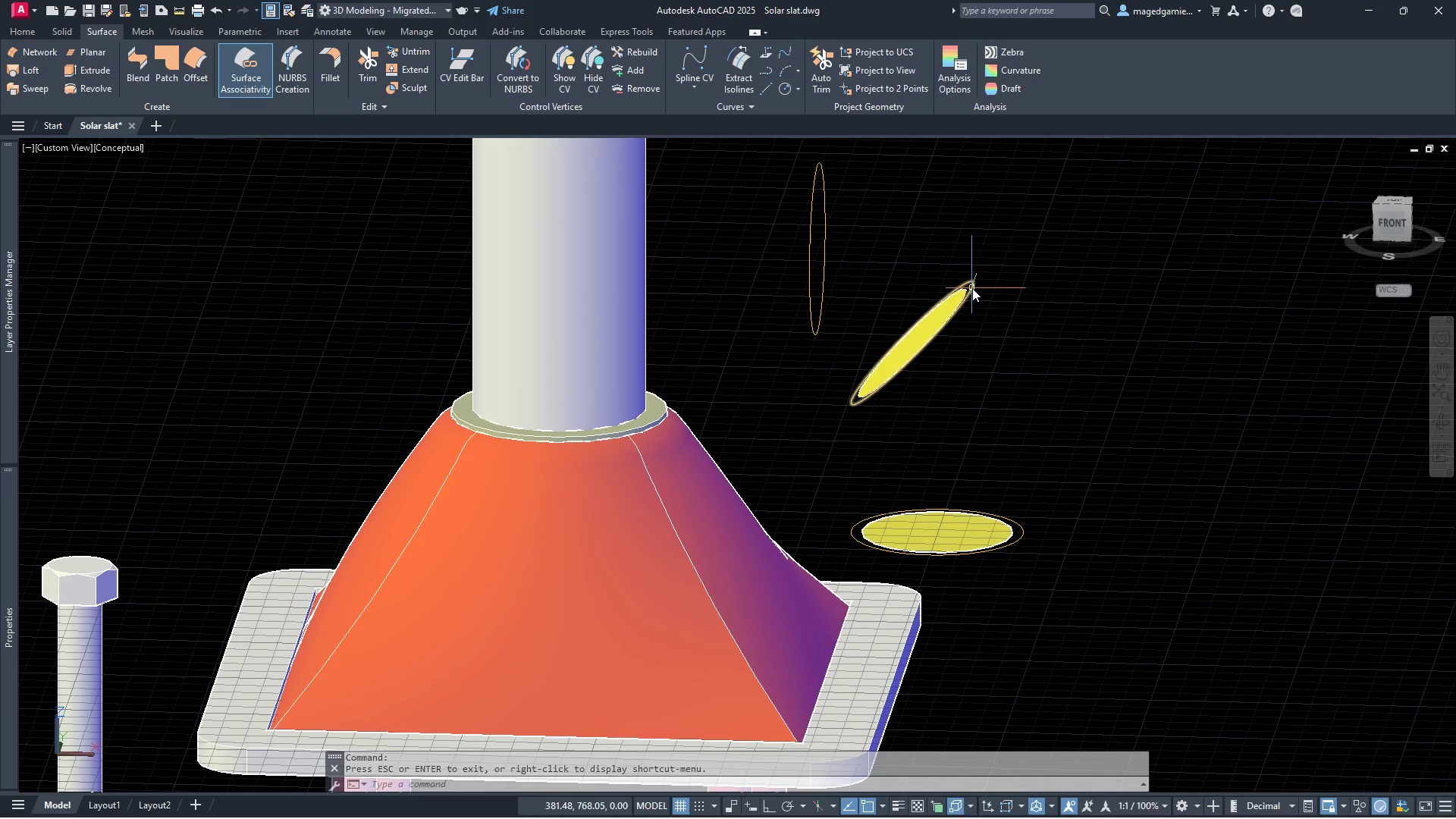 
left_click([972, 288])
 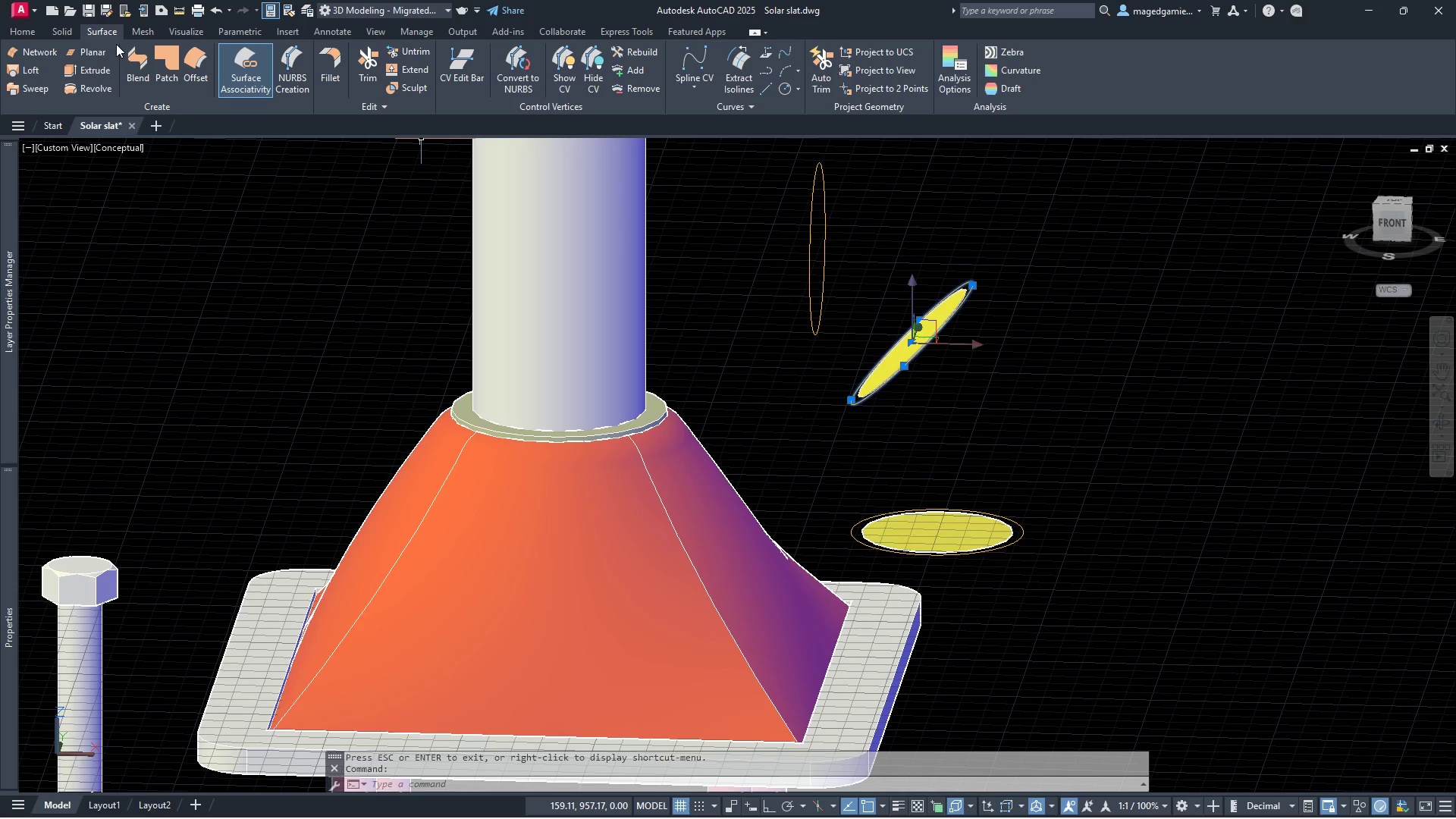 
wait(6.38)
 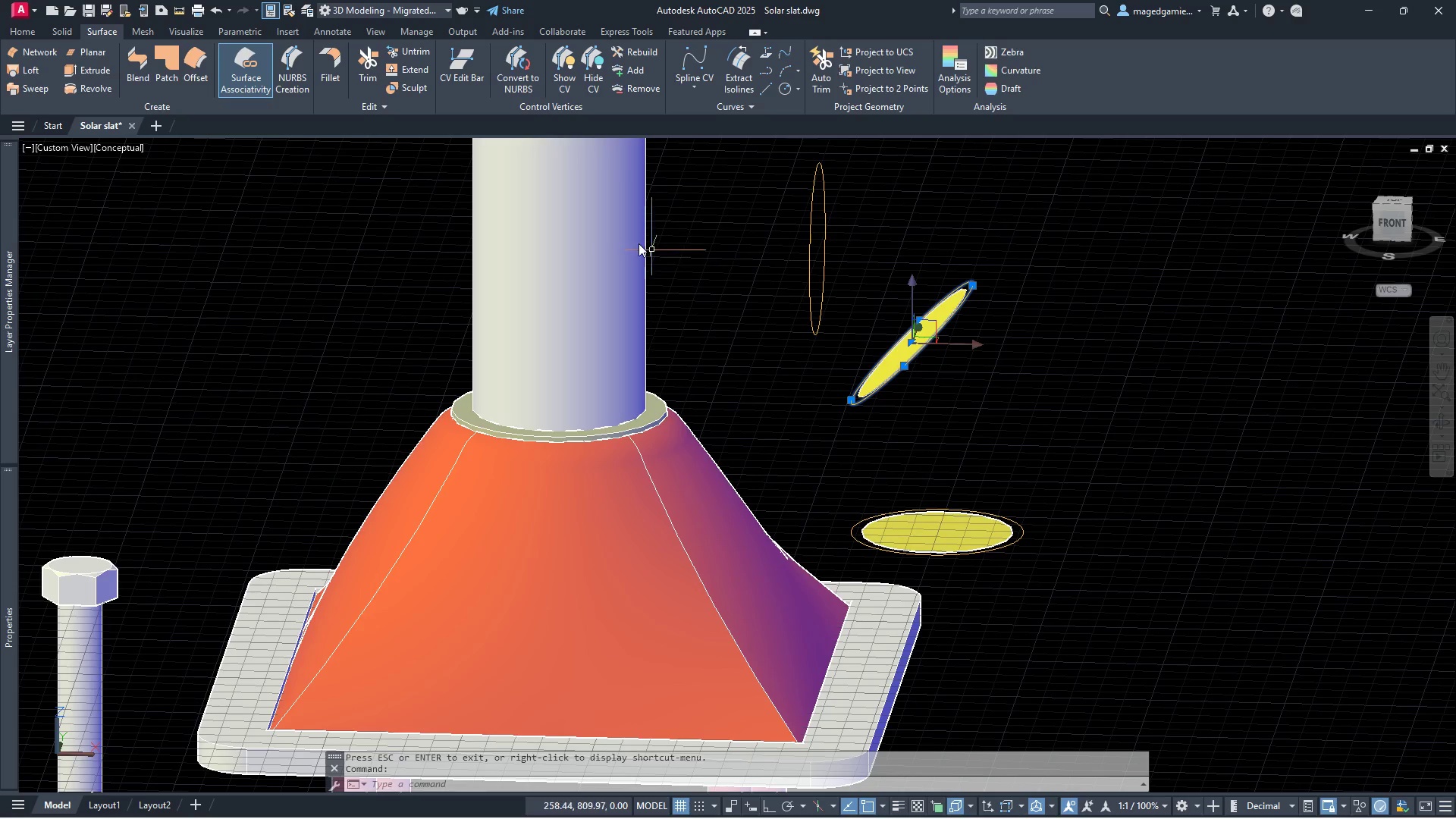 
key(Escape)
 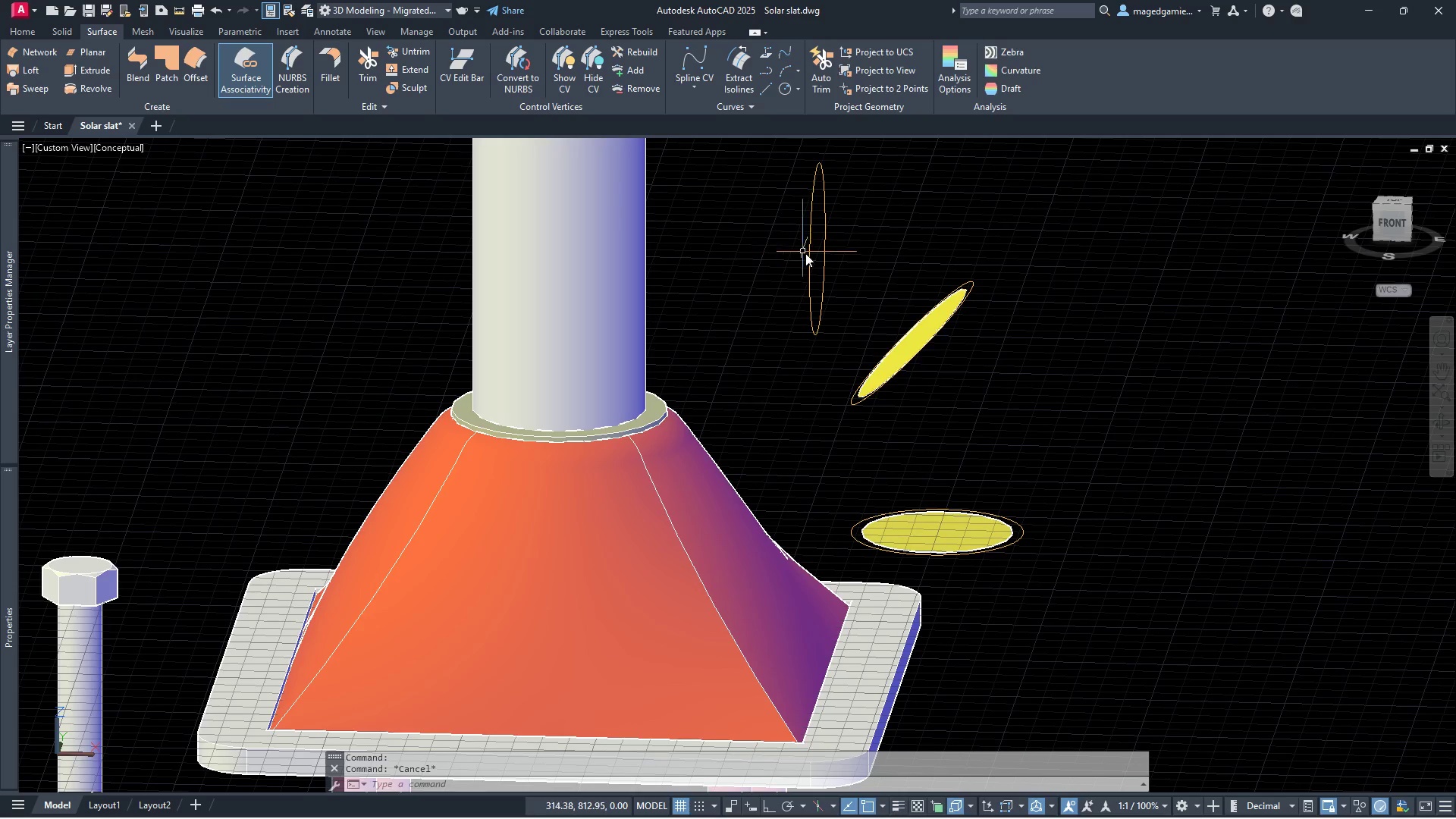 
left_click([836, 274])
 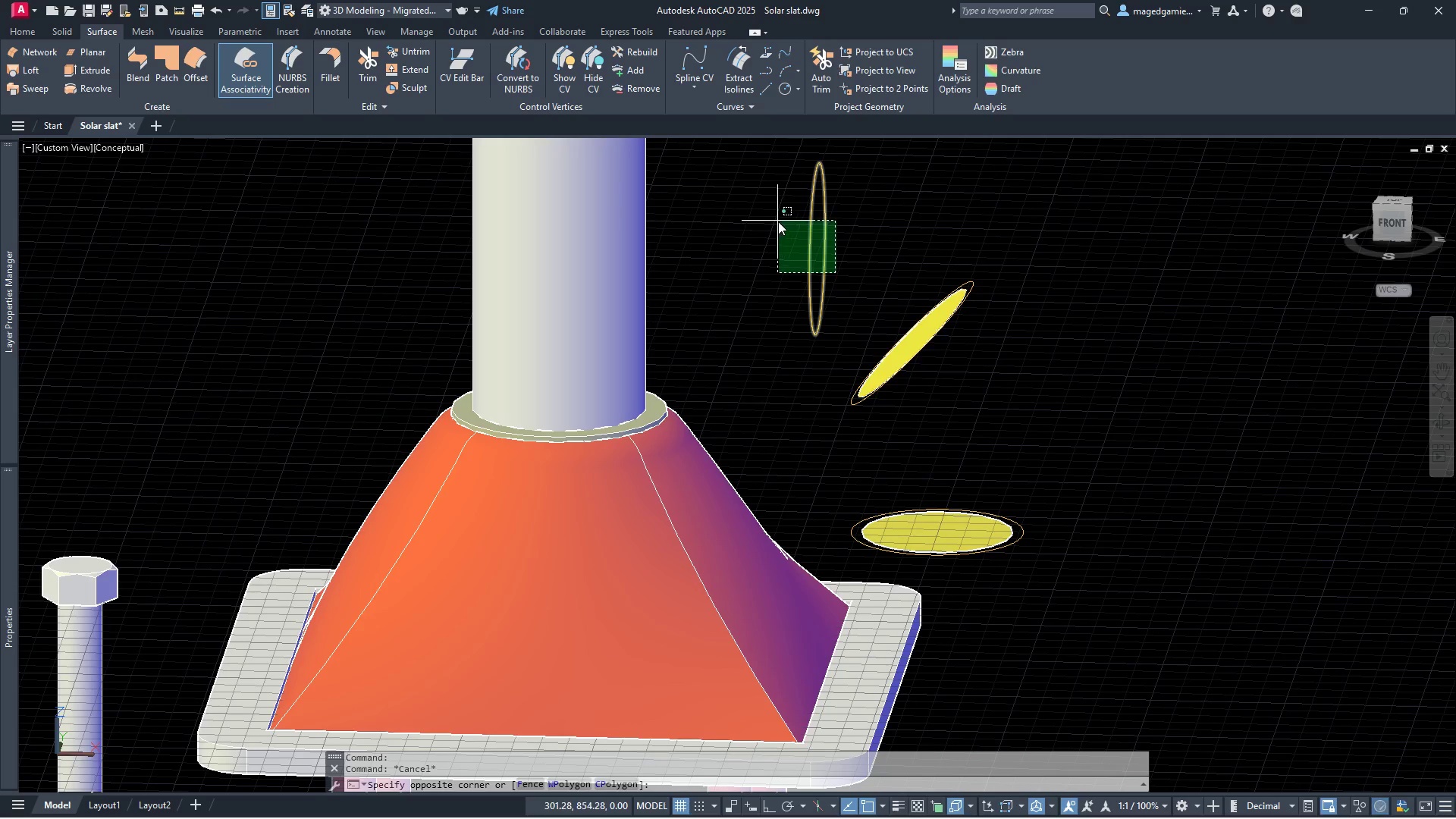 
left_click([778, 221])
 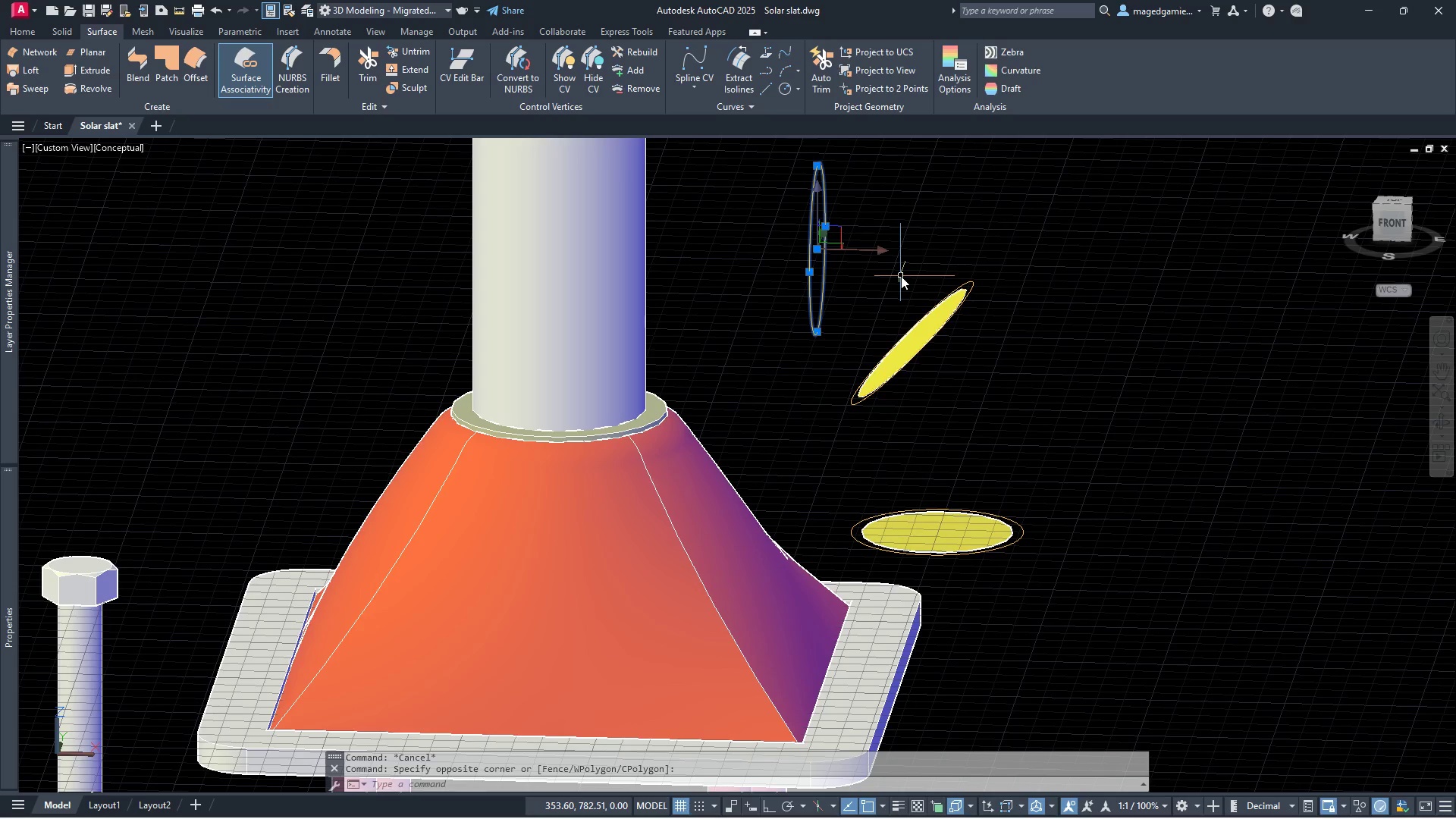 
key(Delete)
 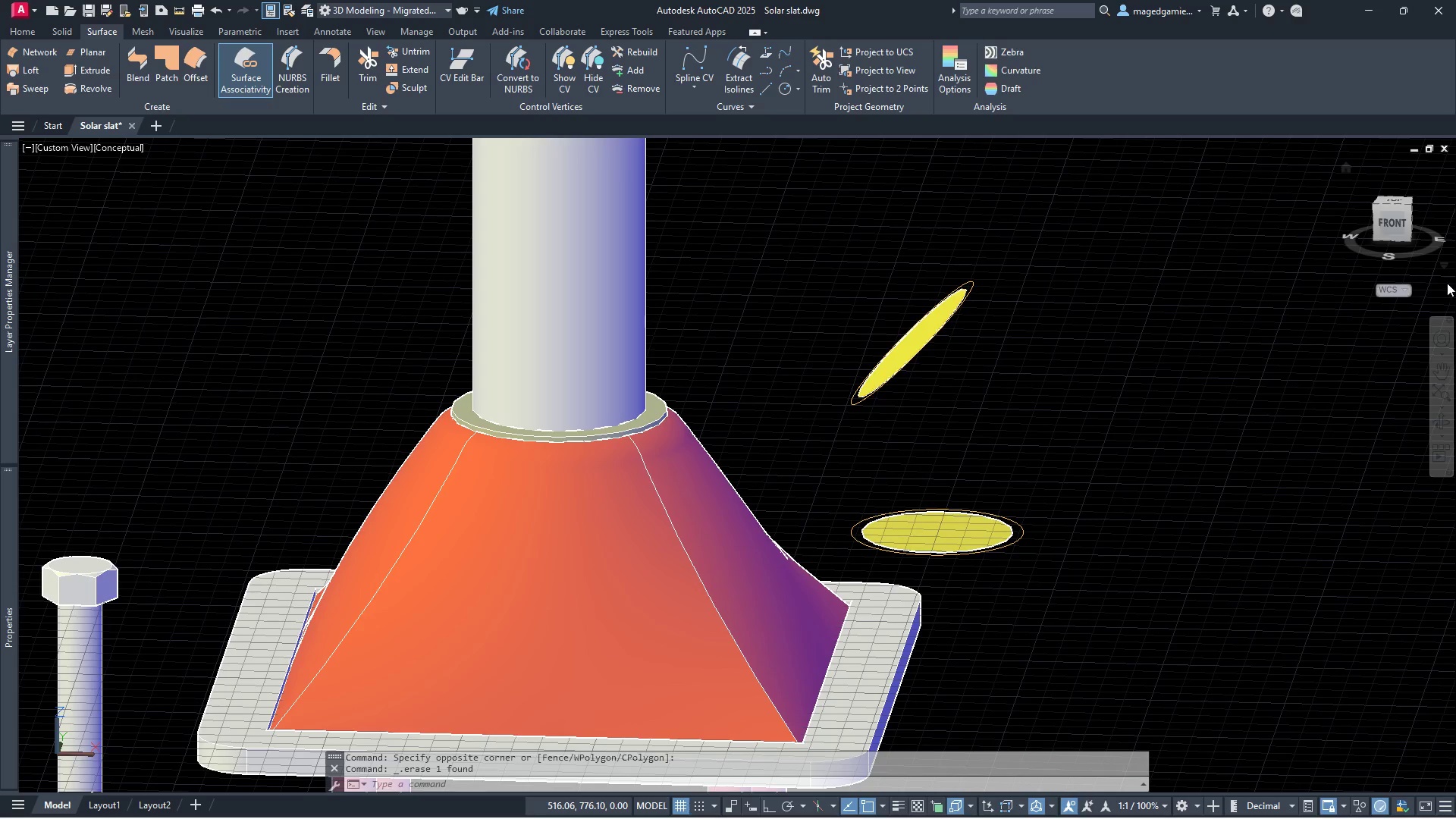 
left_click([1410, 291])
 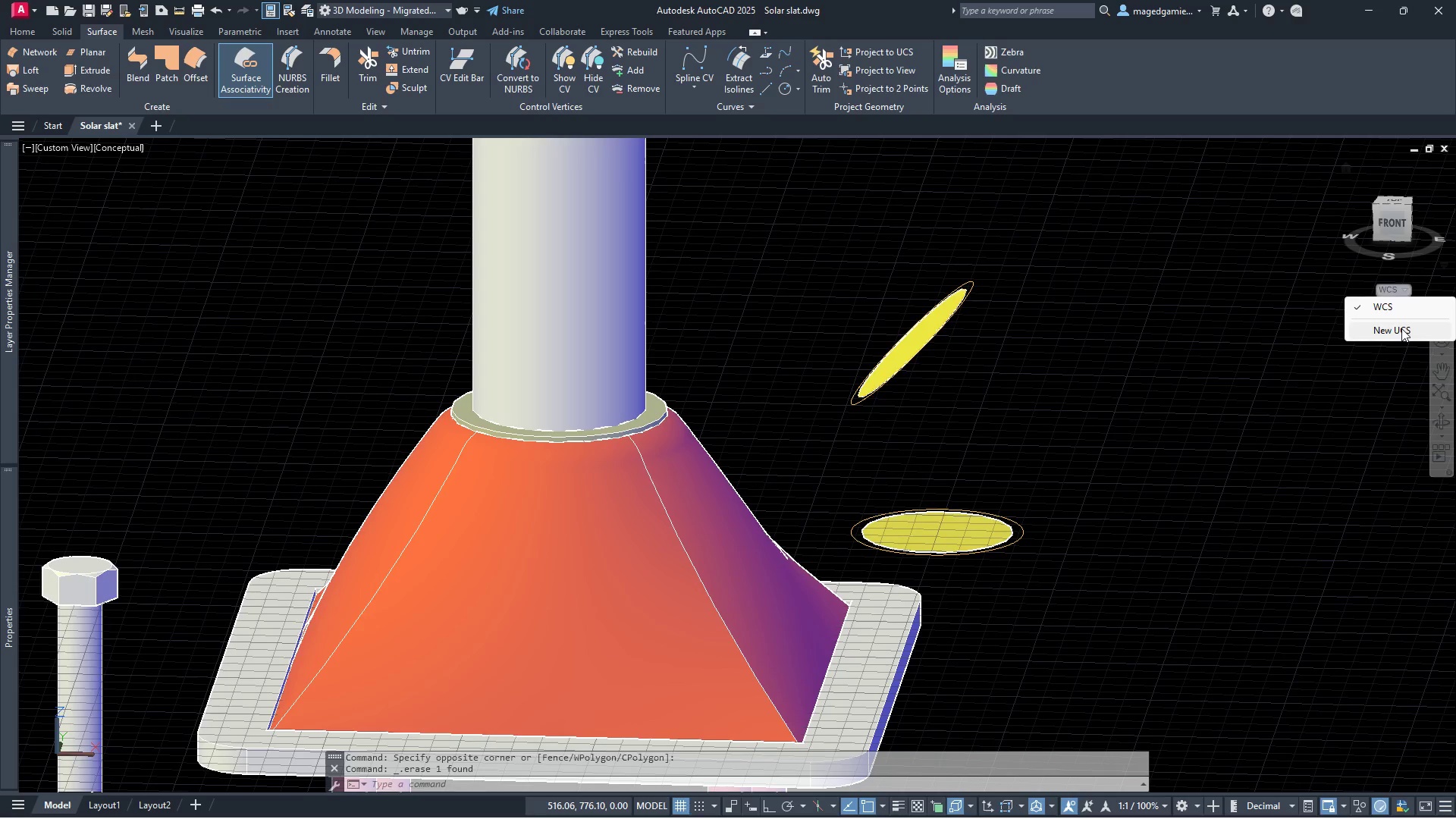 
left_click([1401, 328])
 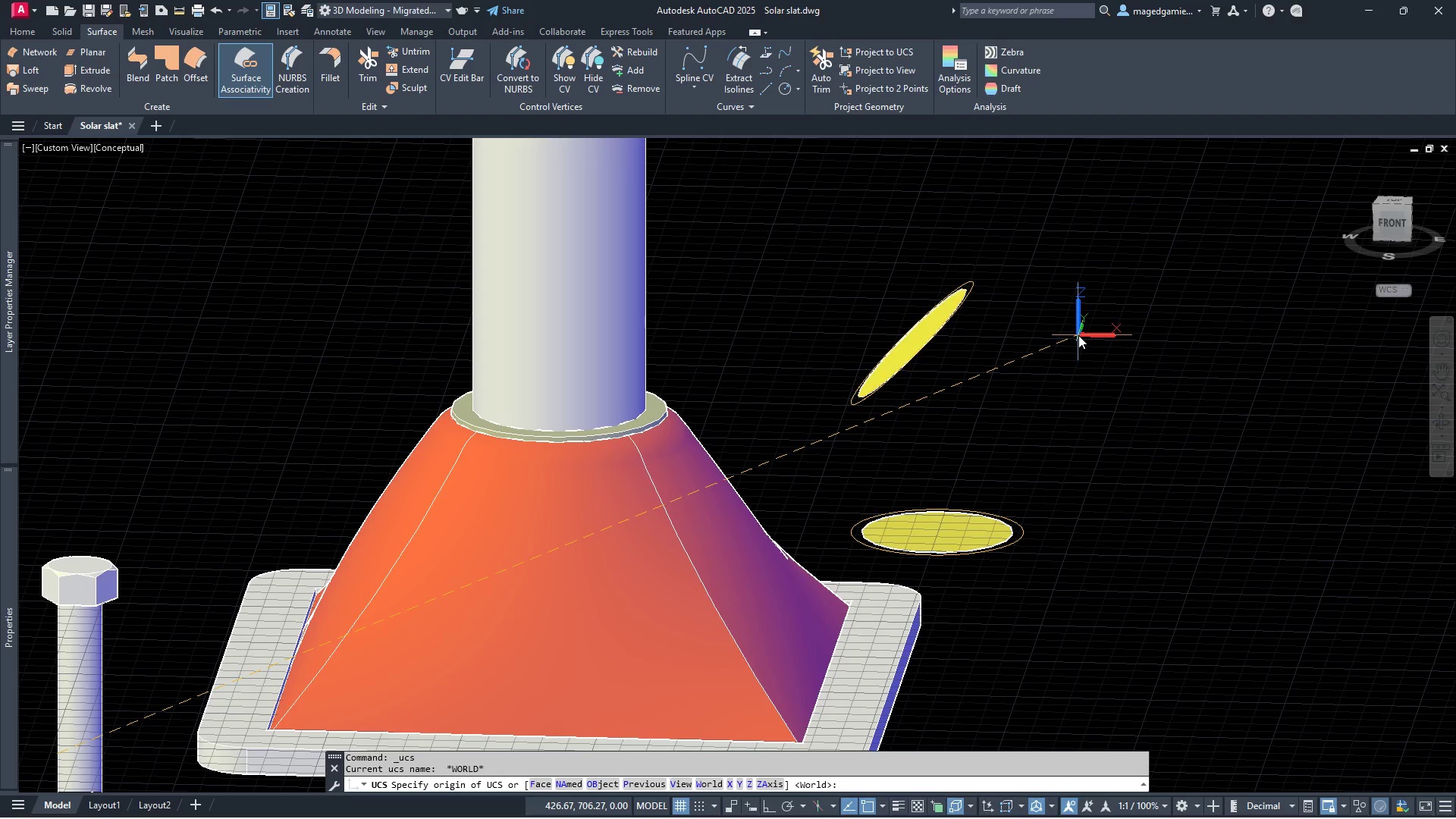 
key(O)
 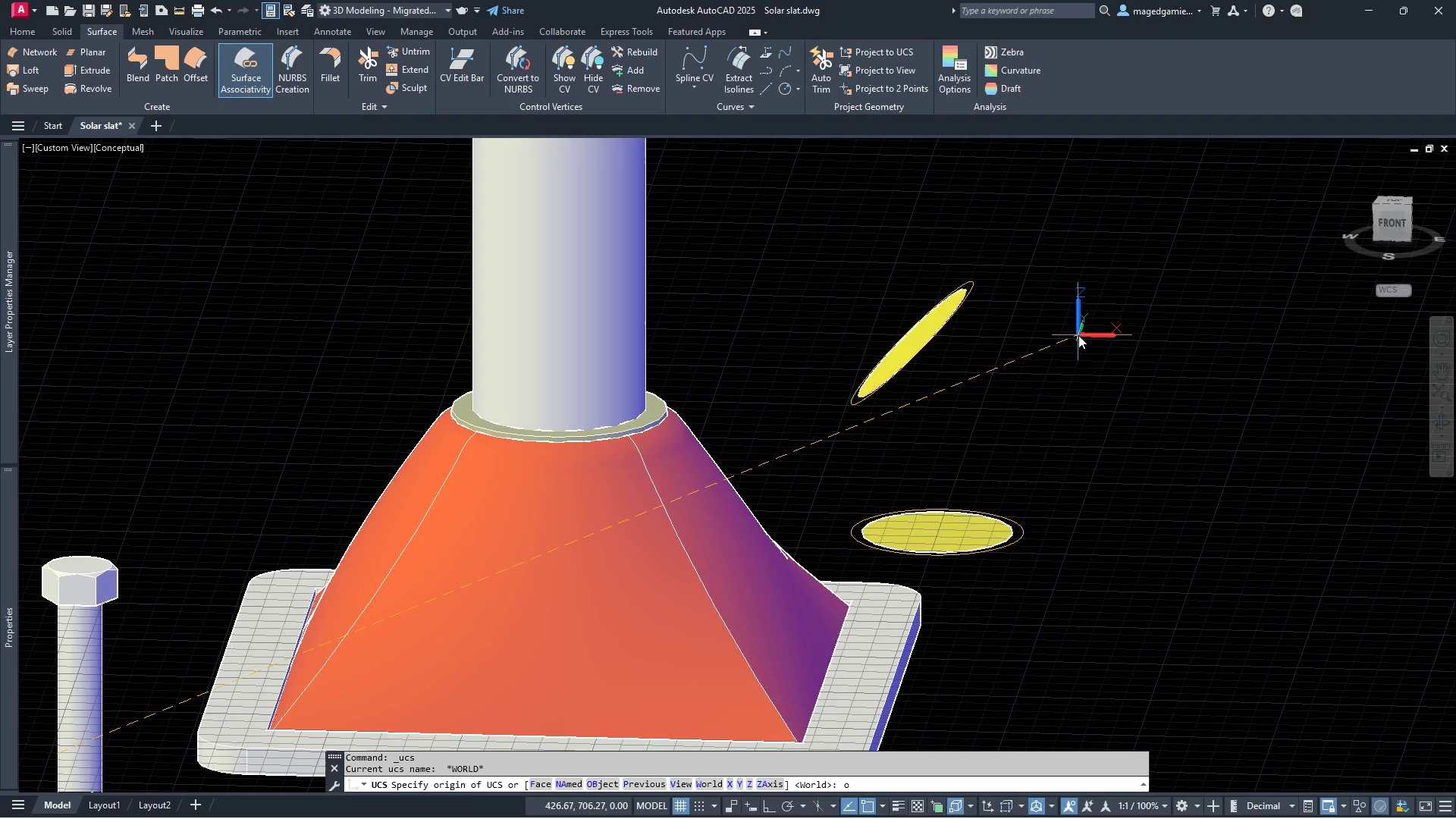 
key(Enter)
 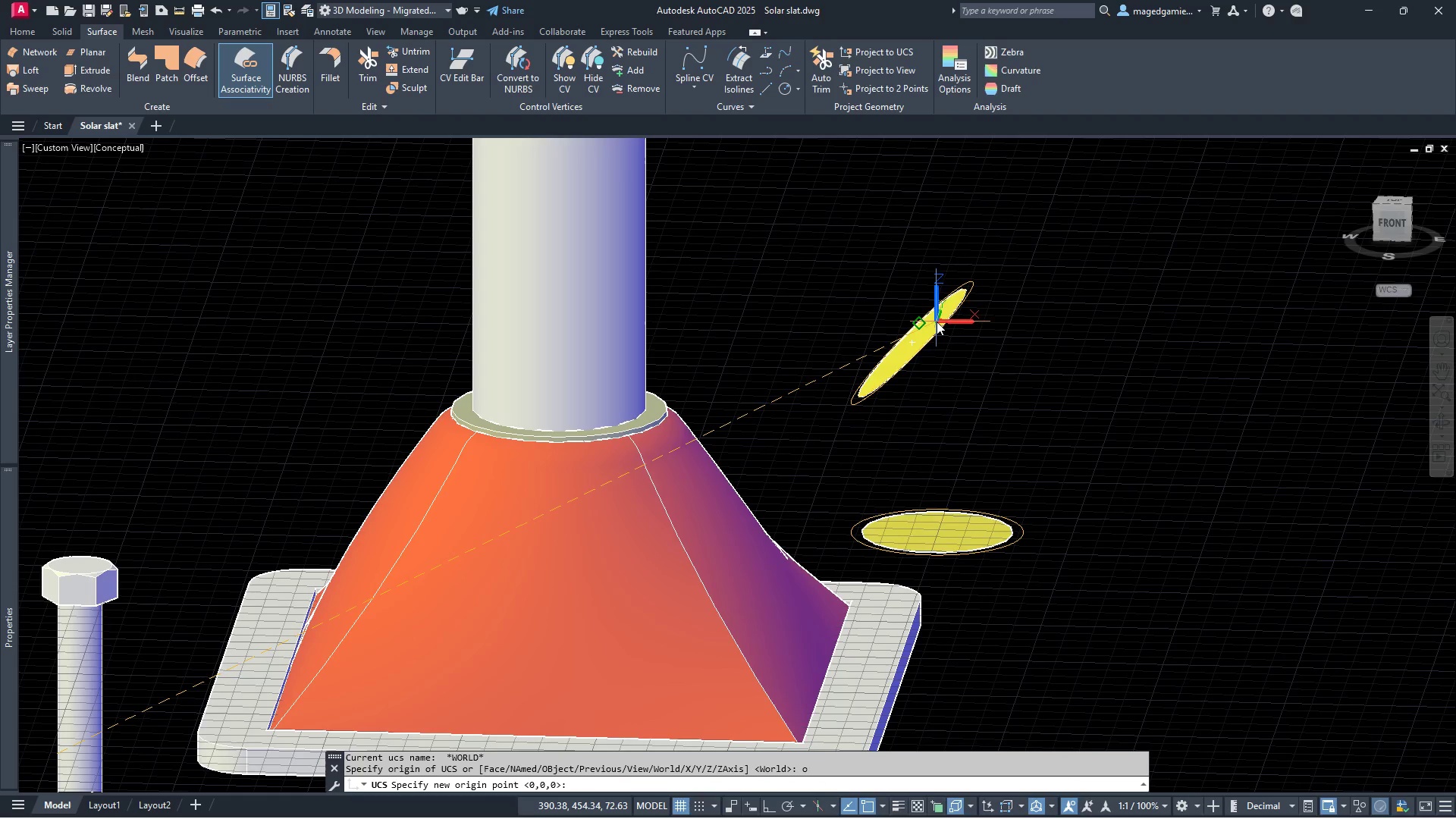 
scroll: coordinate [928, 330], scroll_direction: up, amount: 6.0
 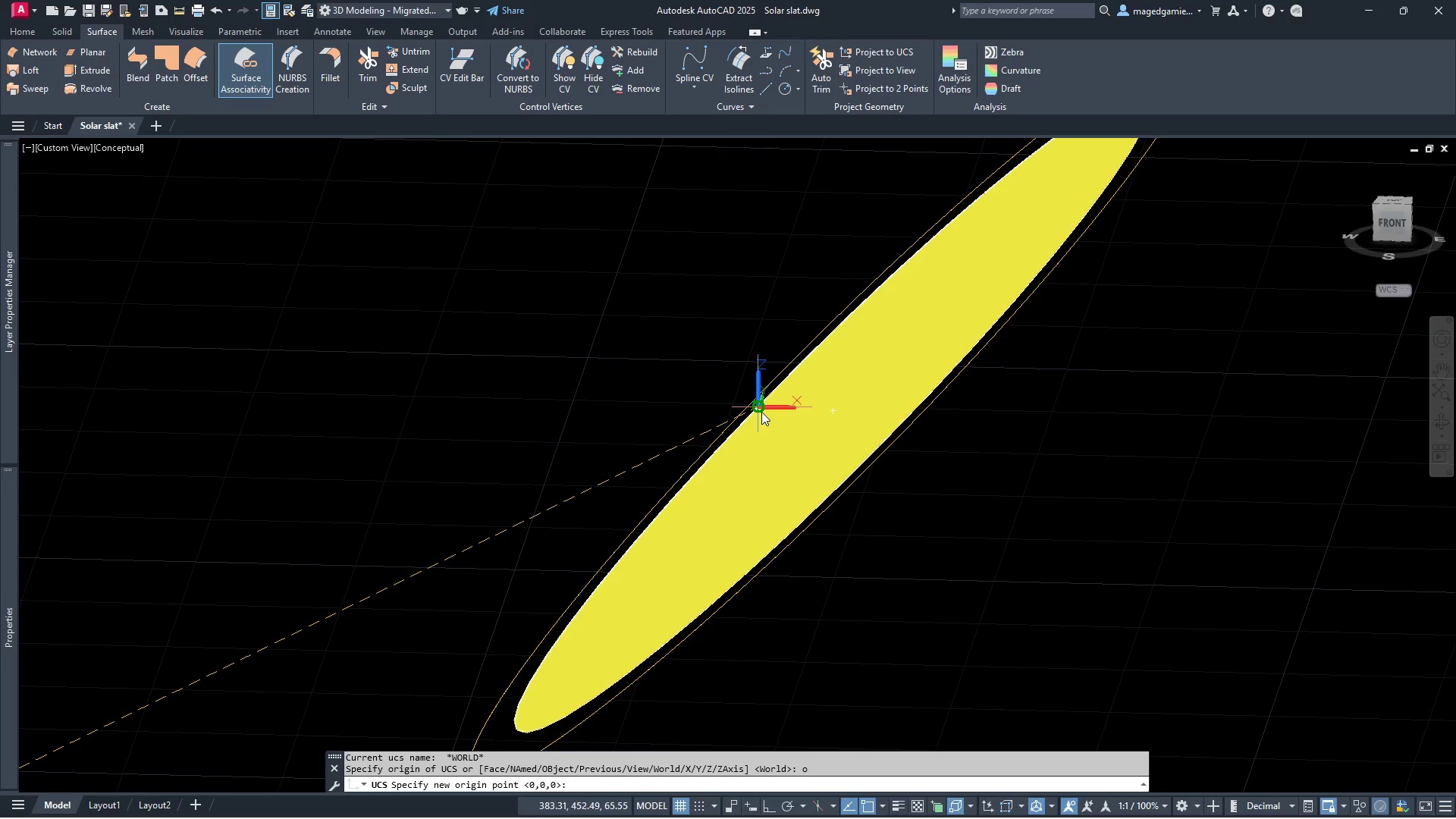 
wait(5.04)
 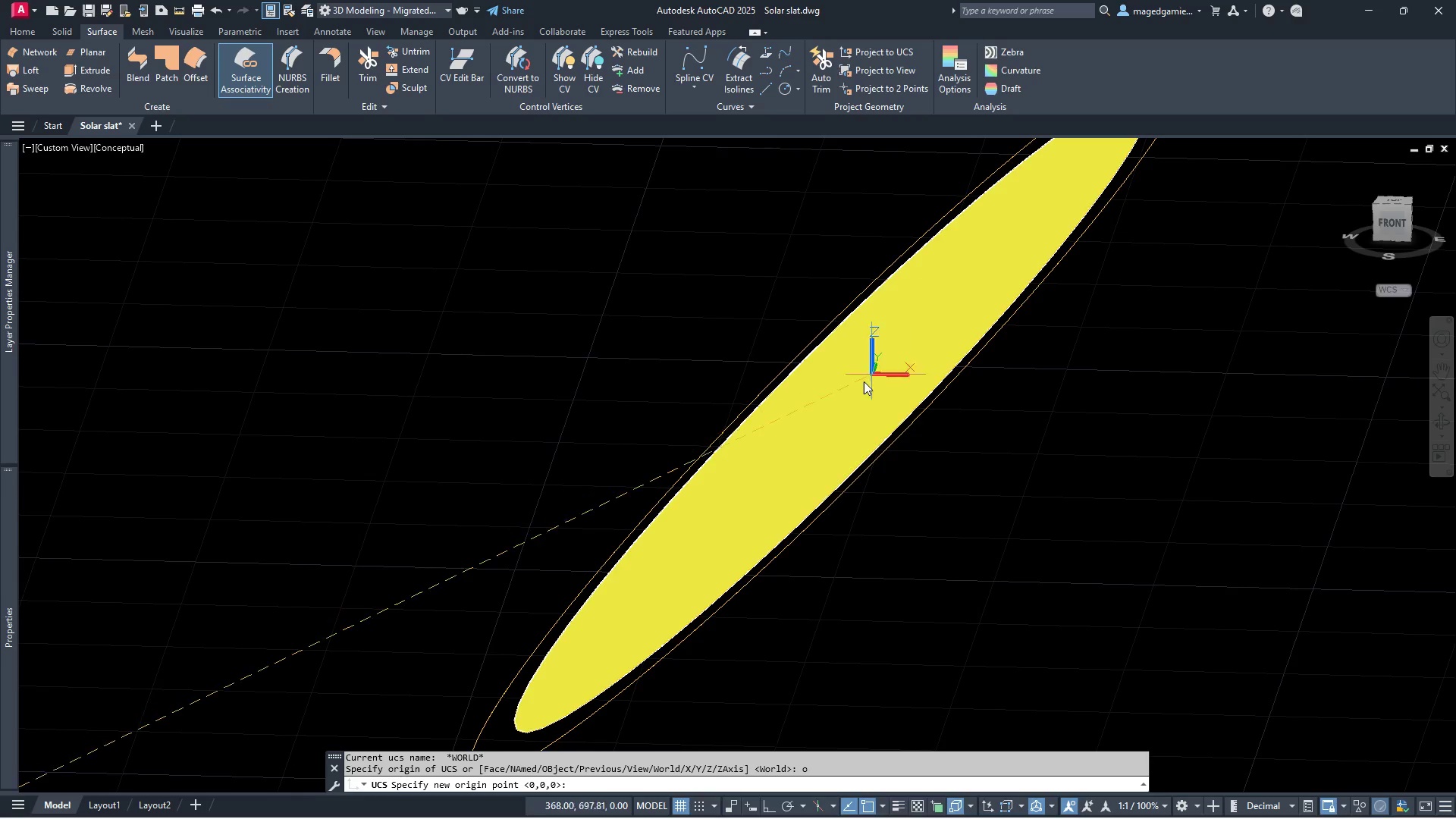 
left_click([836, 414])
 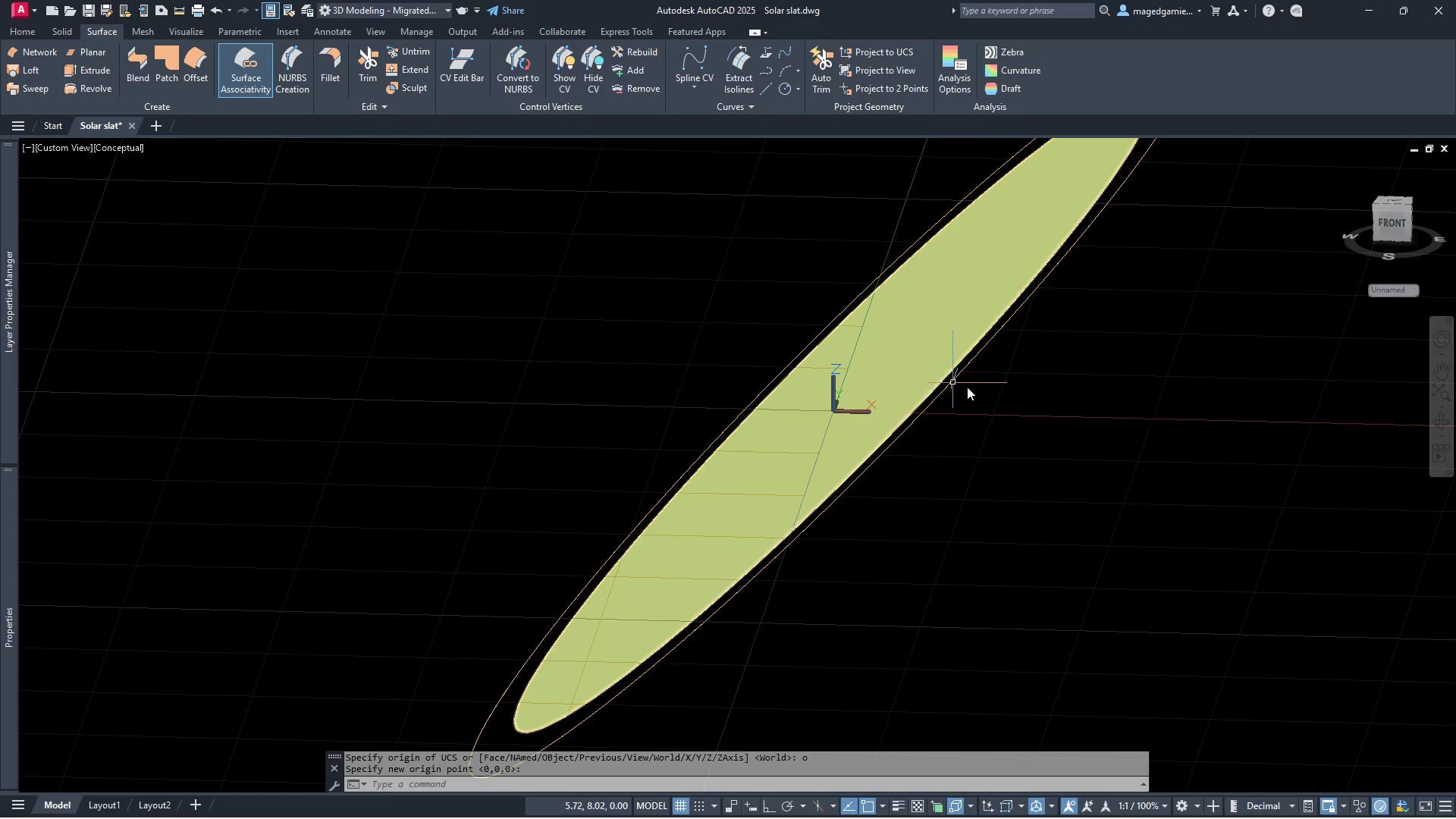 
scroll: coordinate [973, 383], scroll_direction: down, amount: 2.0
 